 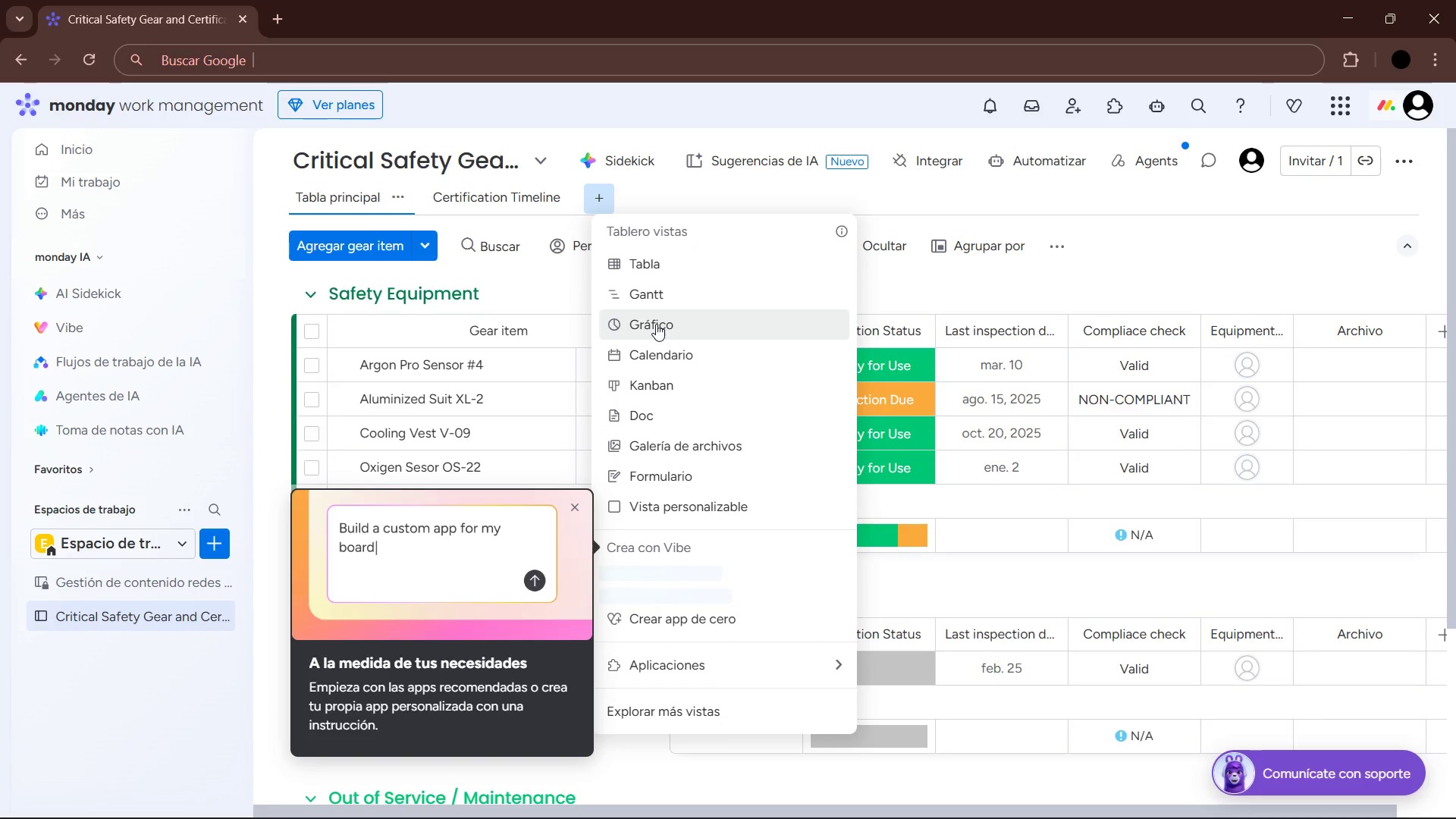 
left_click([656, 324])
 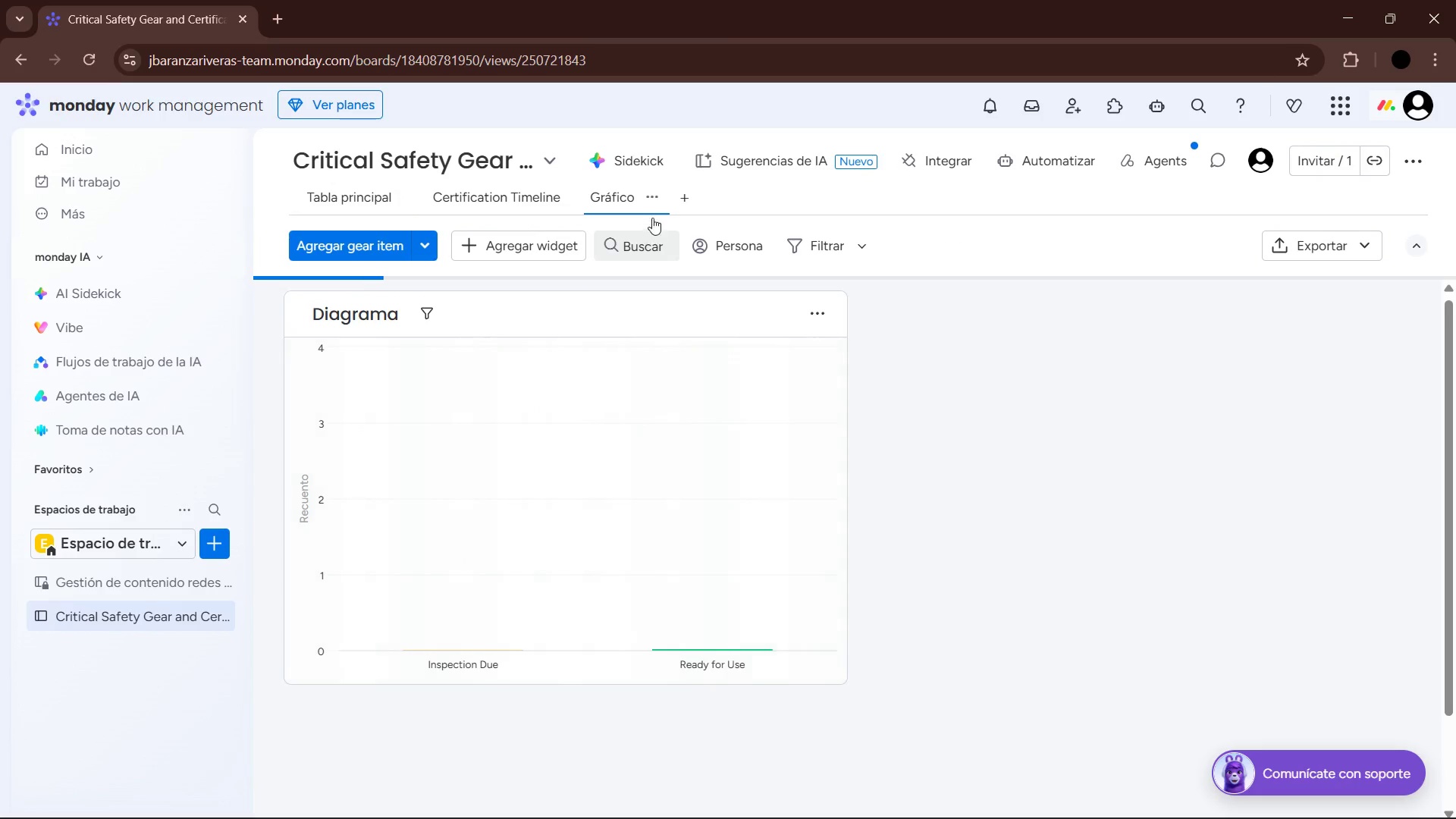 
left_click([818, 303])
 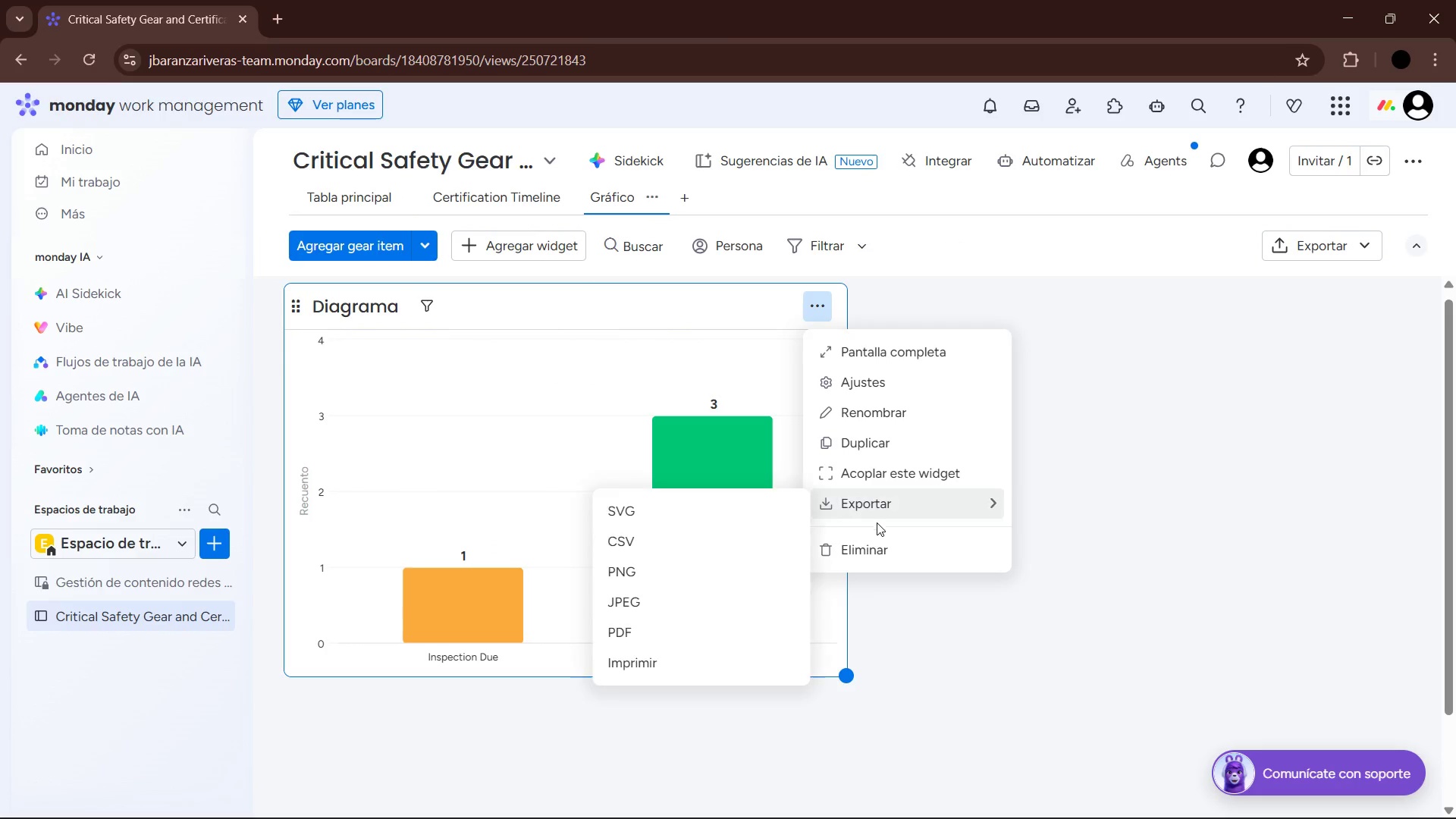 
left_click([883, 559])
 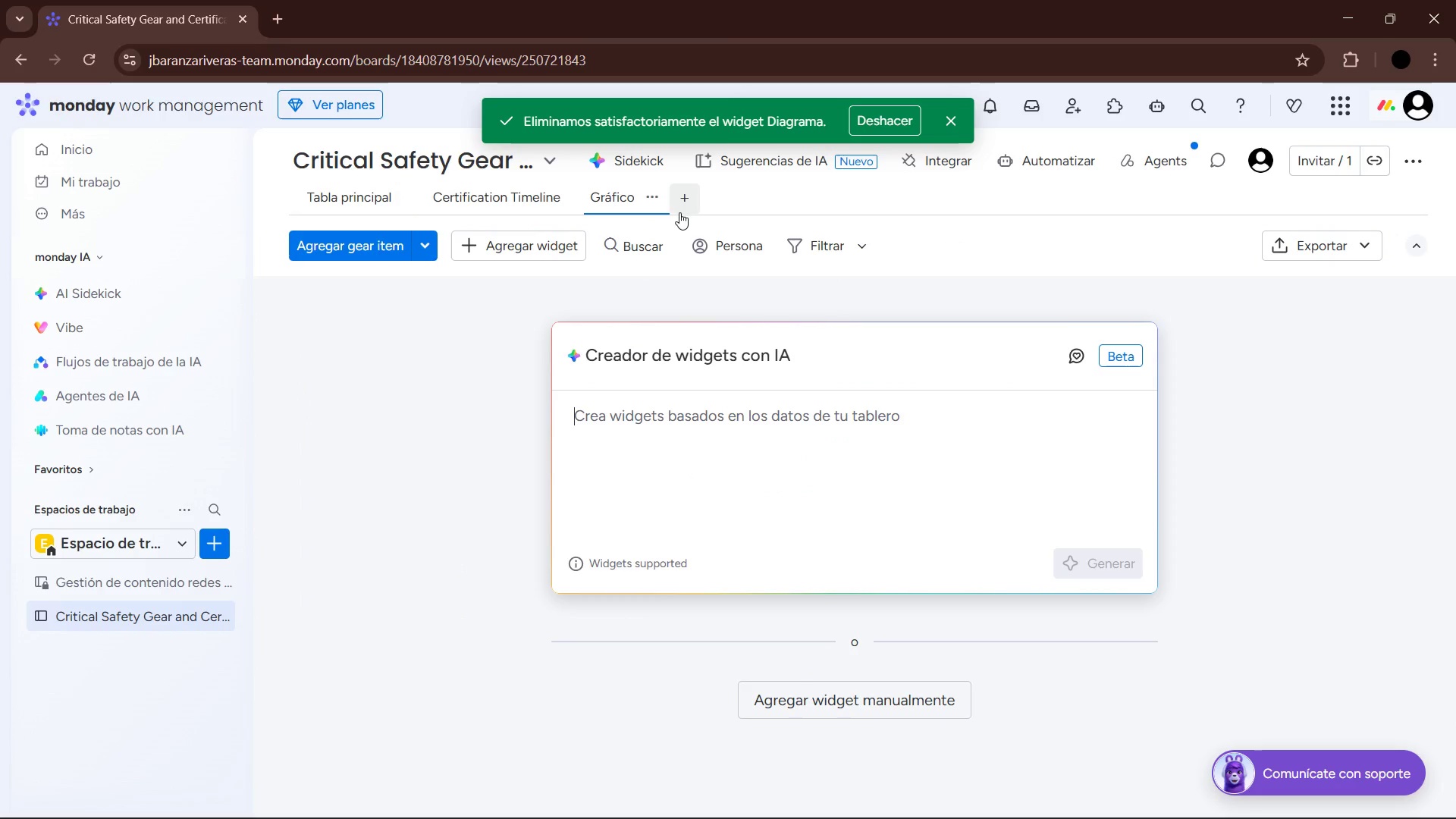 
left_click([654, 201])
 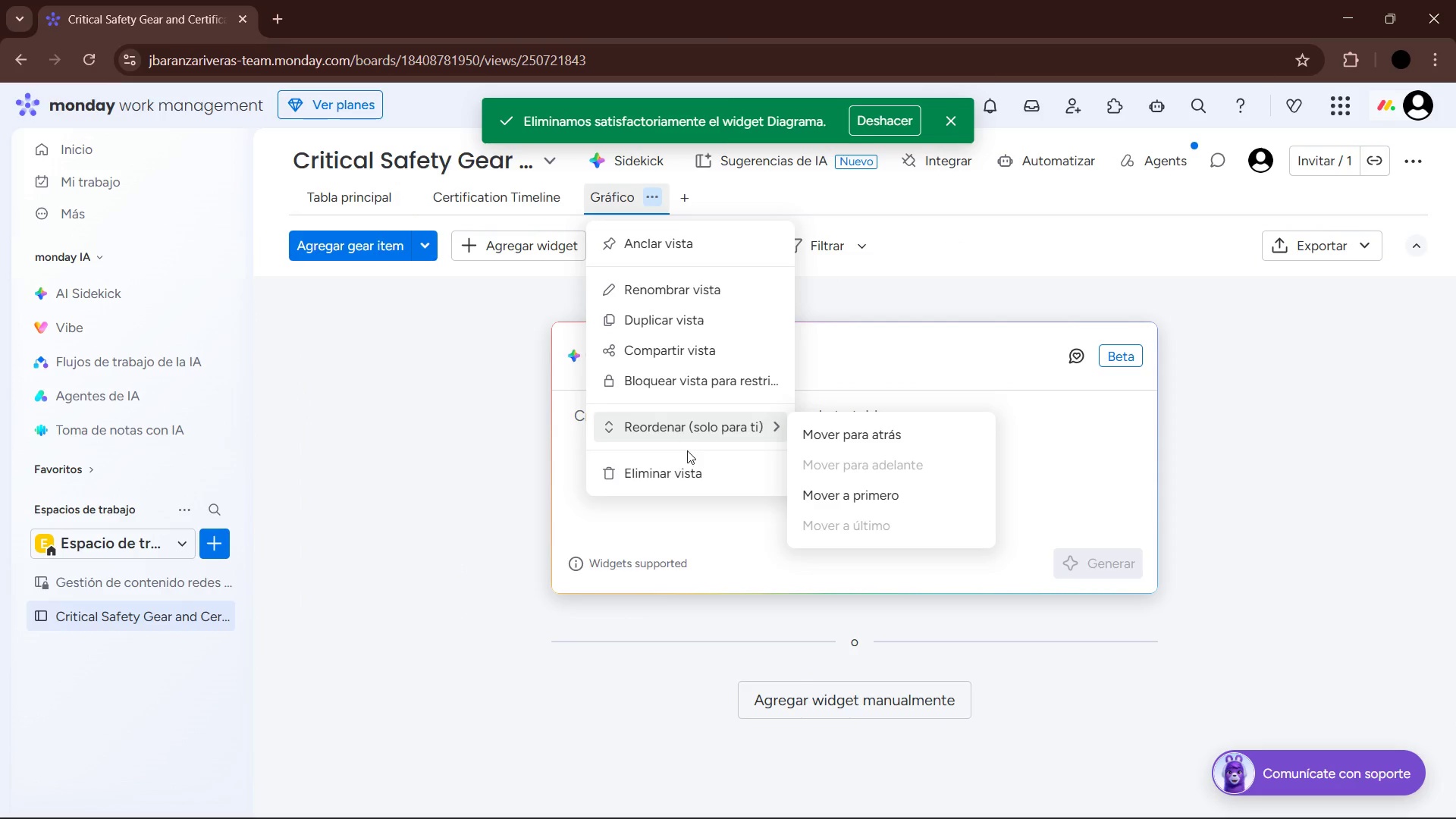 
left_click([689, 476])
 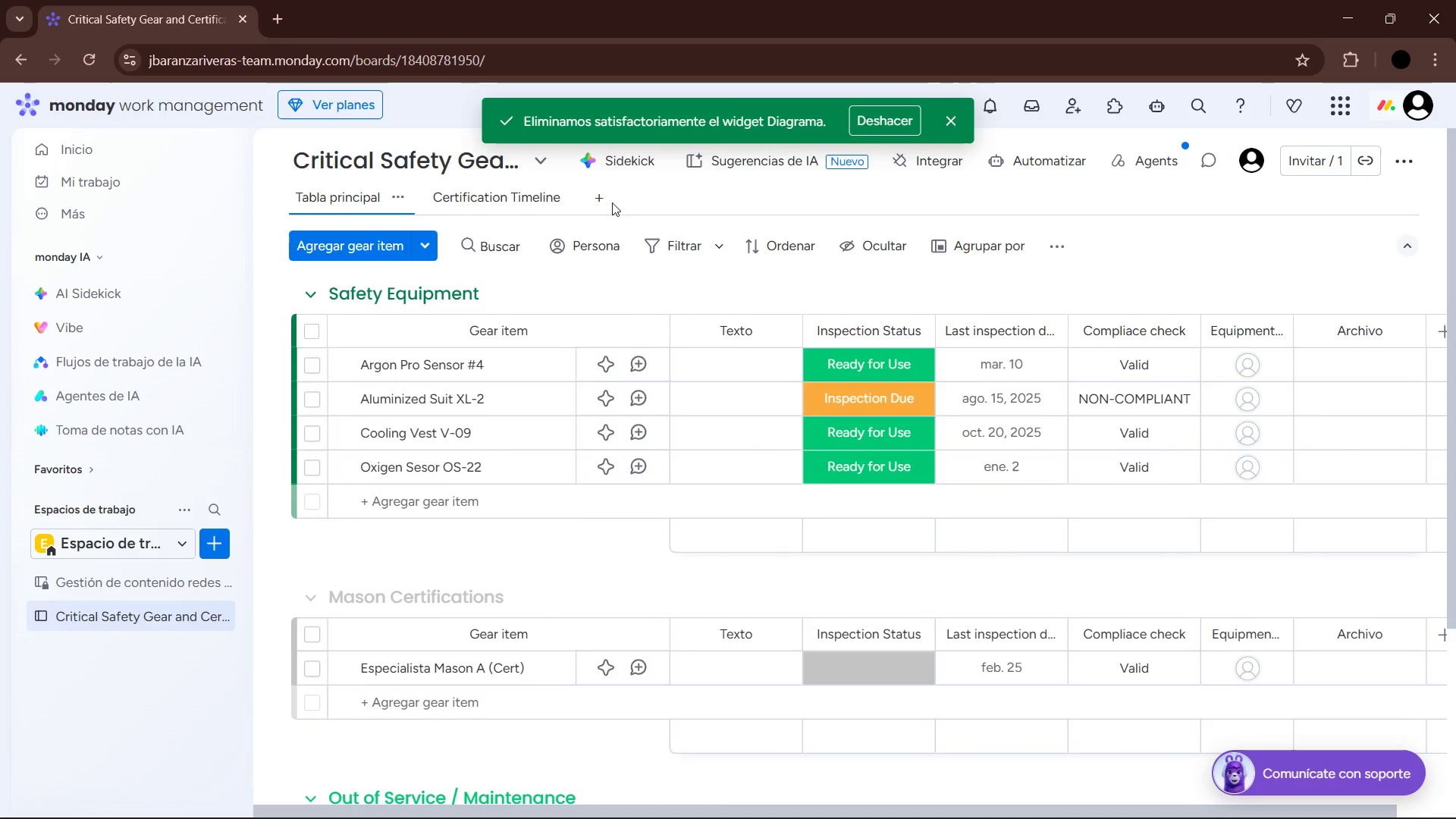 
left_click([605, 201])
 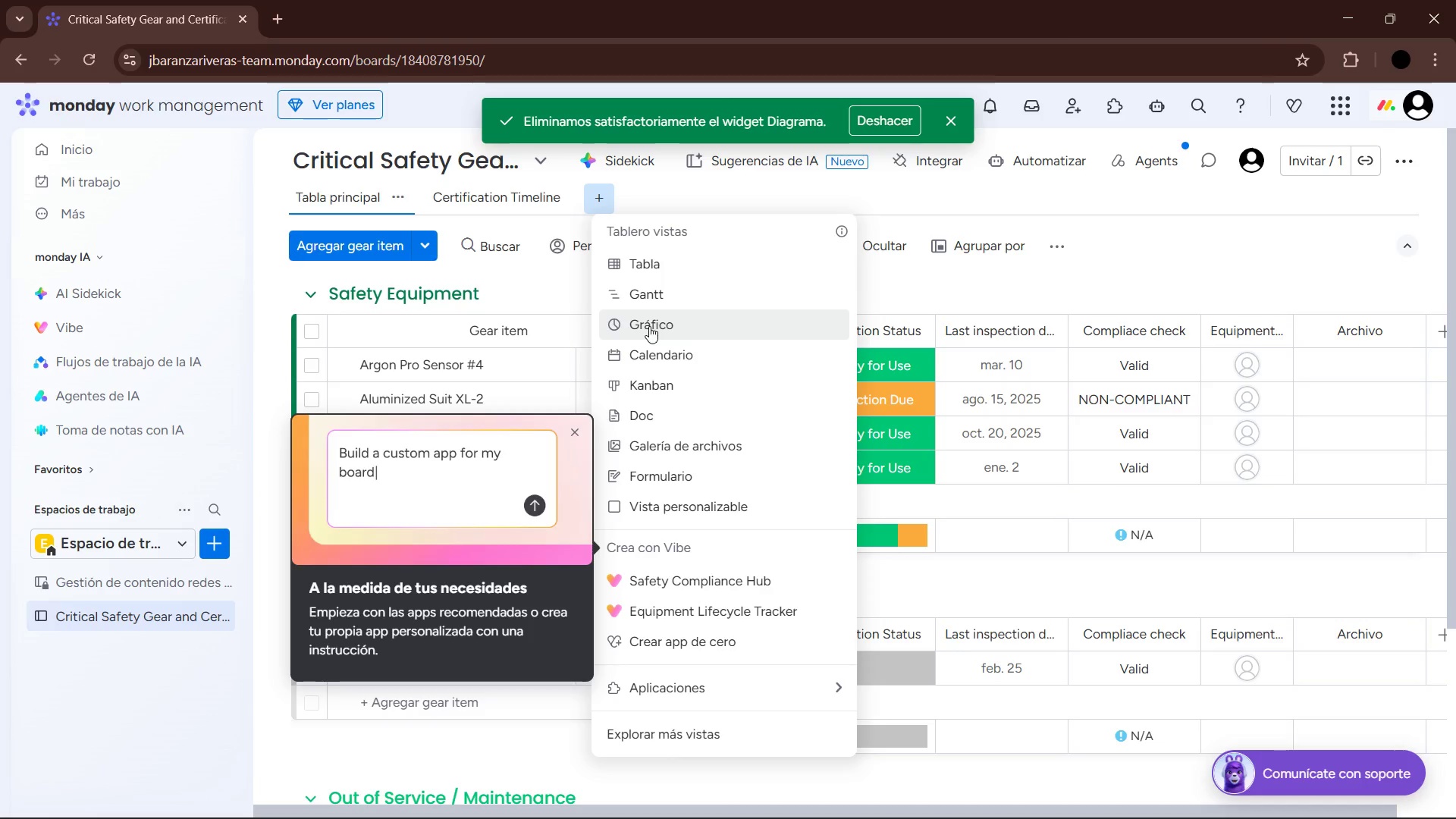 
left_click([649, 326])
 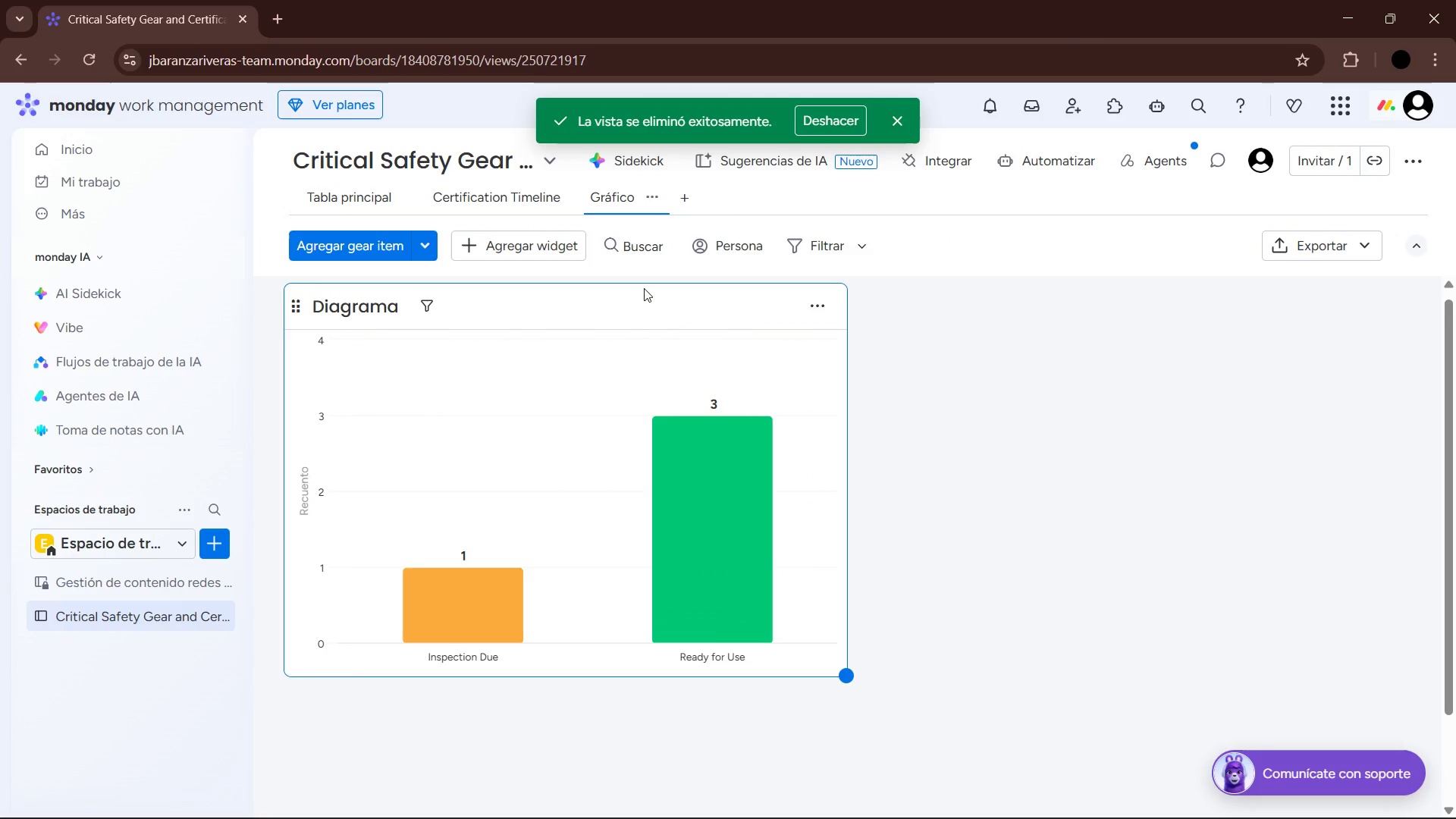 
wait(9.16)
 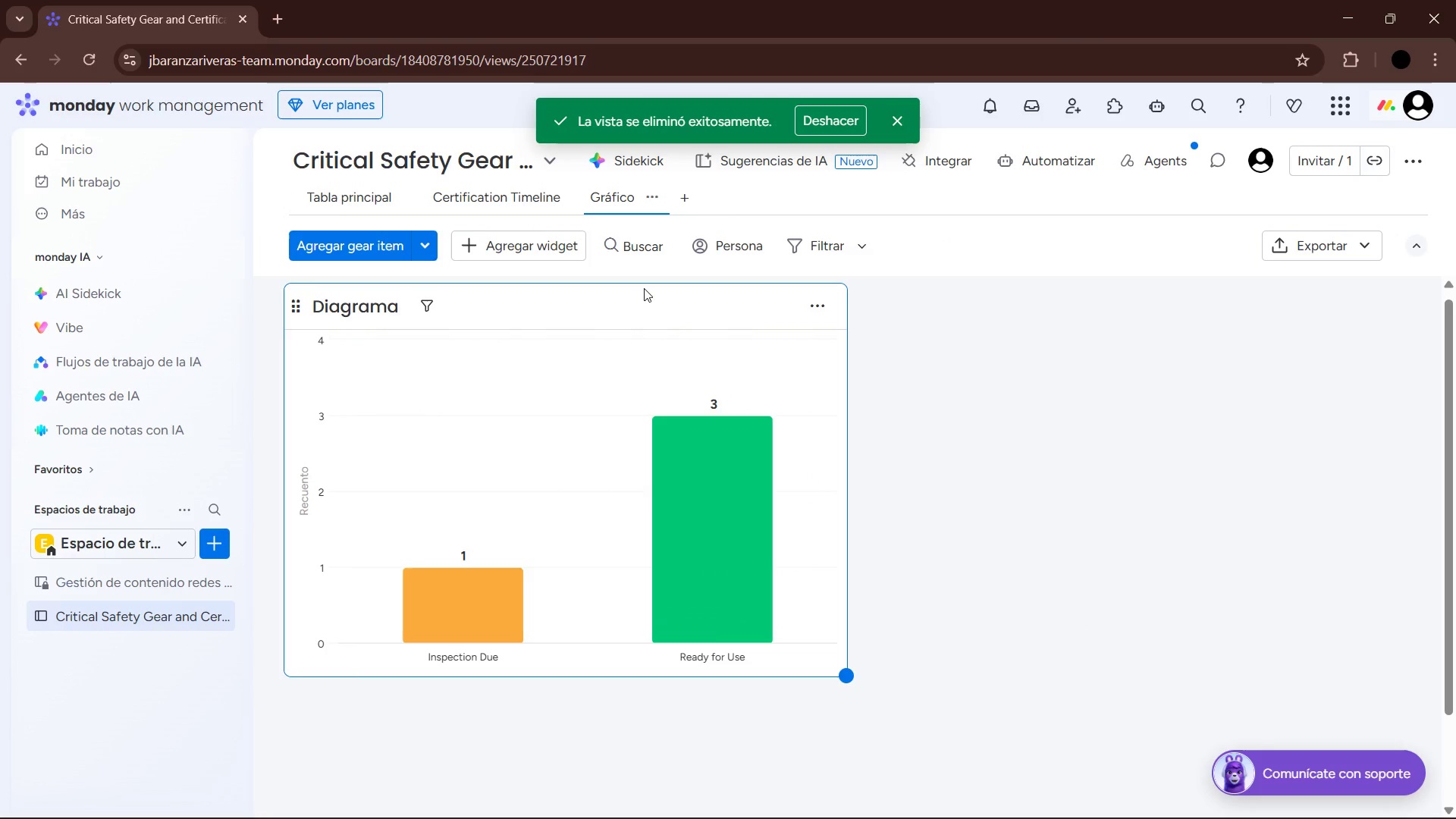 
left_click([821, 300])
 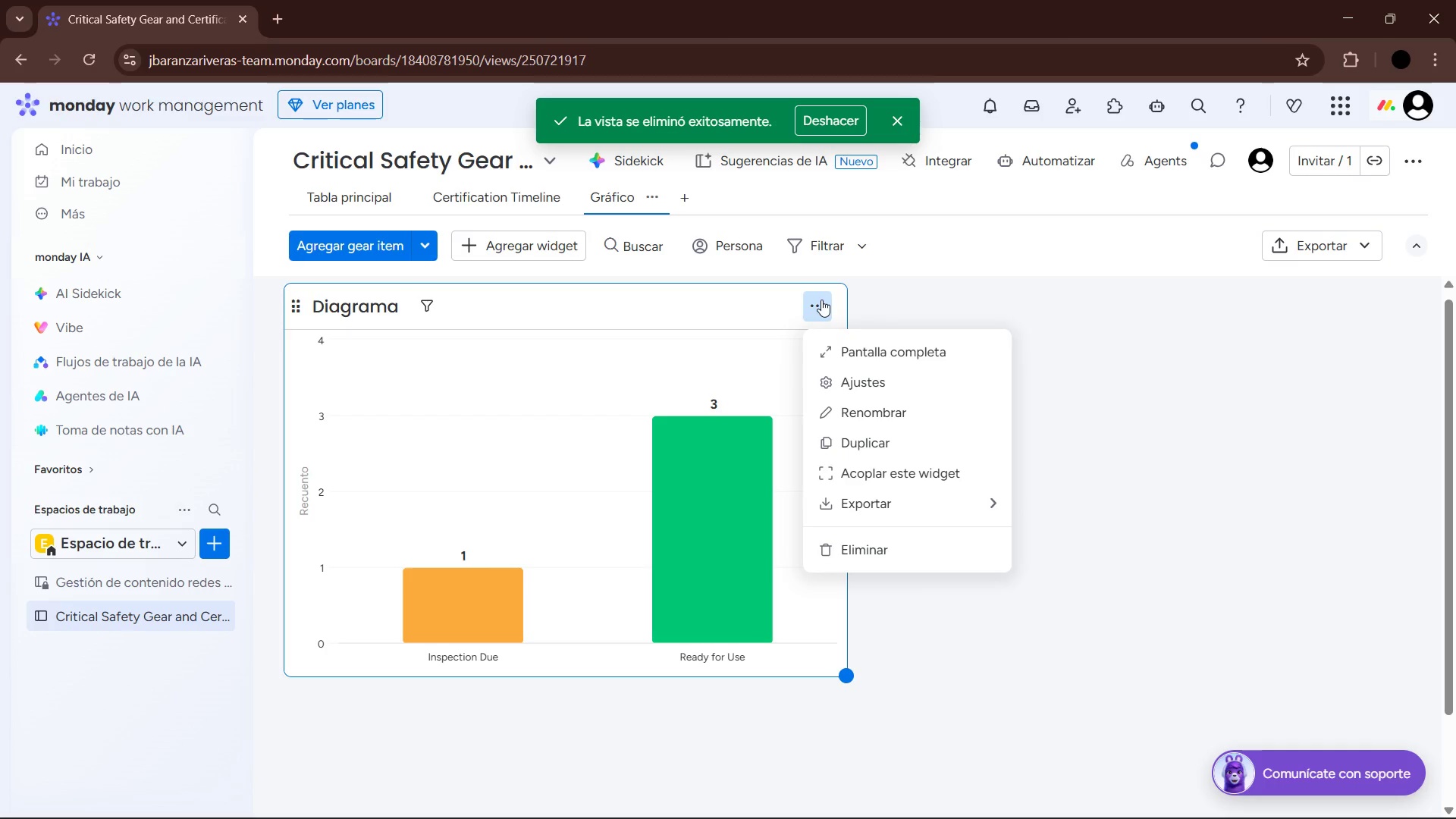 
left_click([886, 287])
 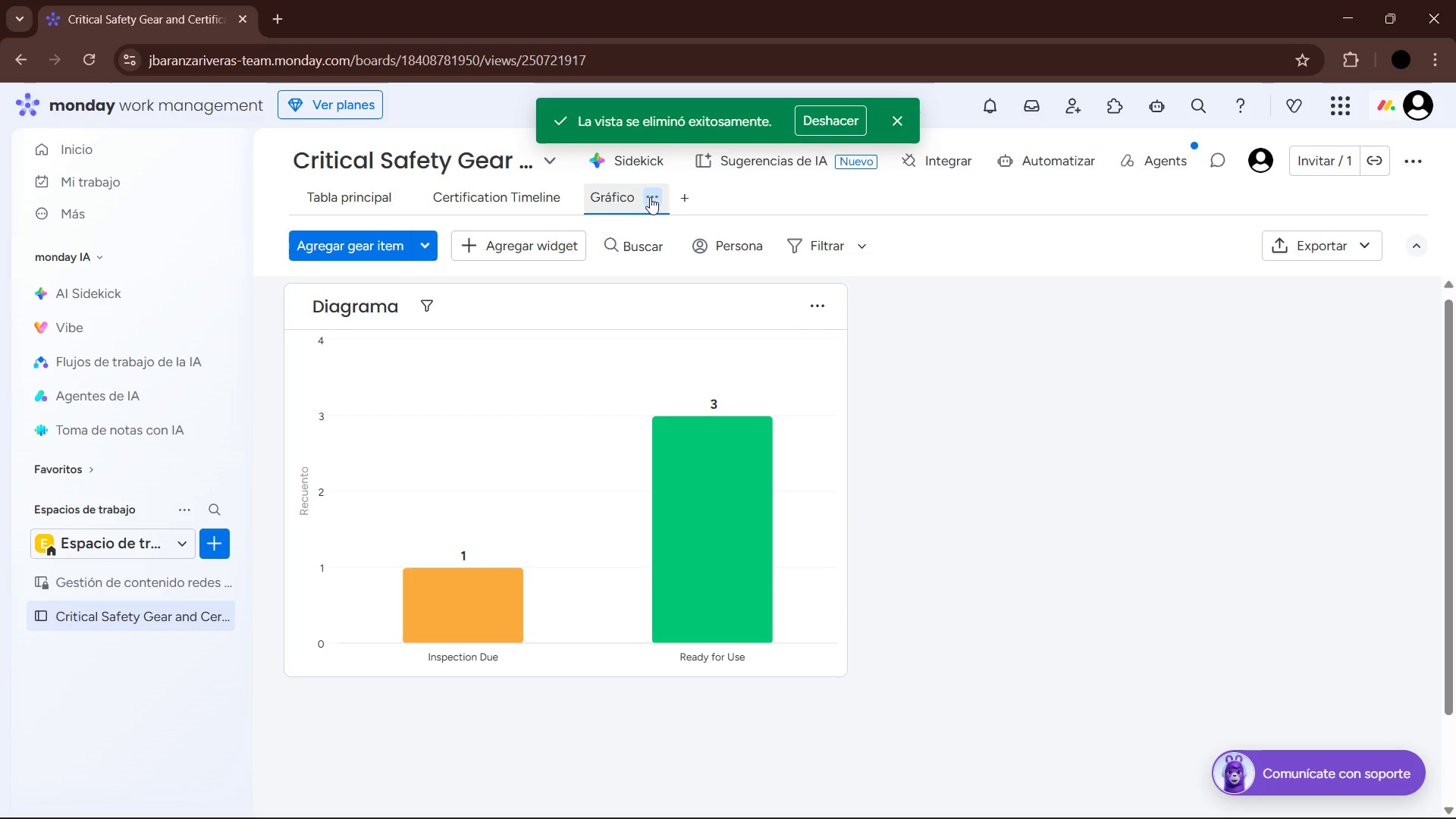 
left_click([651, 197])
 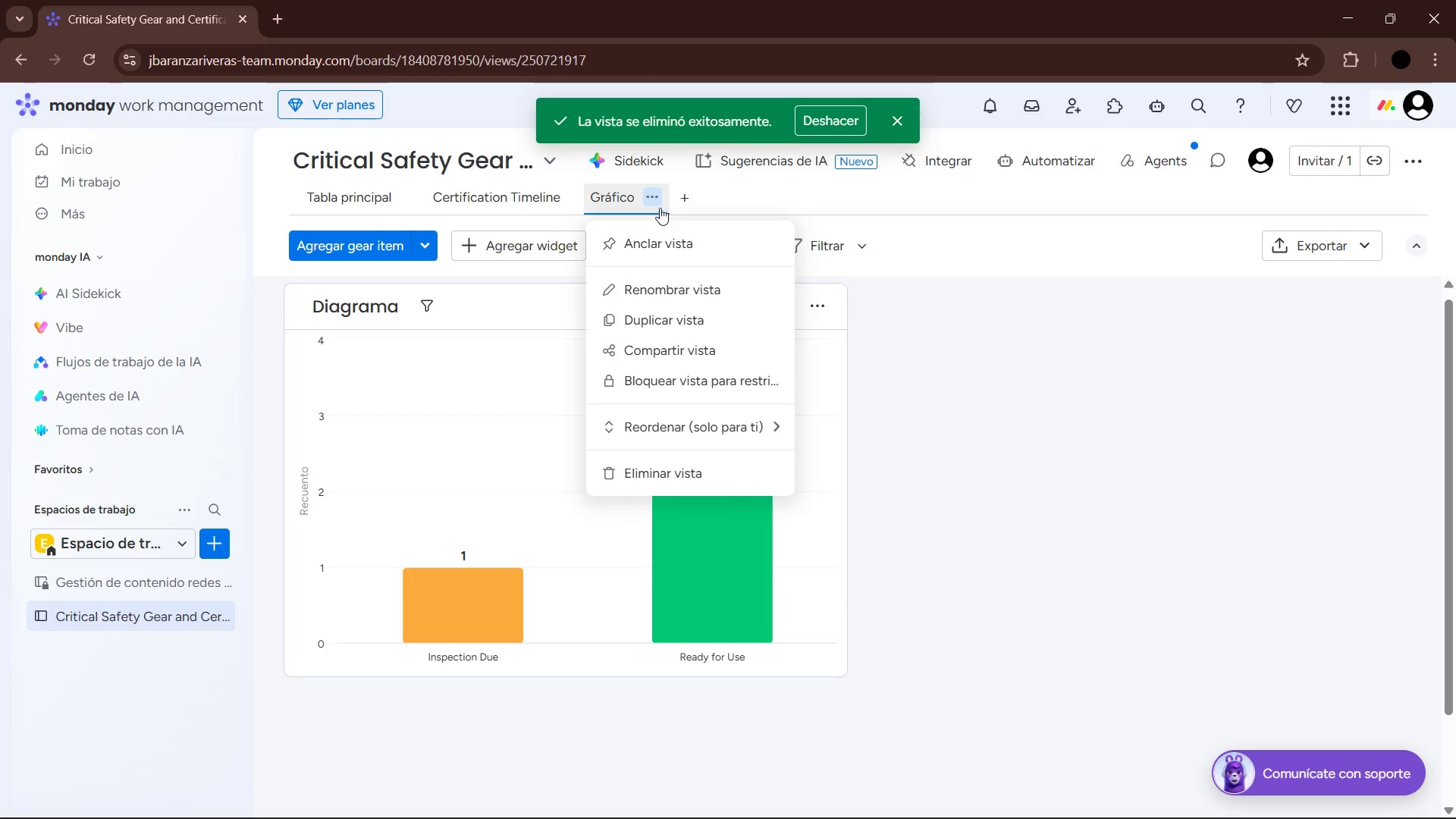 
left_click([656, 200])
 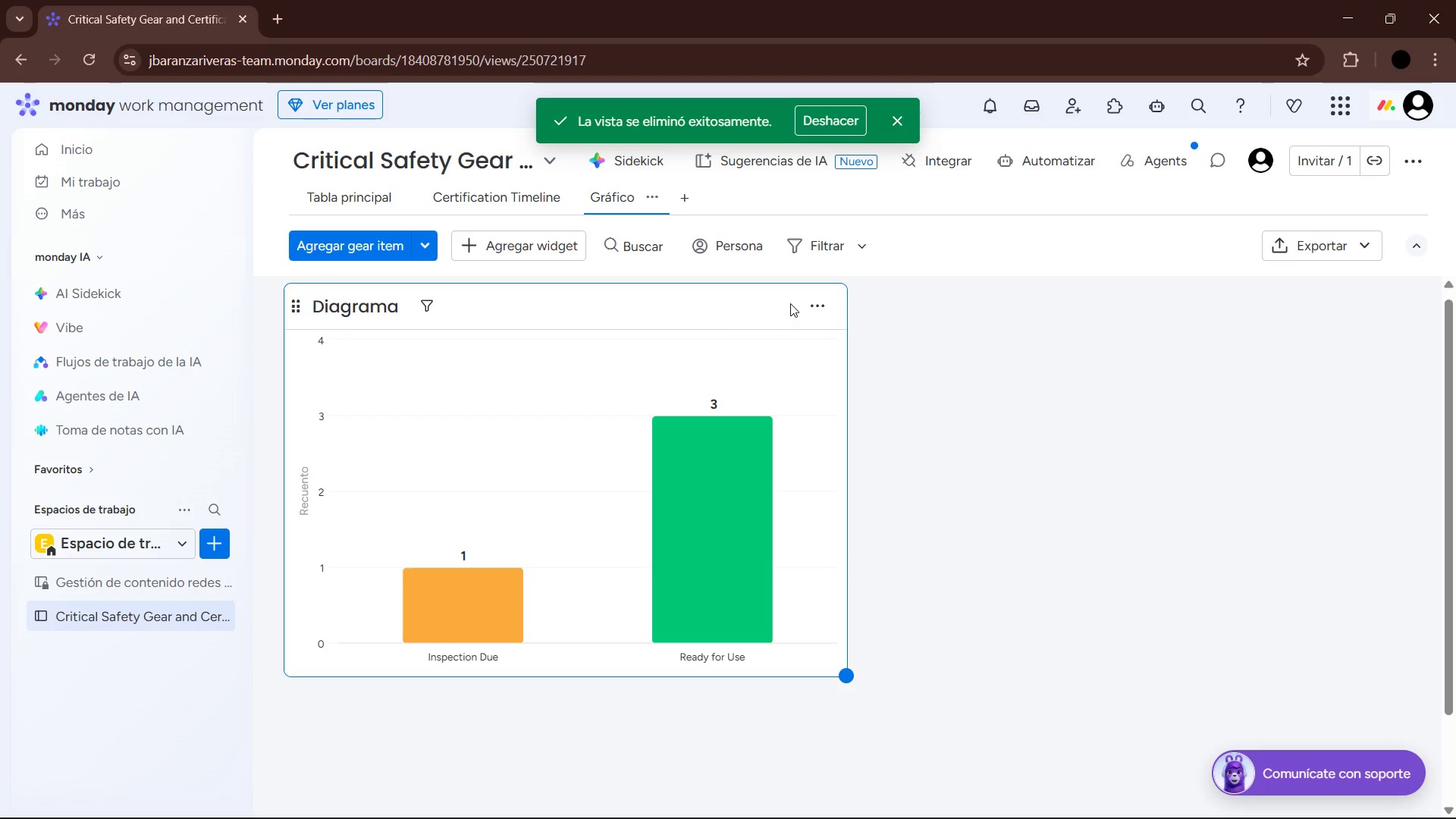 
left_click([371, 244])
 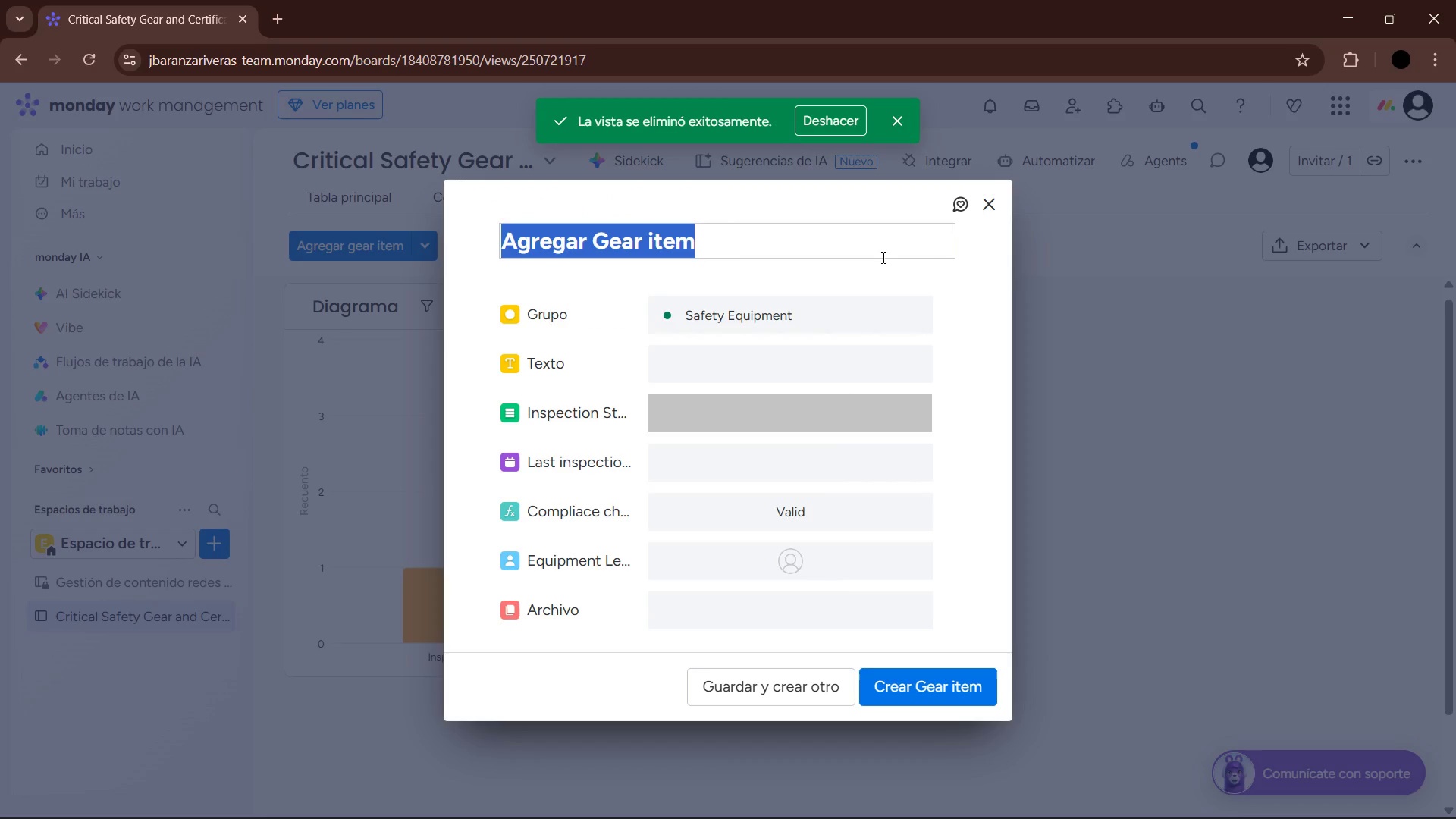 
left_click([993, 216])
 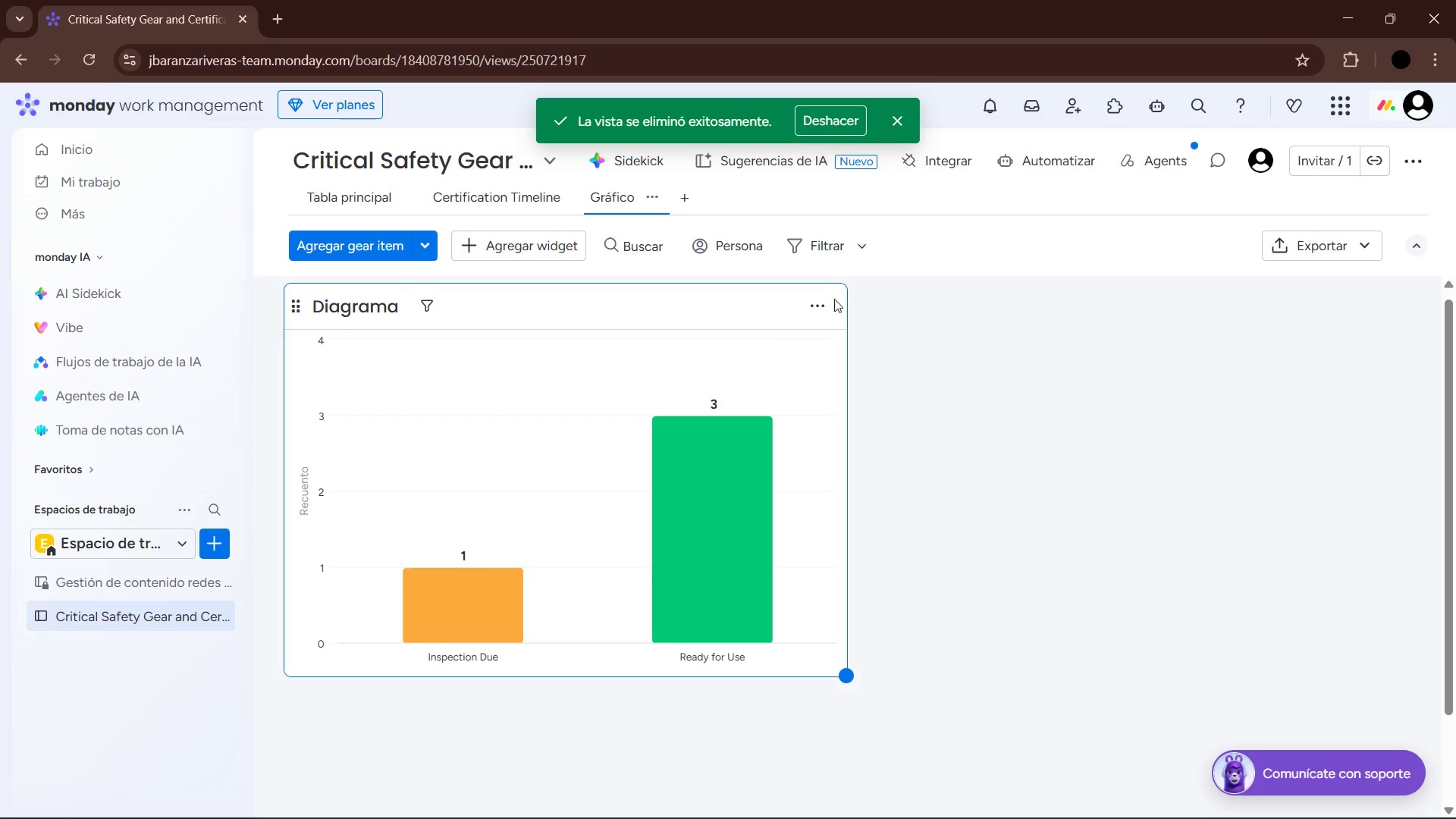 
left_click([821, 303])
 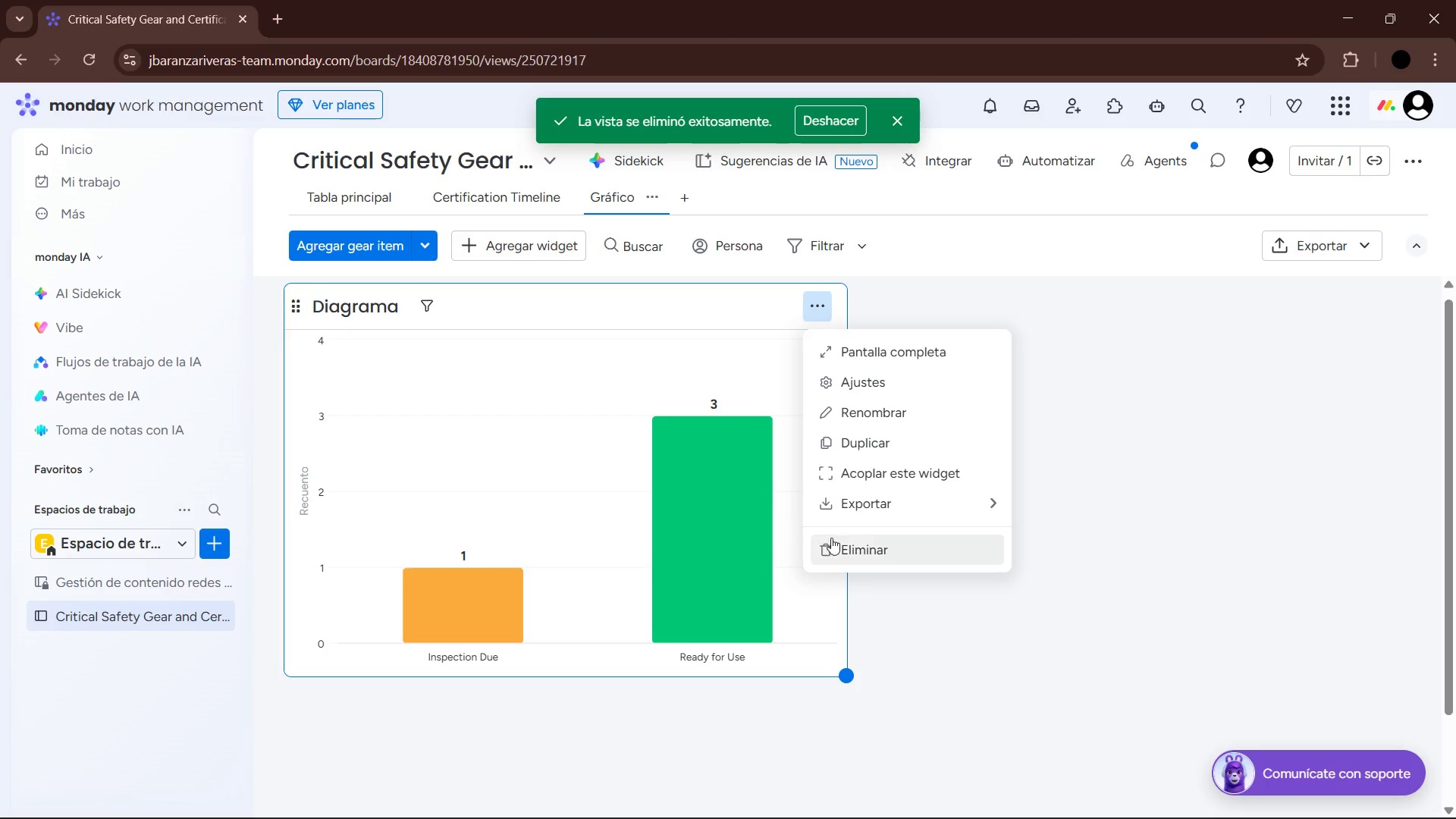 
left_click([849, 548])
 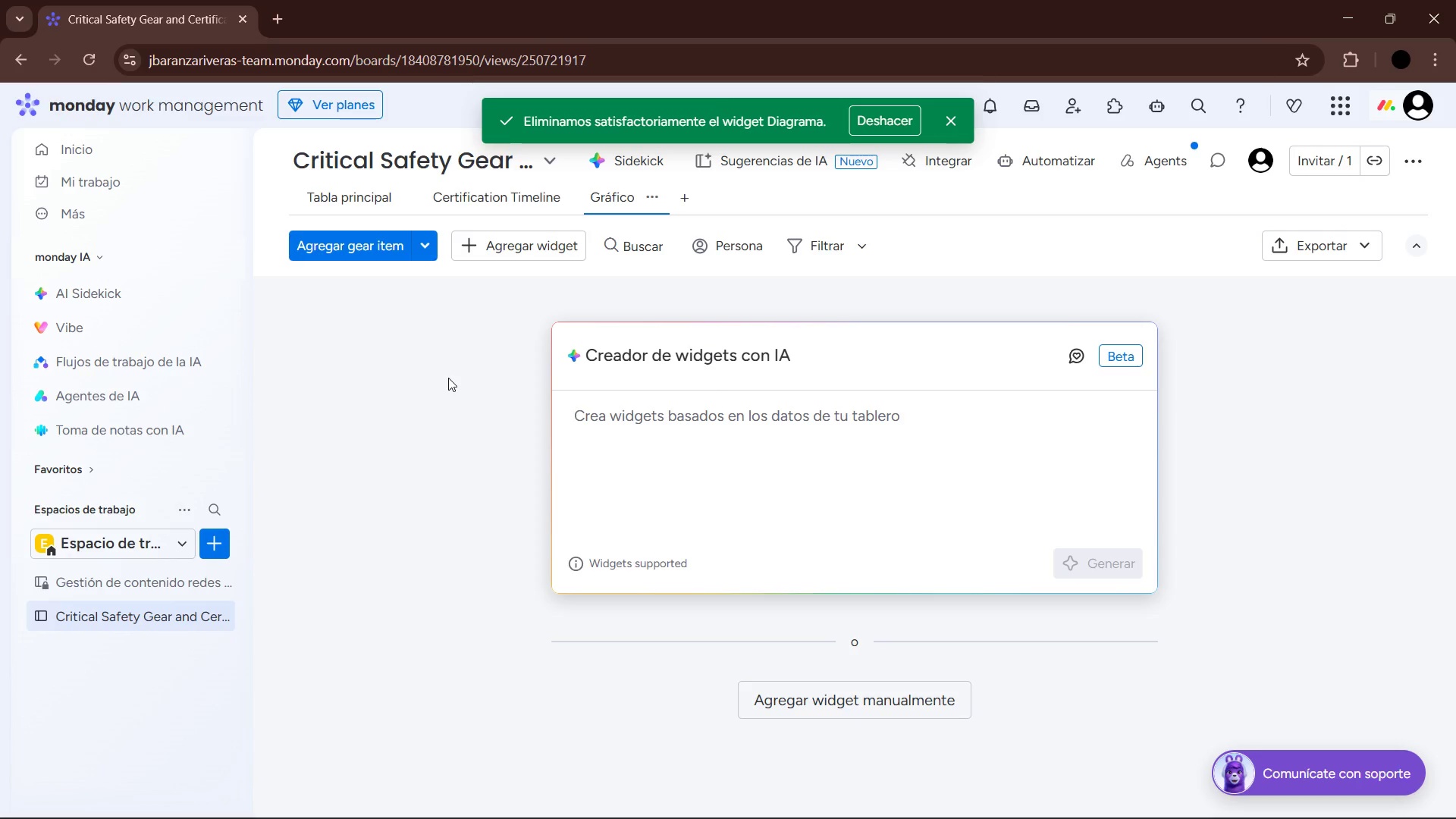 
wait(22.0)
 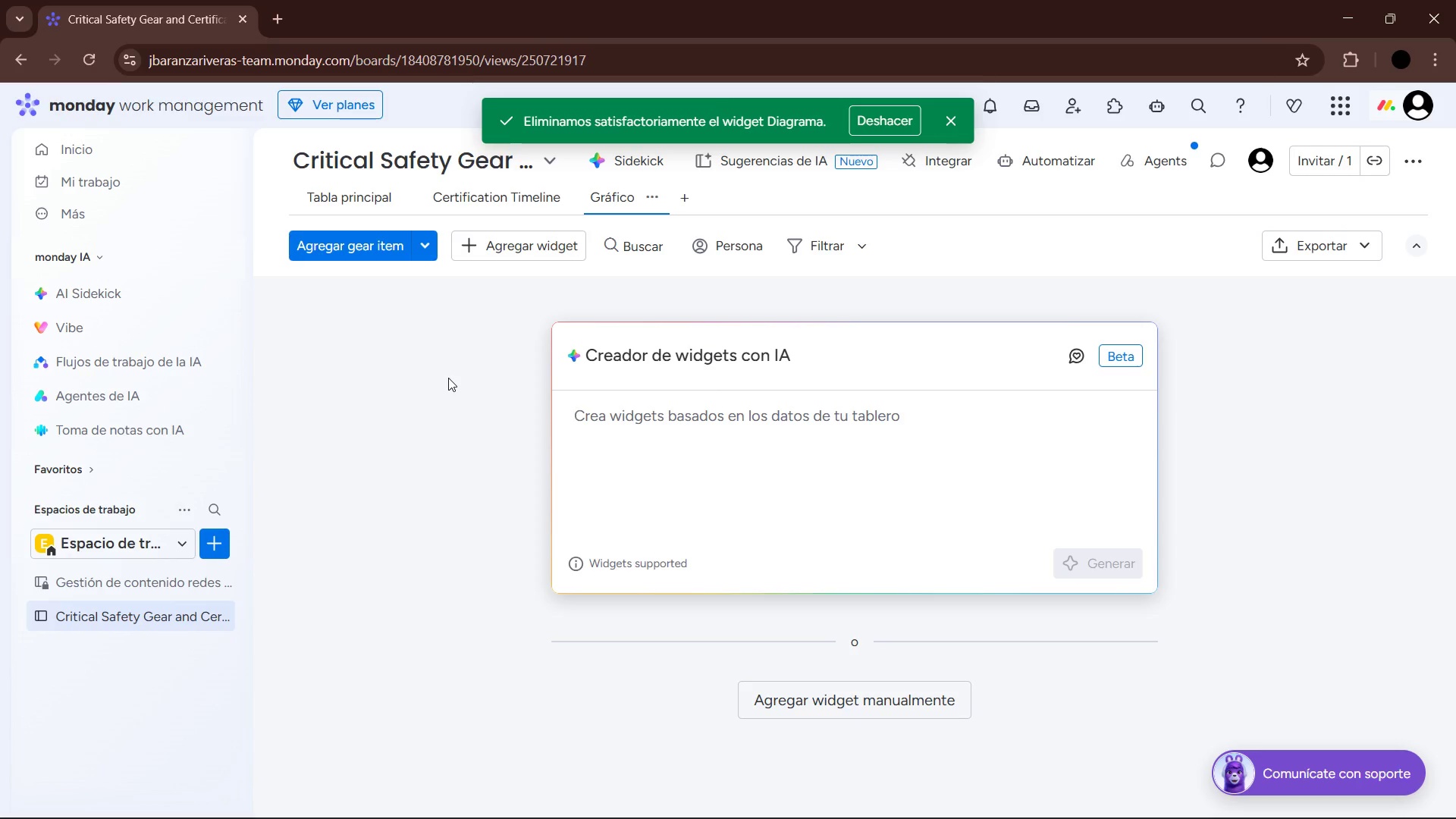 
left_click([837, 695])
 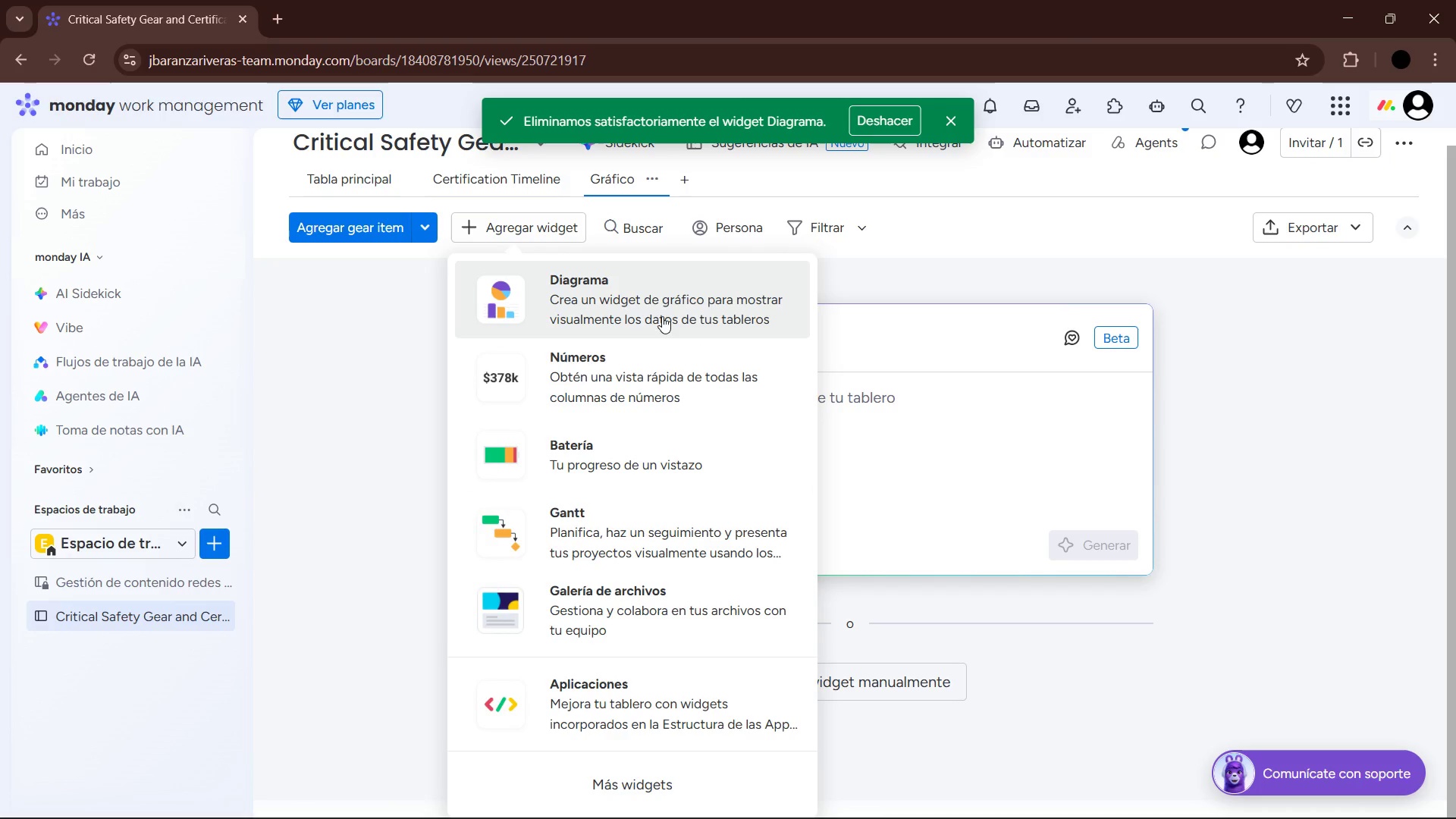 
wait(9.88)
 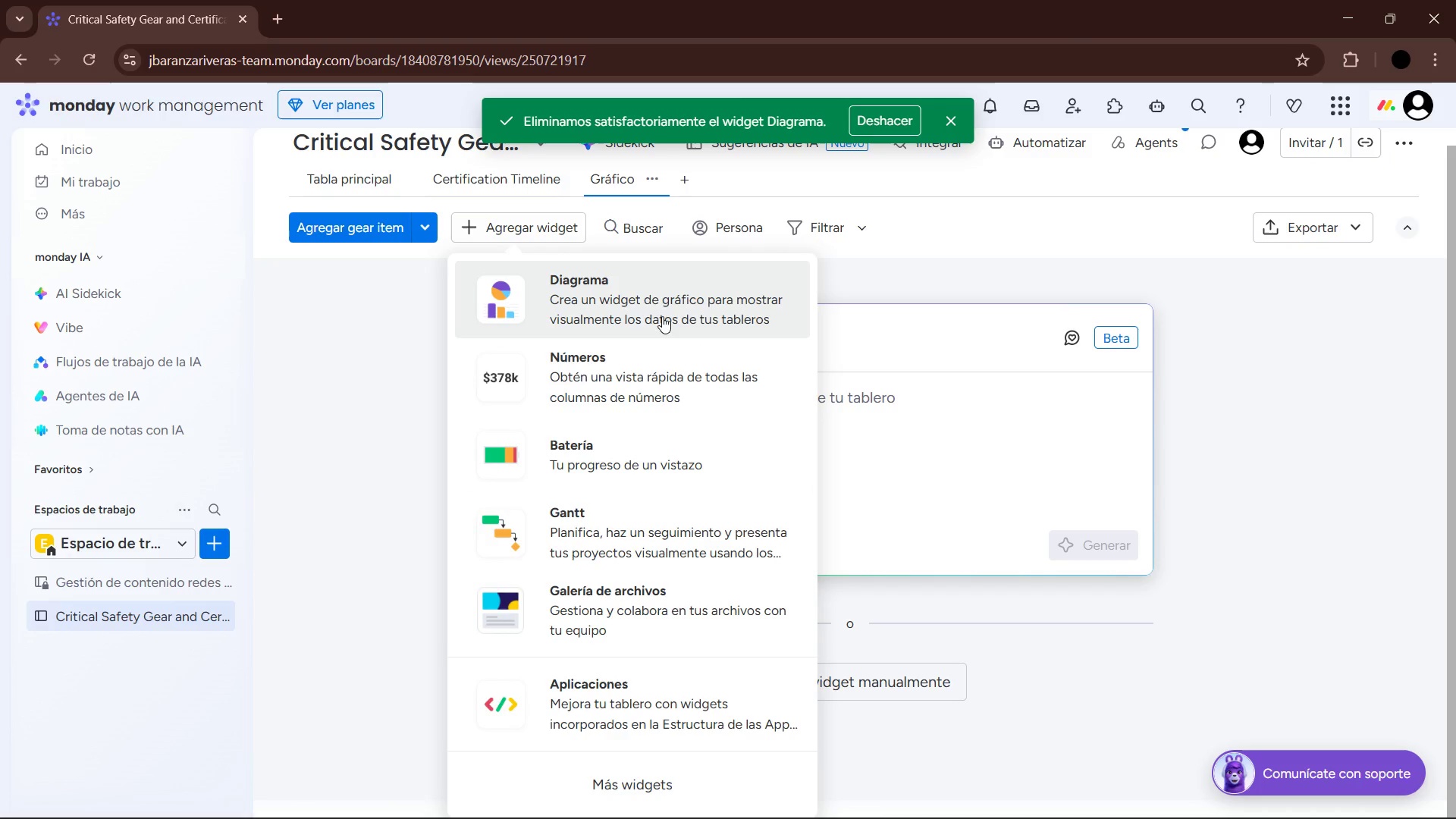 
left_click([662, 316])
 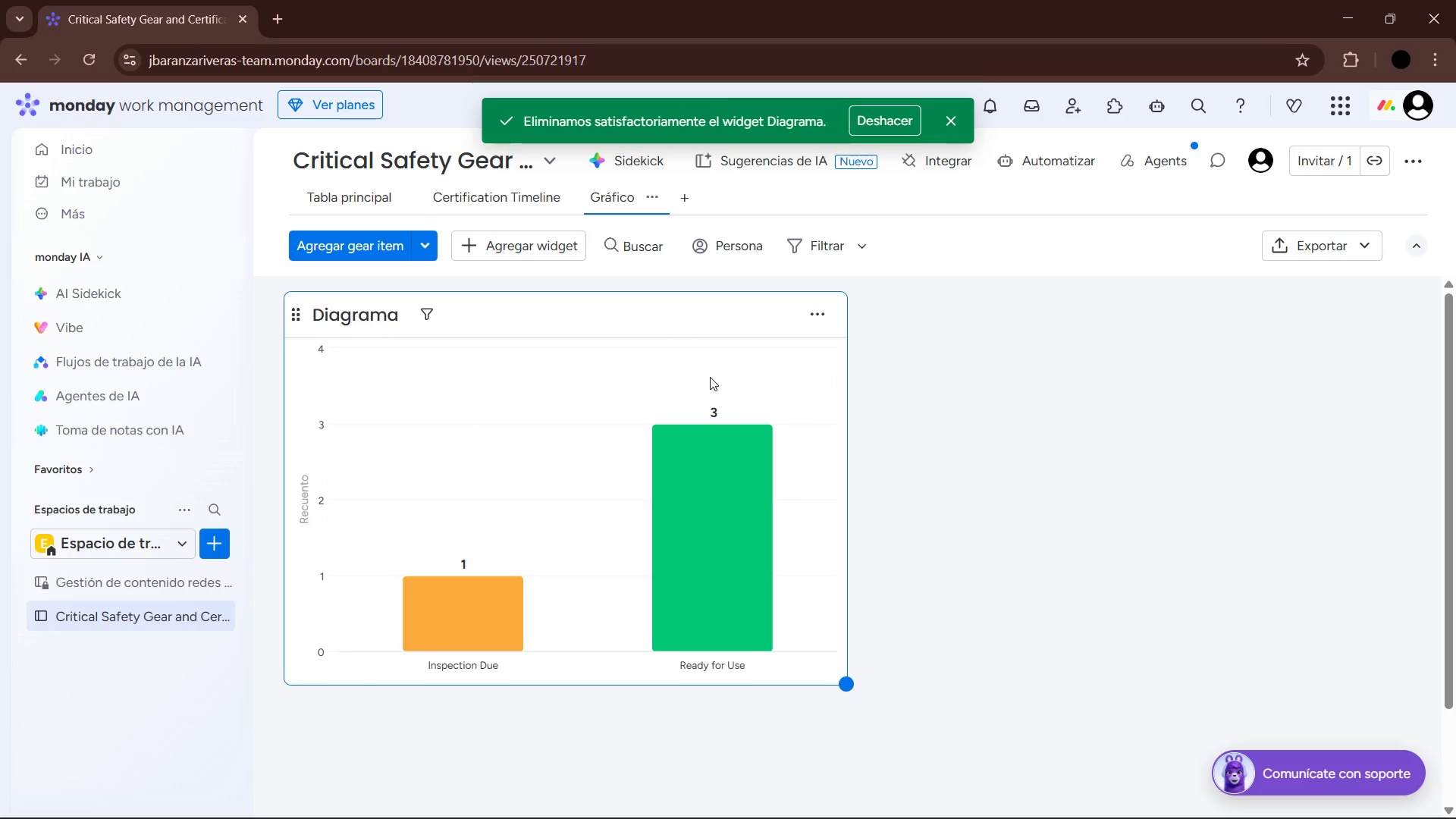 
wait(10.16)
 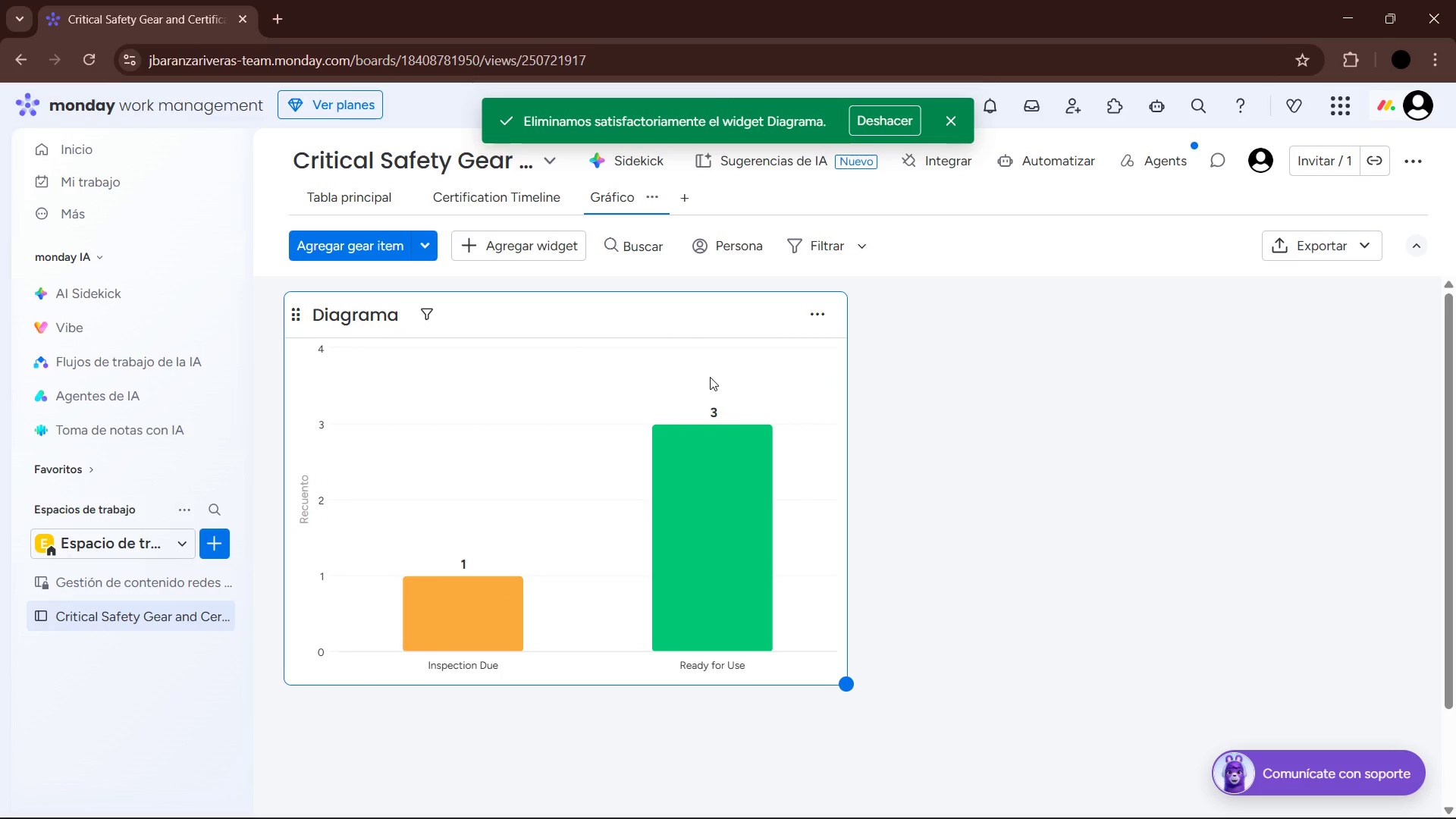 
left_click([504, 246])
 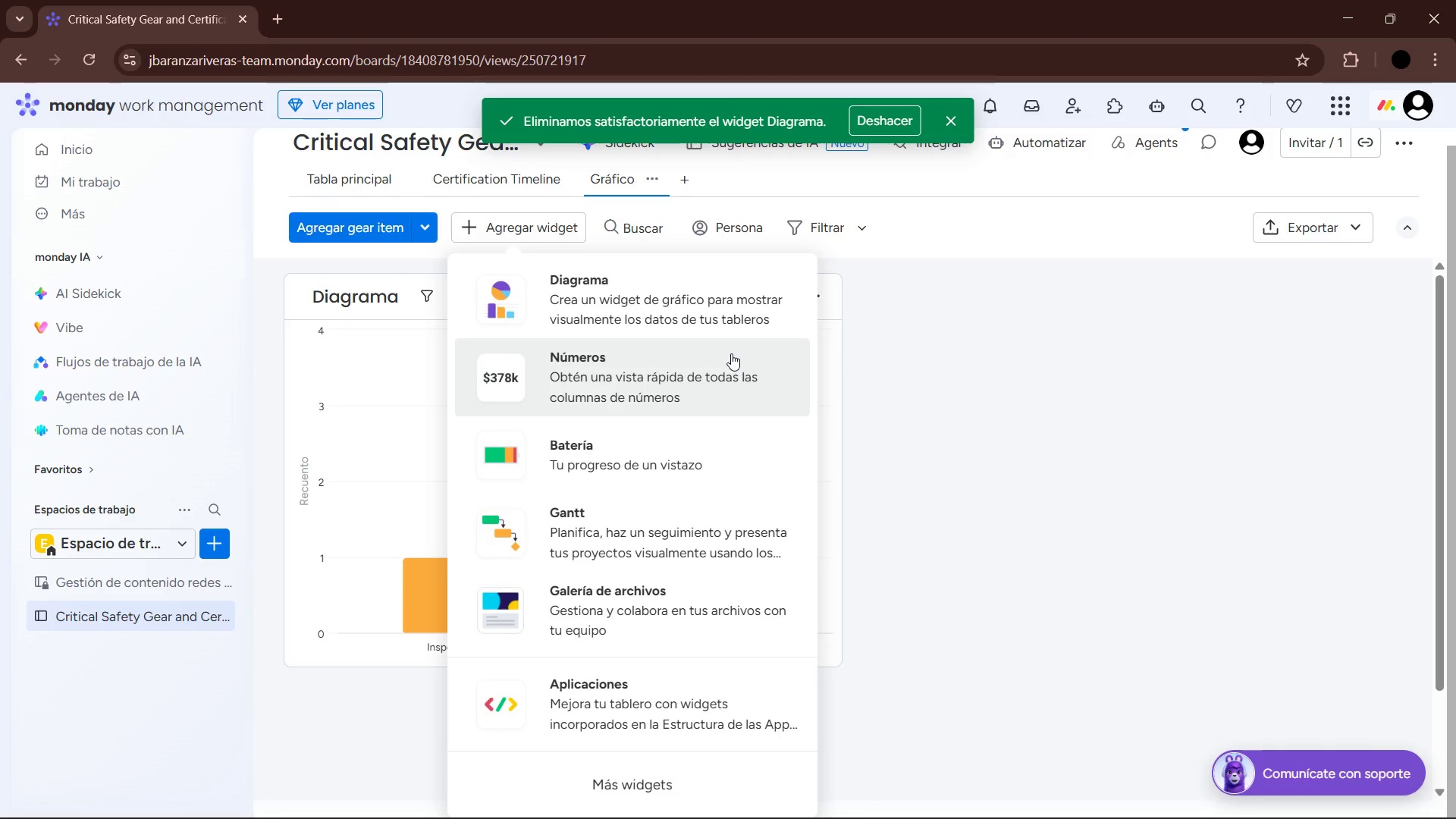 
left_click([952, 346])
 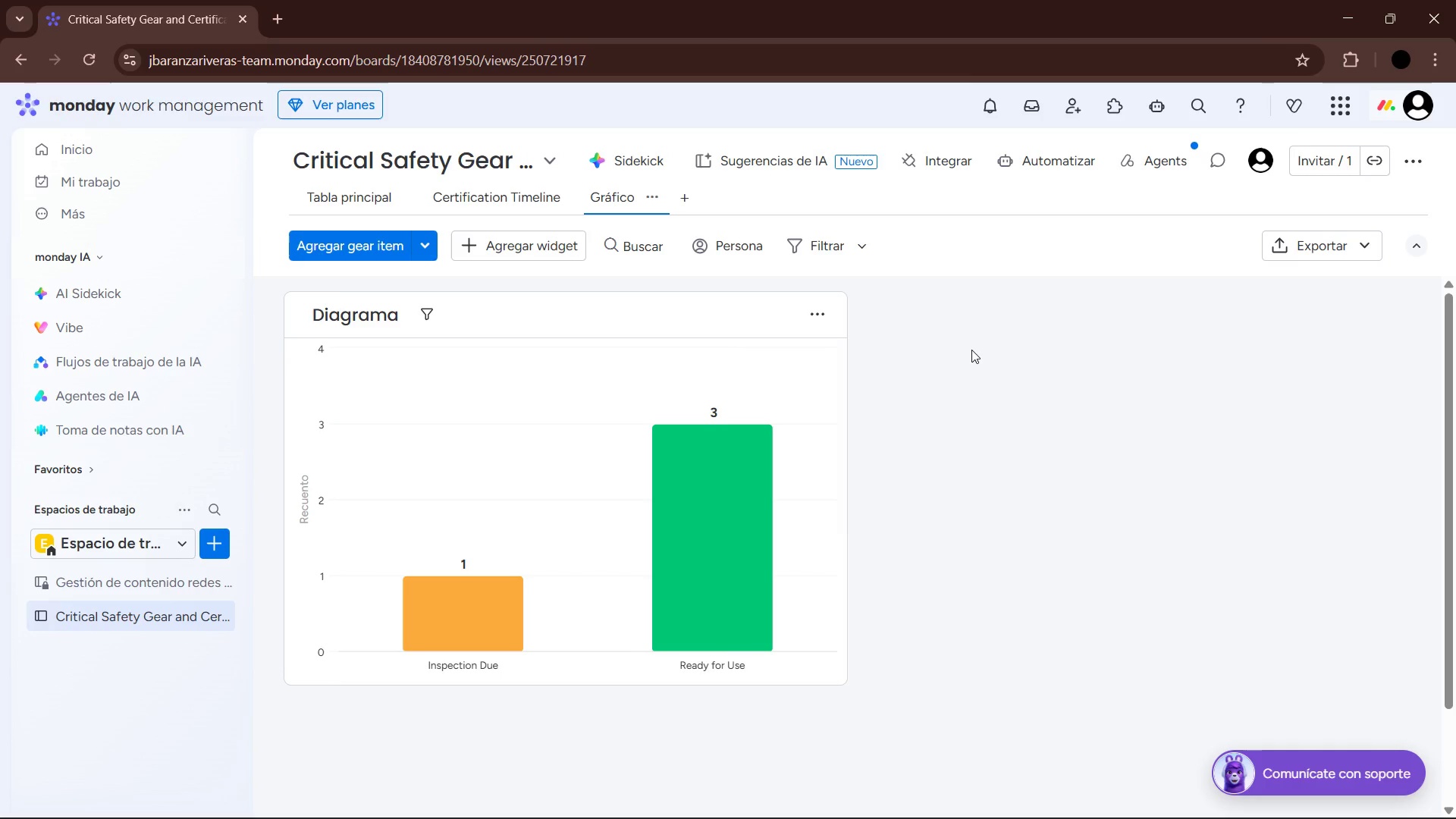 
wait(22.66)
 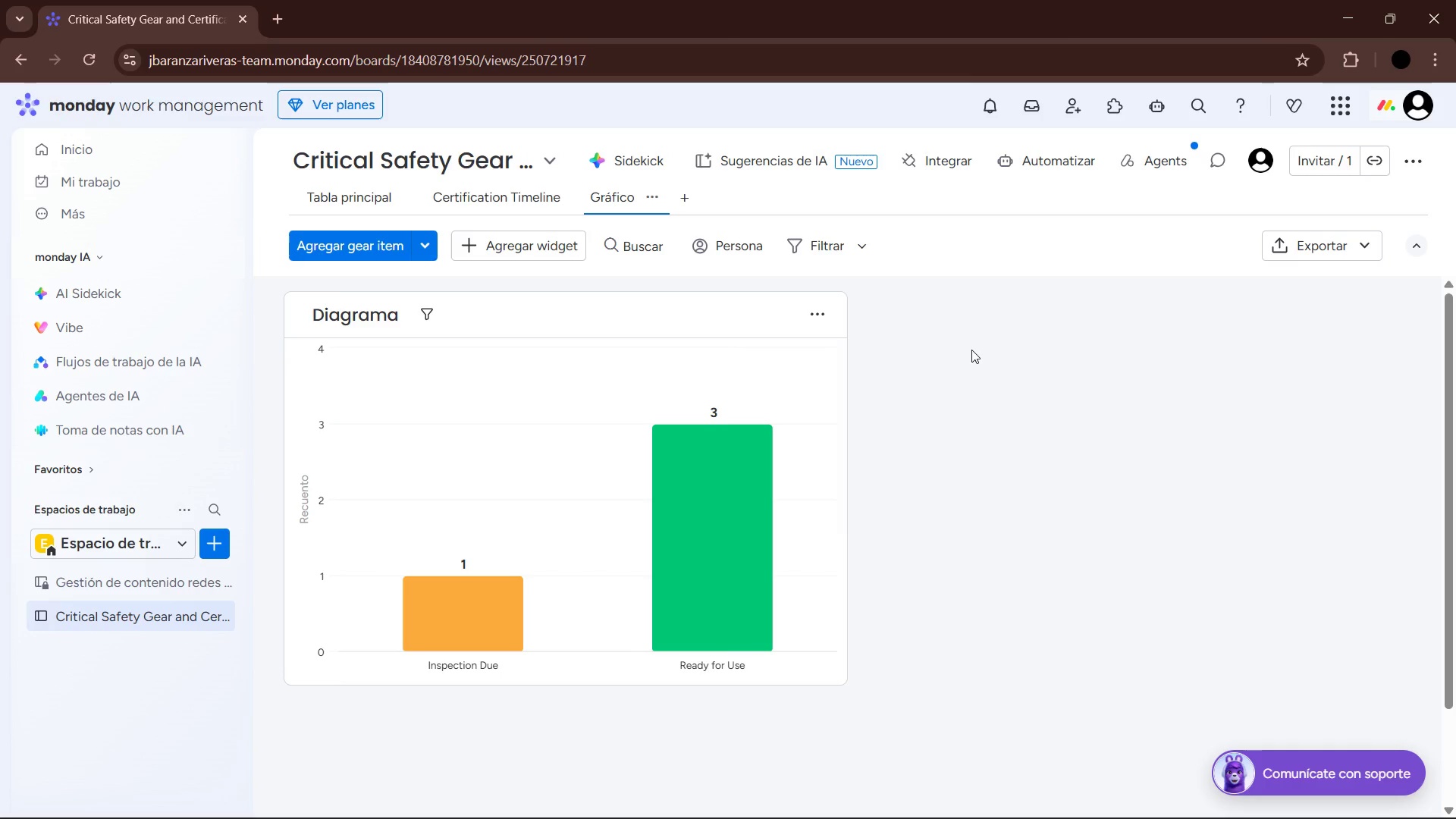 
left_click([817, 306])
 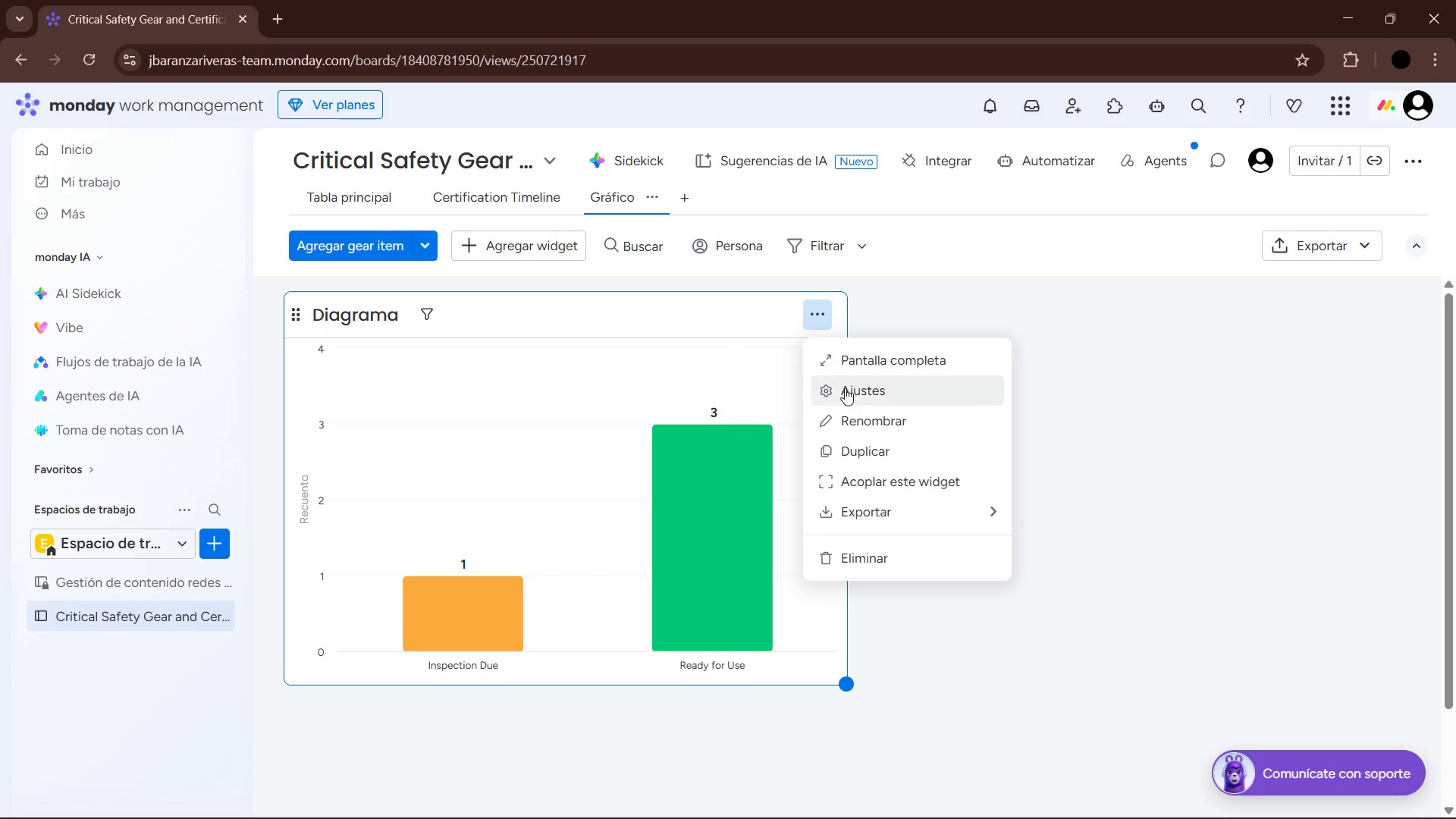 
left_click([849, 392])
 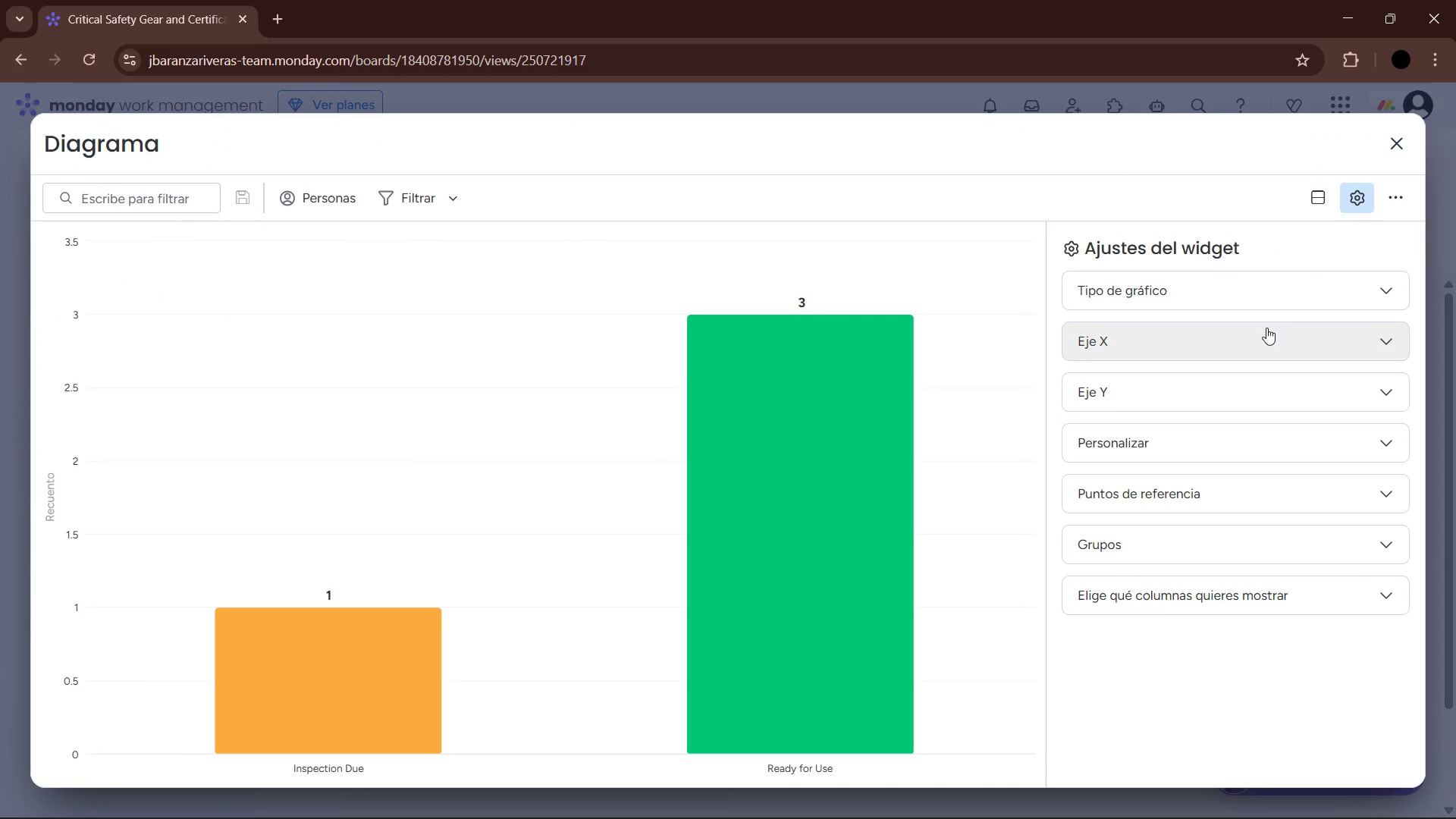 
left_click([1274, 296])
 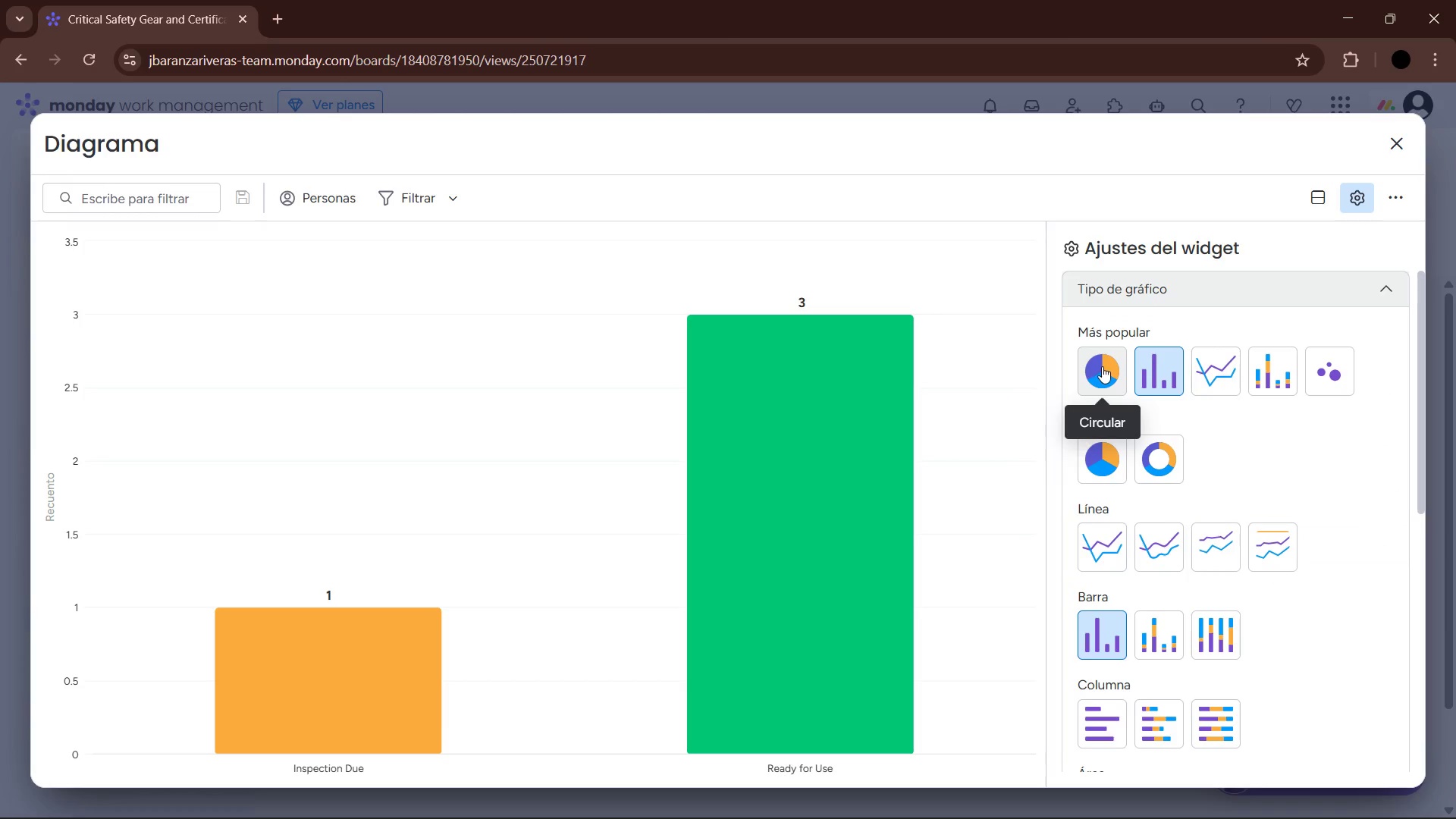 
left_click([1102, 366])
 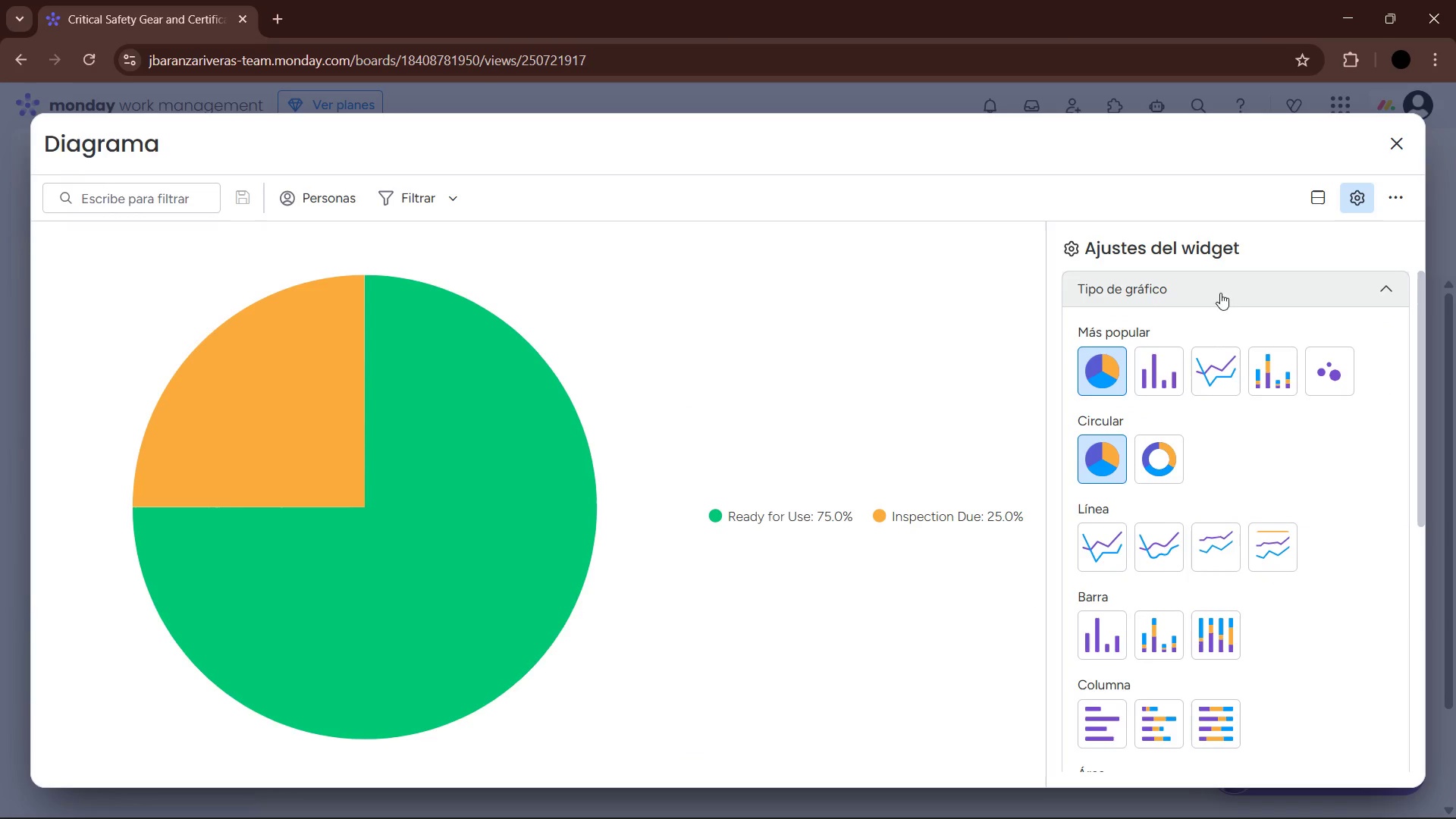 
left_click([1225, 286])
 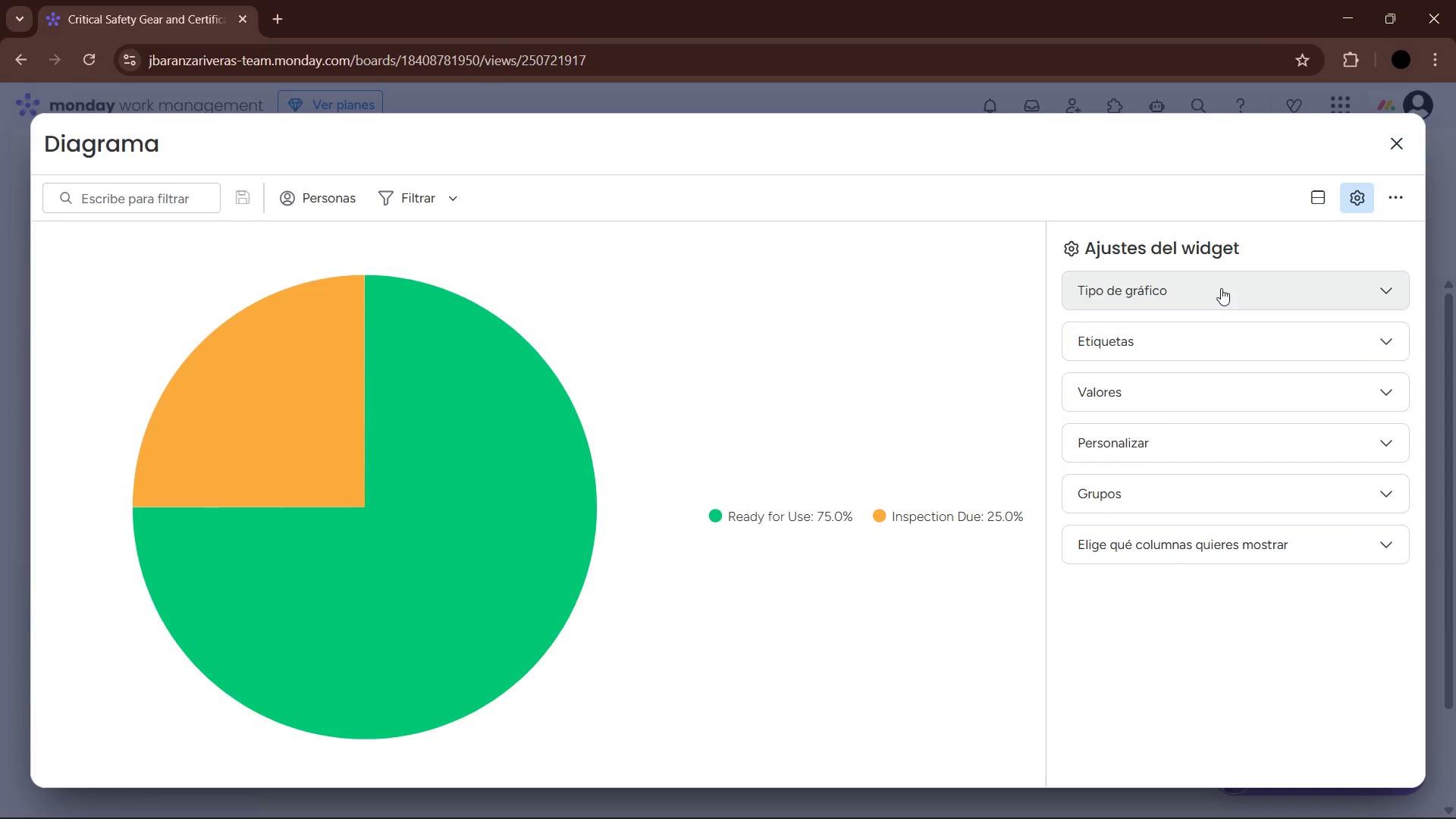 
wait(5.95)
 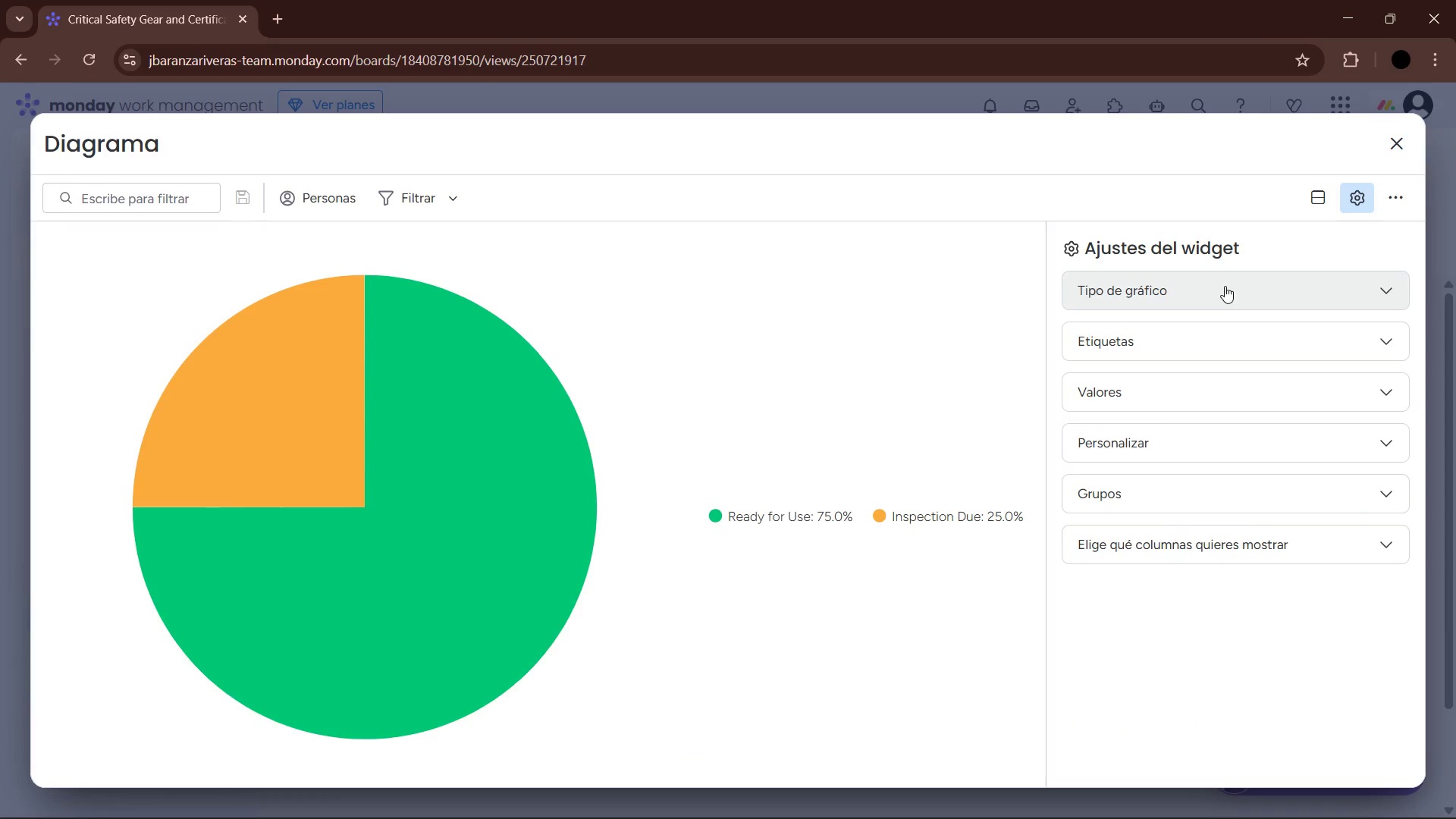 
left_click([1402, 146])
 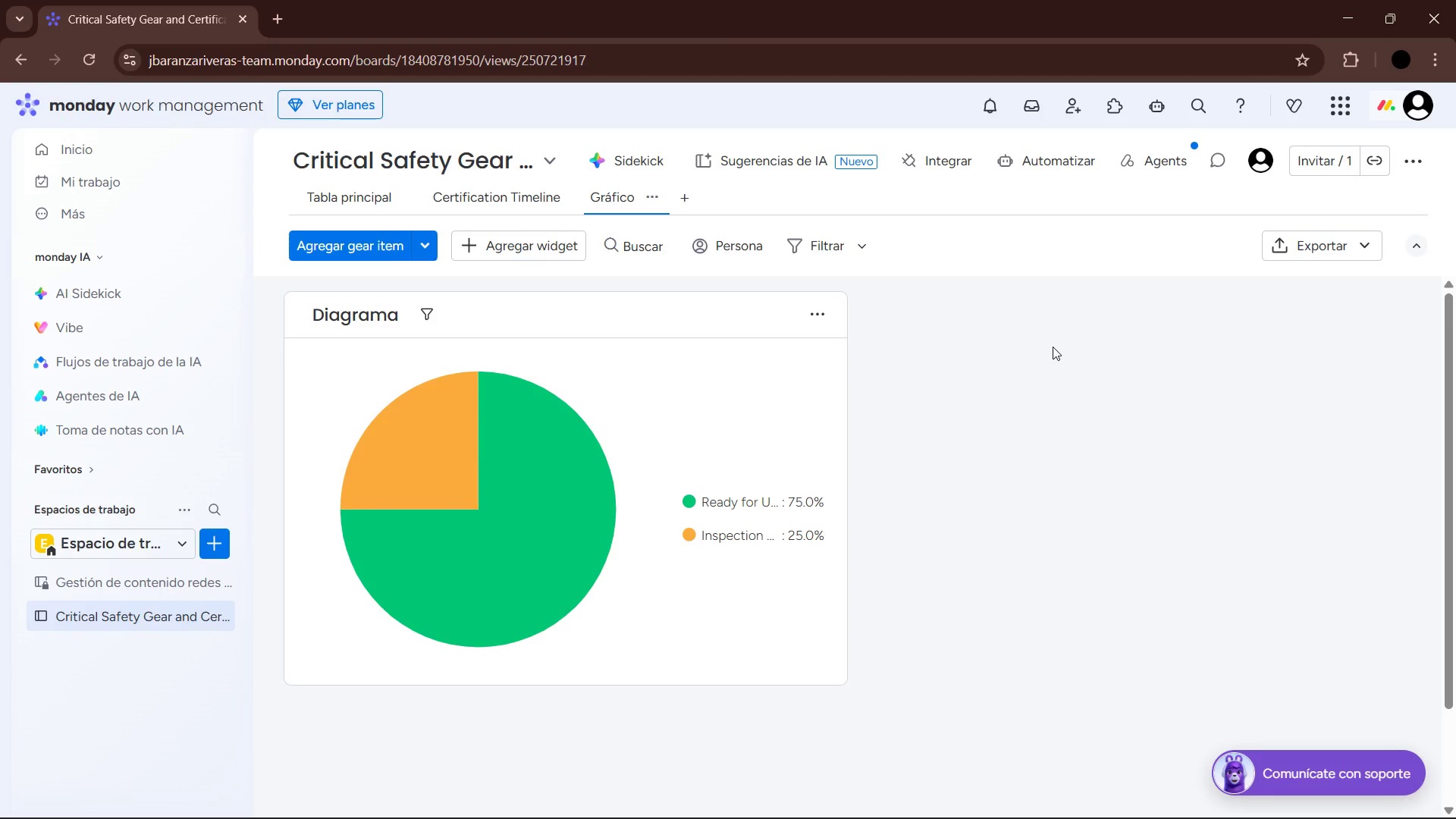 
wait(7.16)
 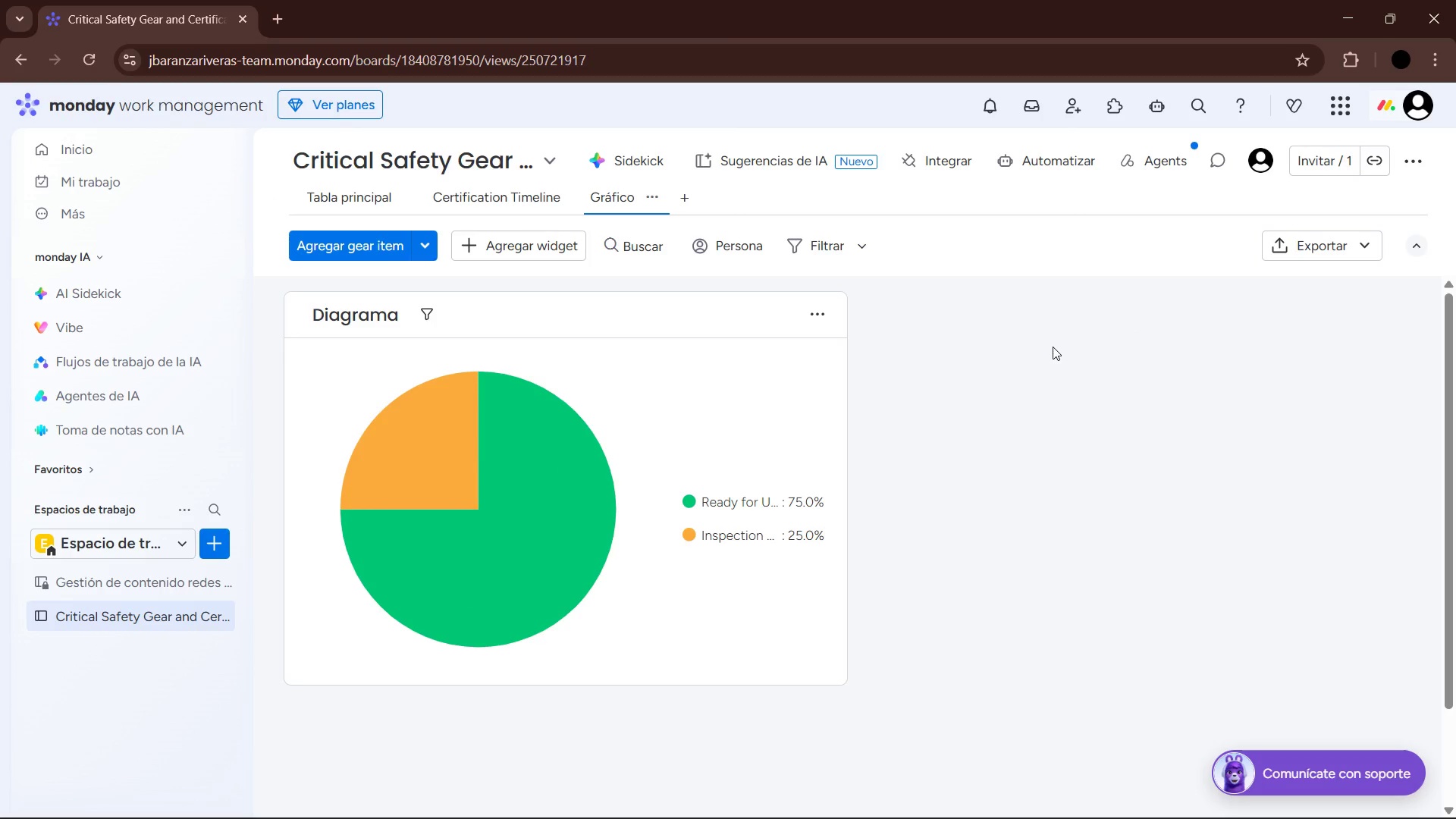 
left_click([480, 253])
 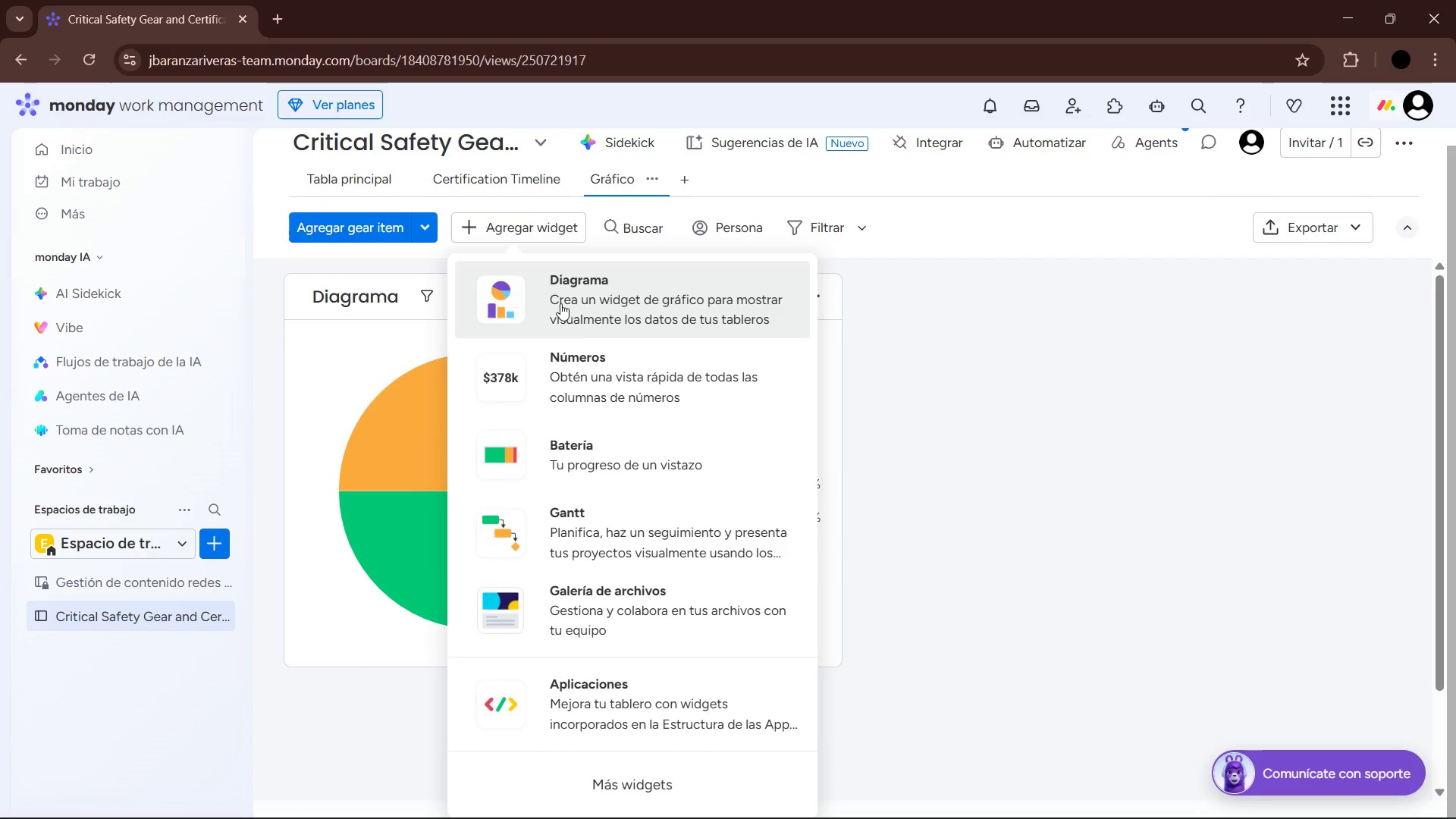 
left_click([592, 381])
 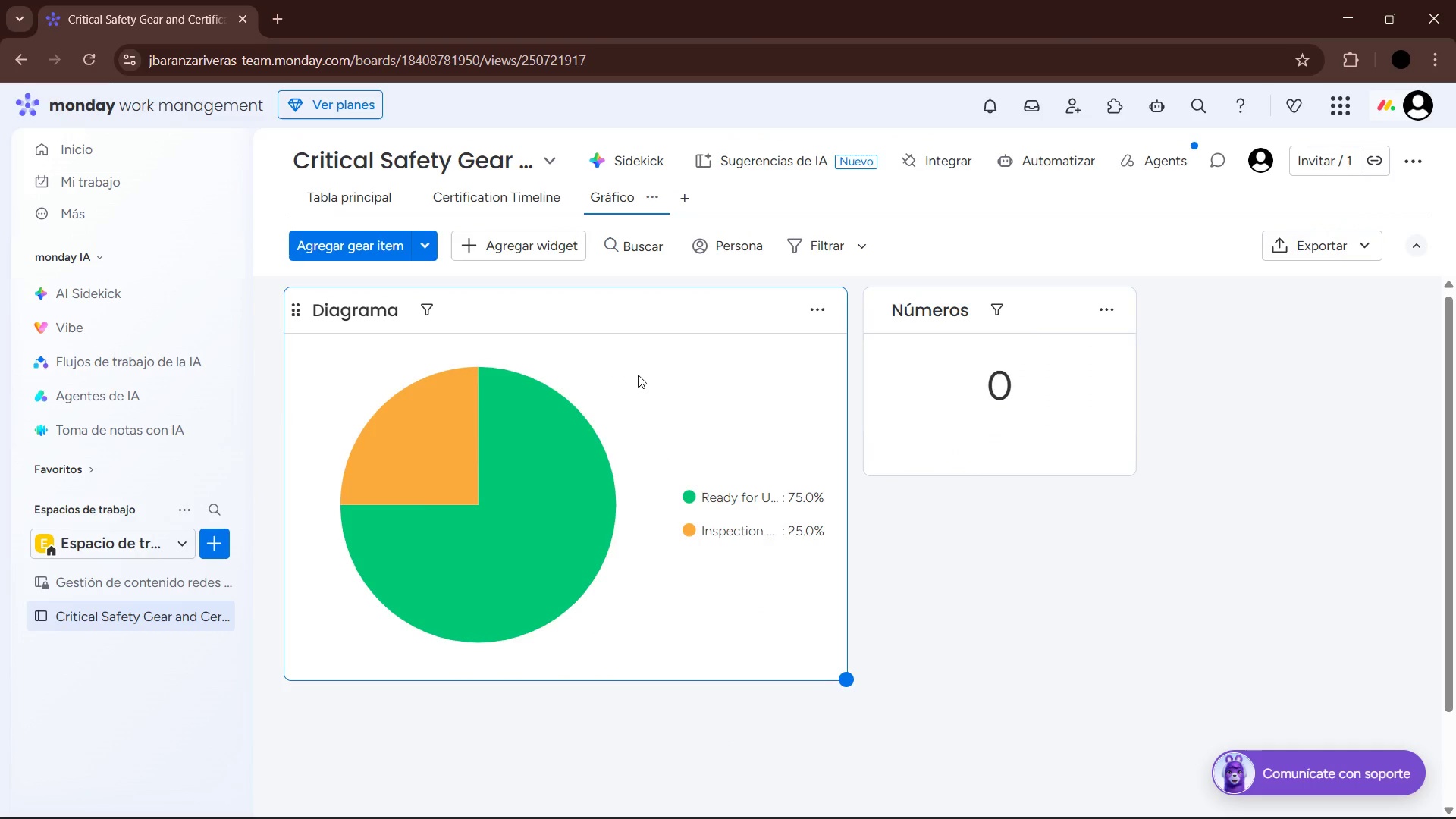 
left_click([1104, 315])
 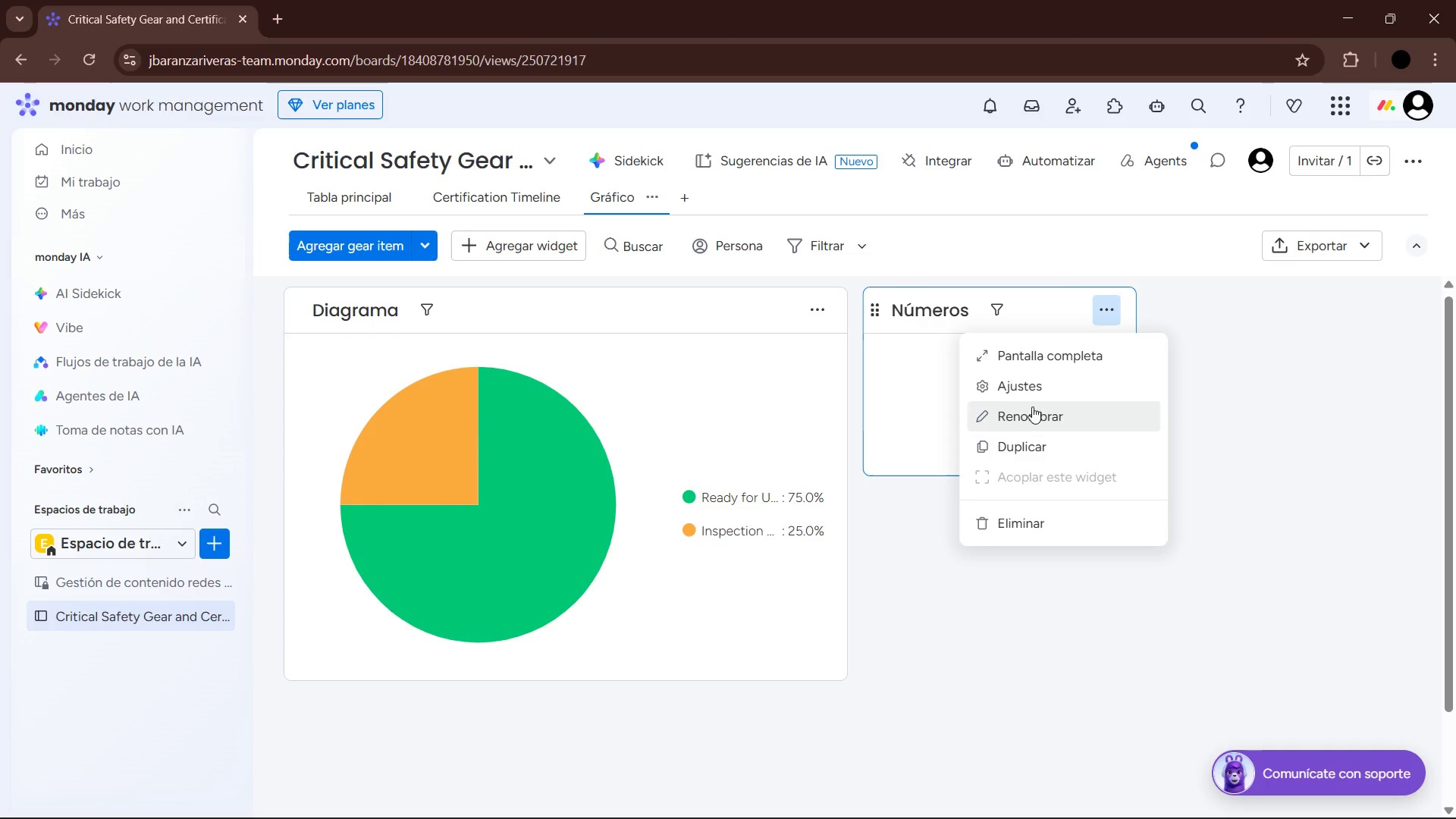 
left_click([1029, 388])
 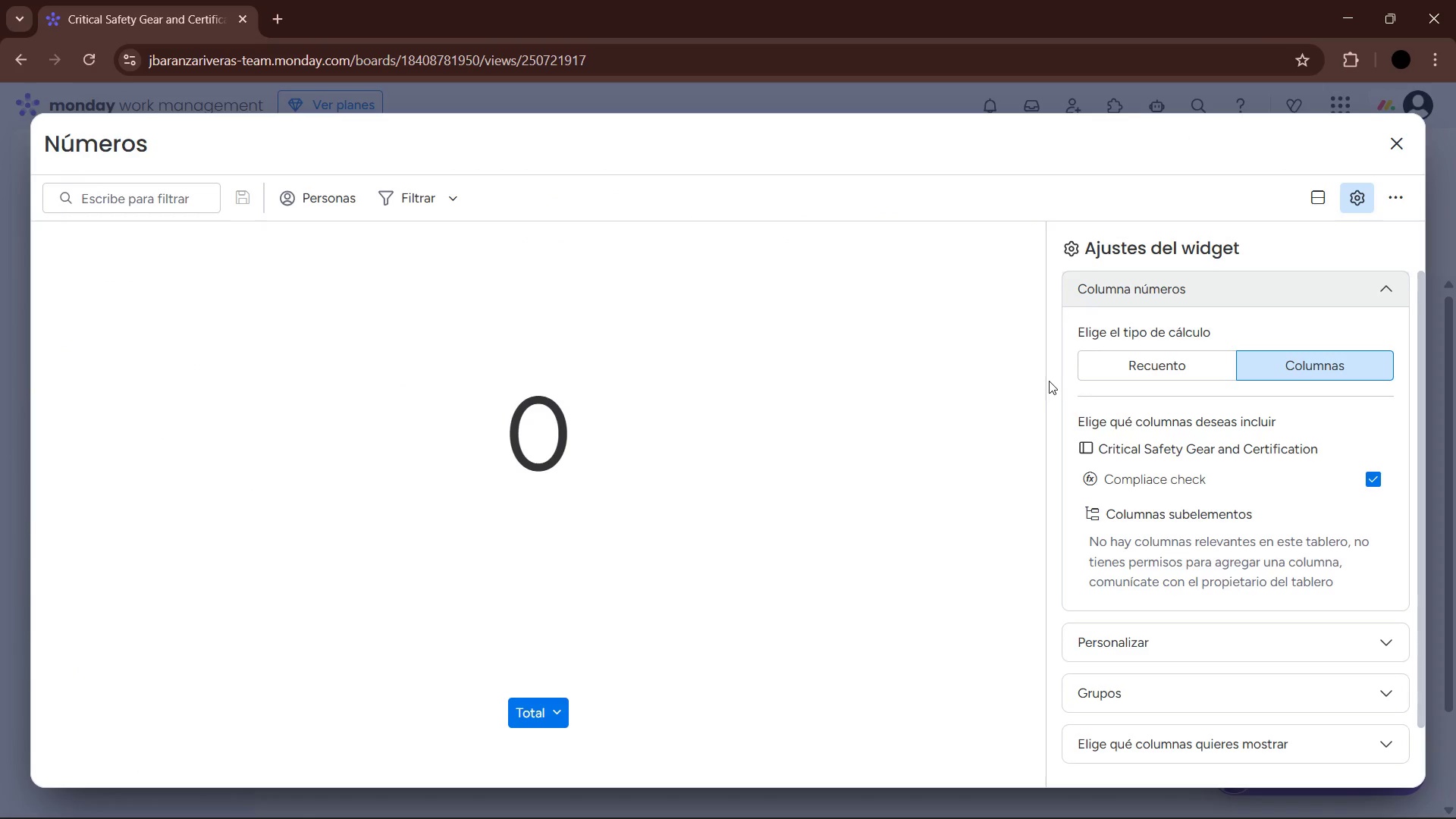 
wait(9.39)
 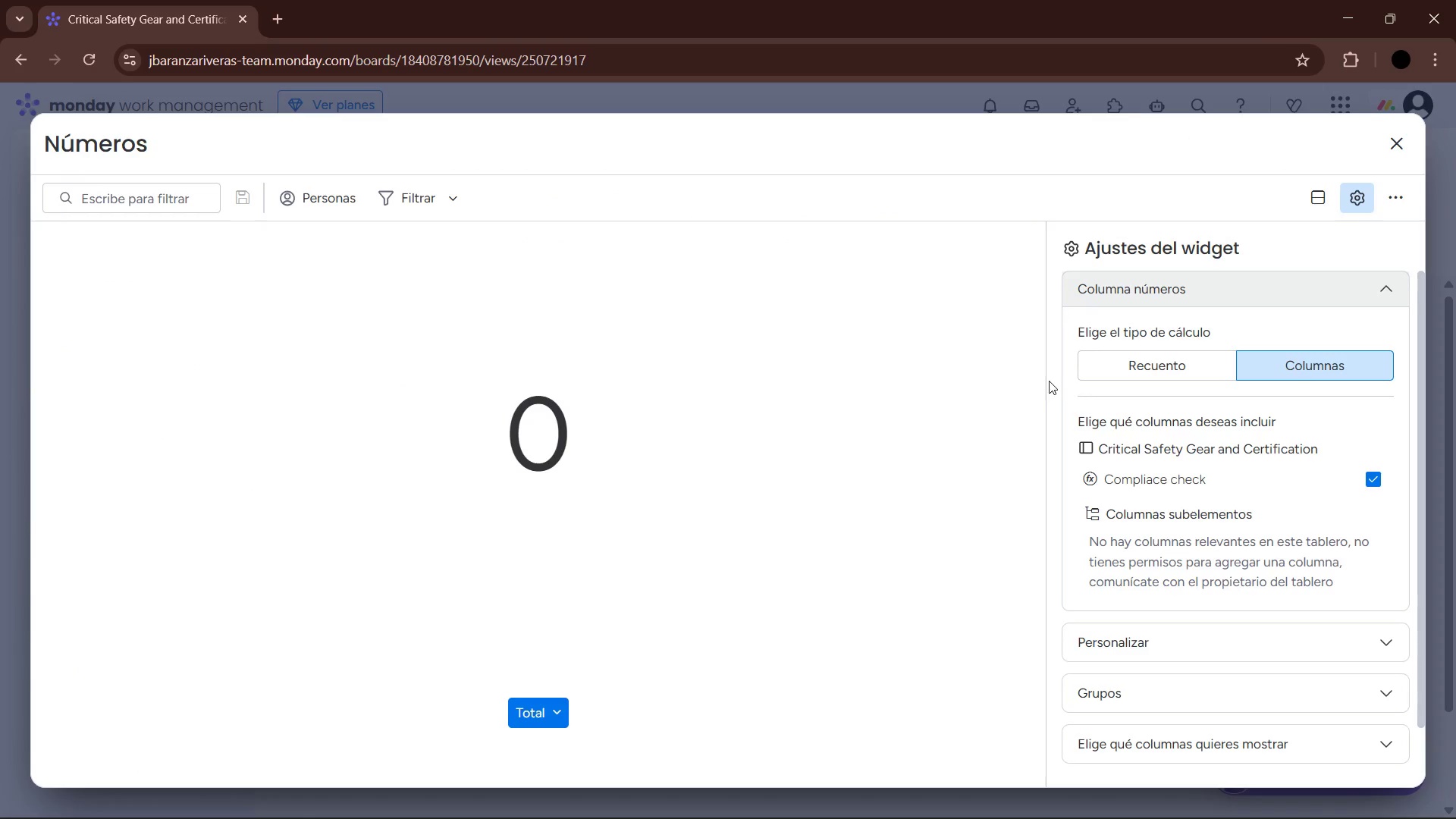 
left_click([553, 720])
 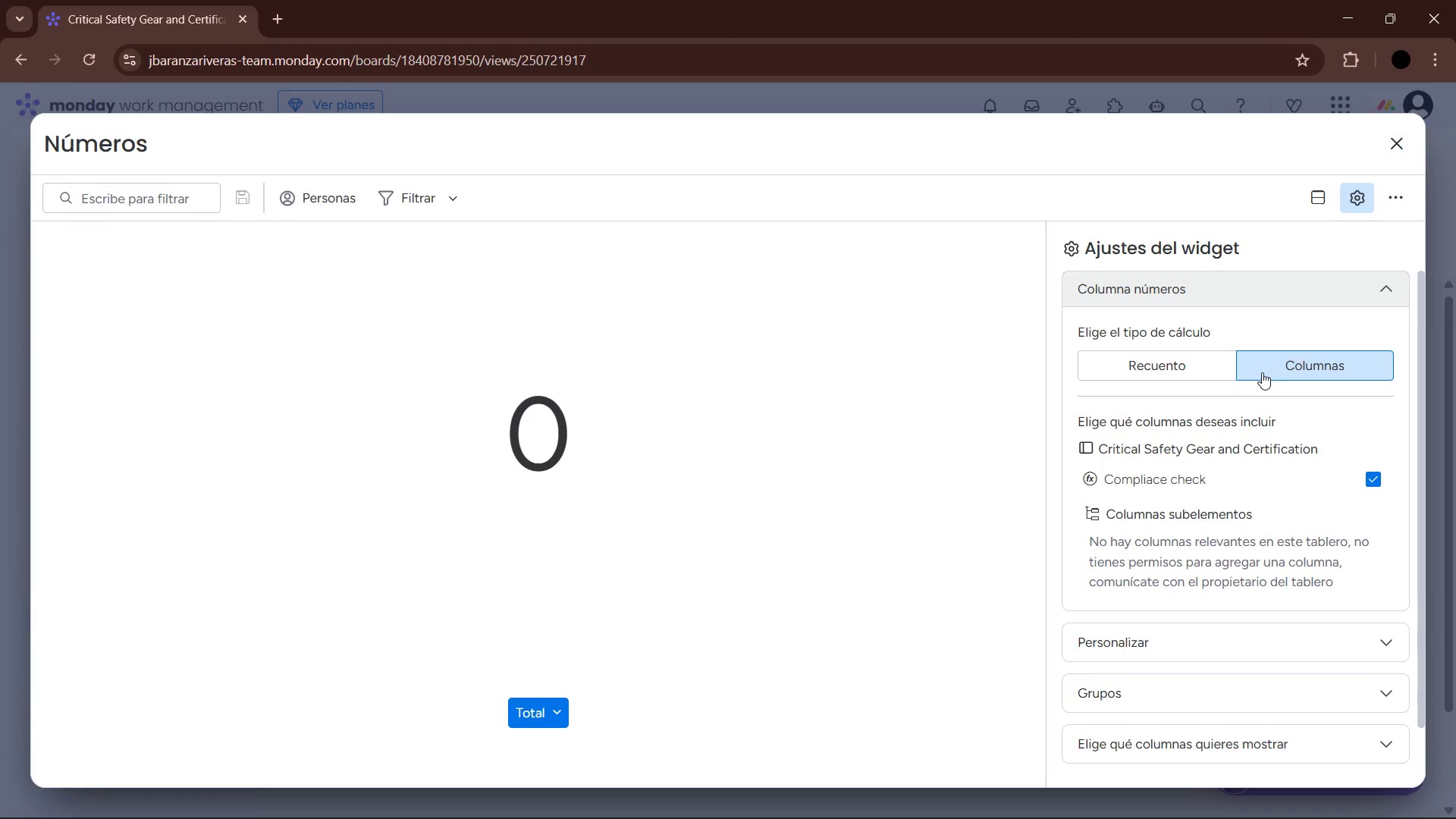 
left_click([1231, 368])
 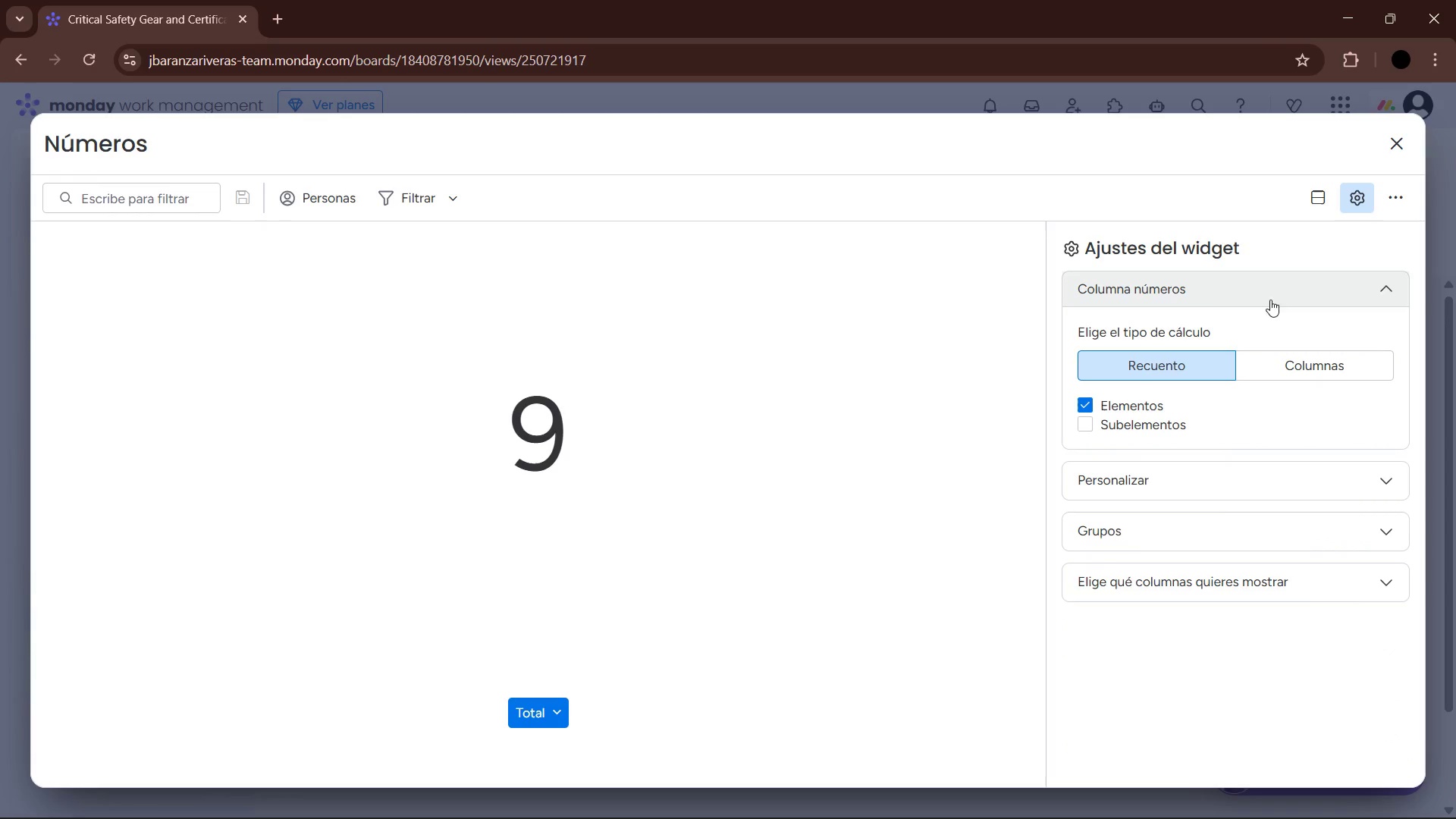 
left_click([1403, 152])
 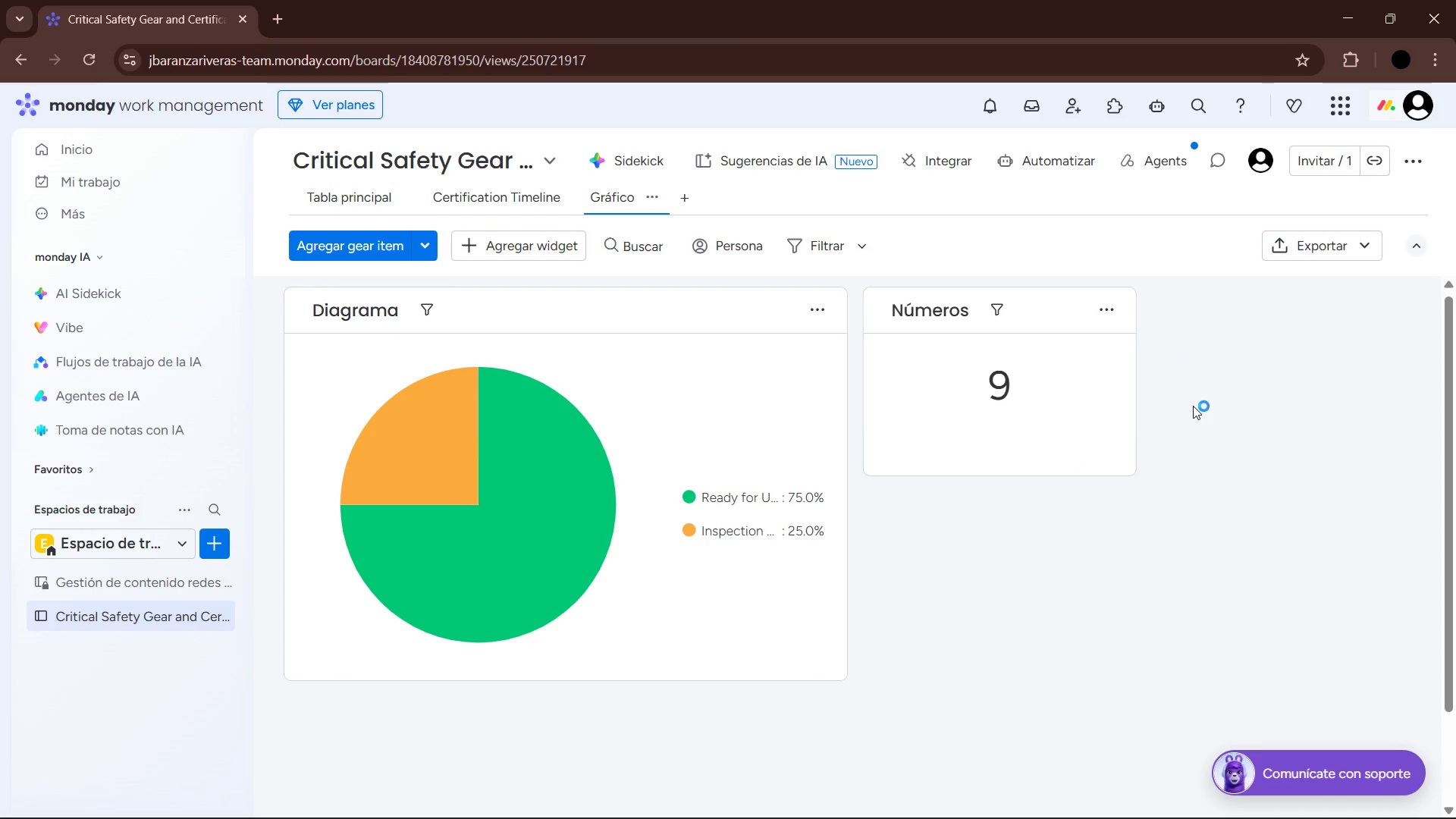 
left_click([966, 308])
 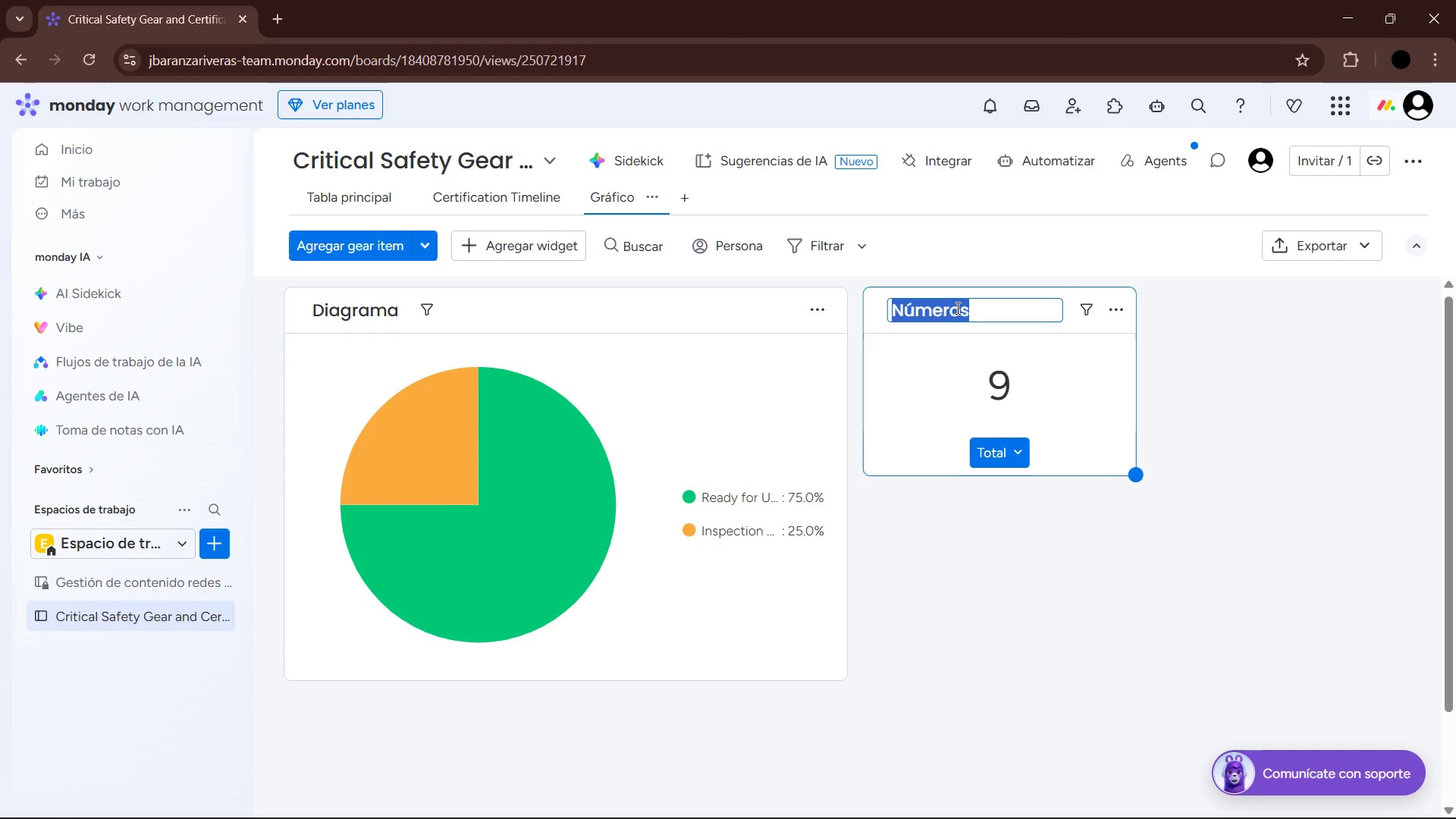 
type(Total Cl)
key(Backspace)
type(ritical )
 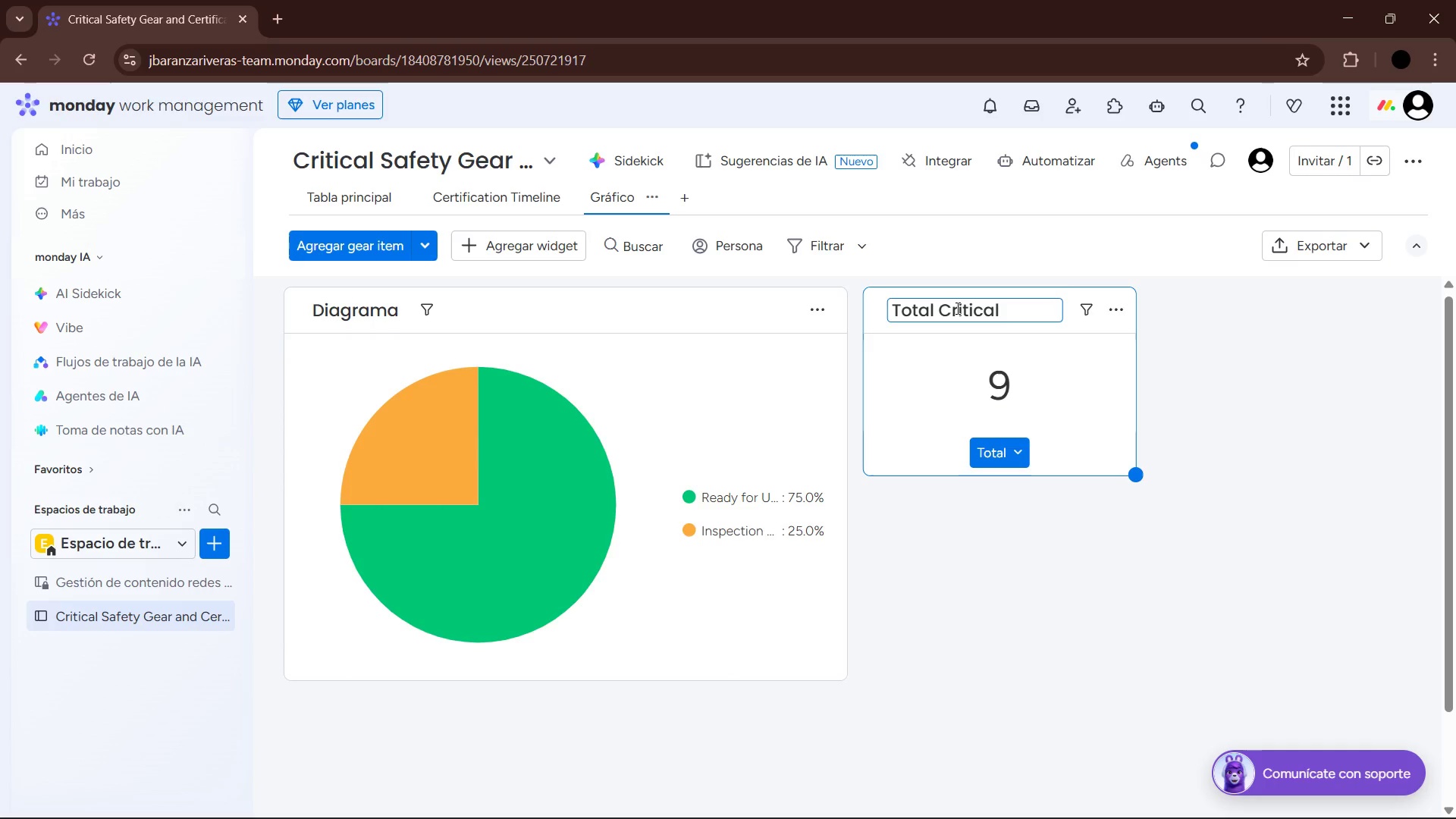 
type(Assets)
 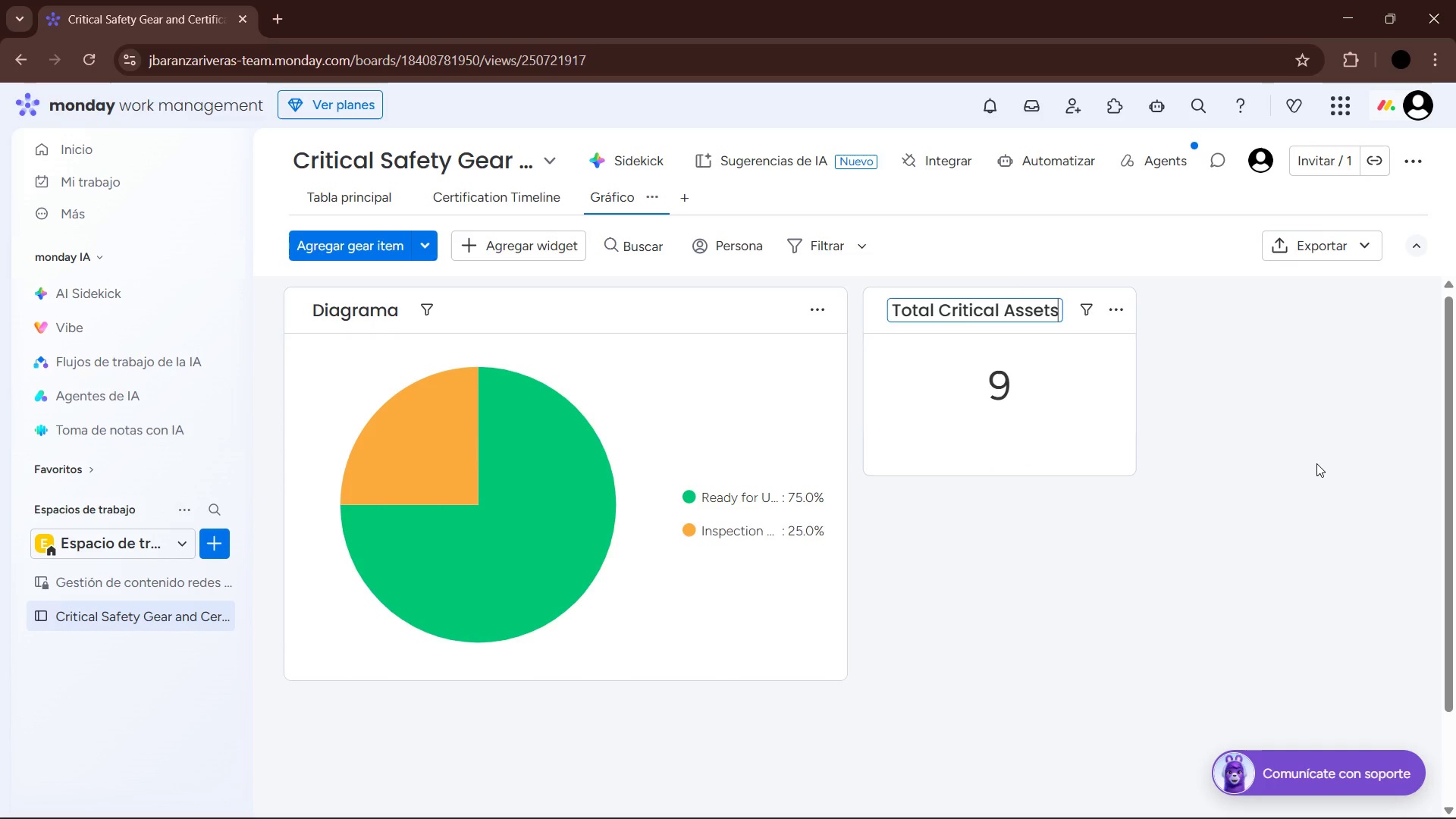 
left_click([1316, 463])
 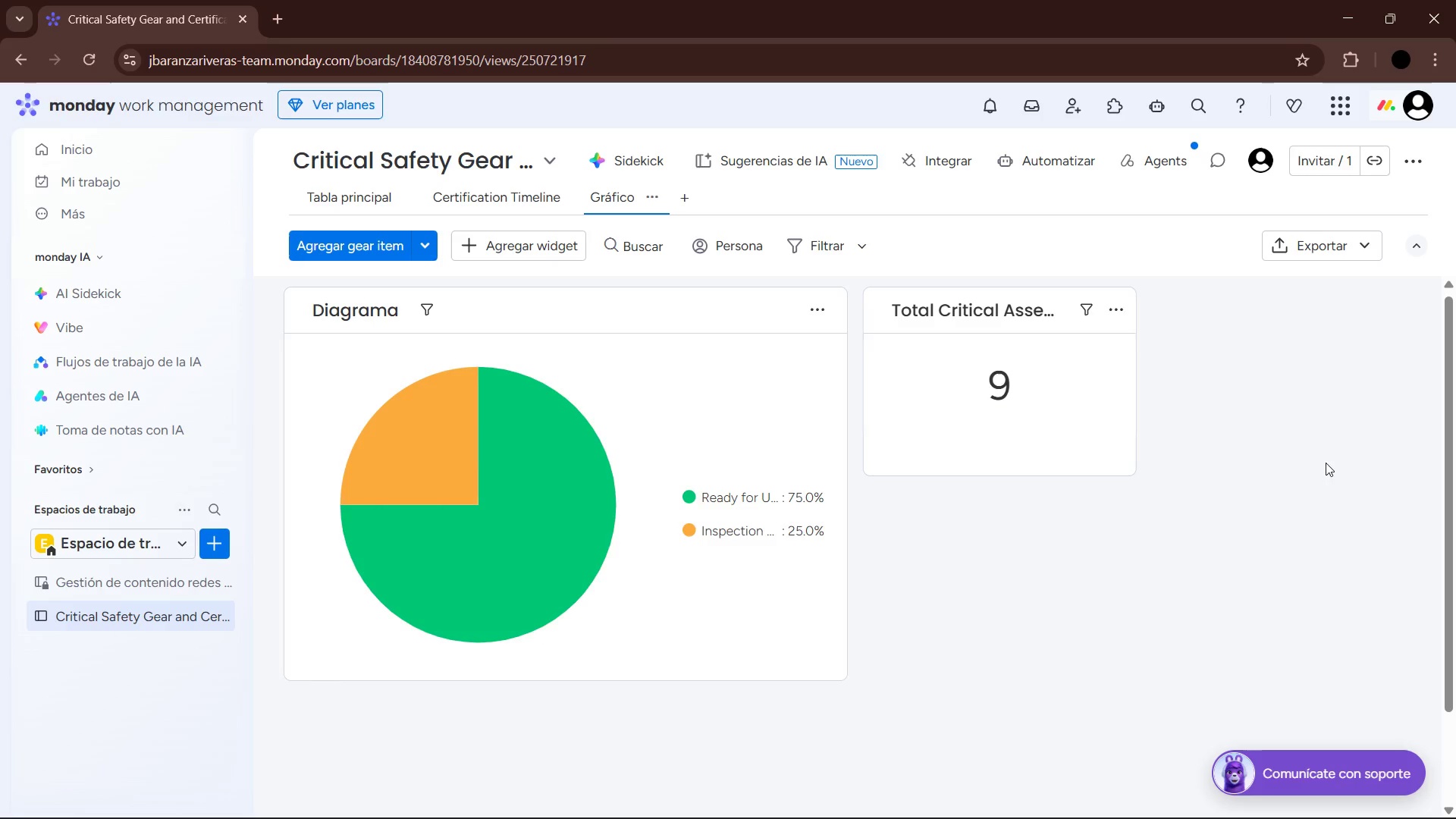 
wait(7.03)
 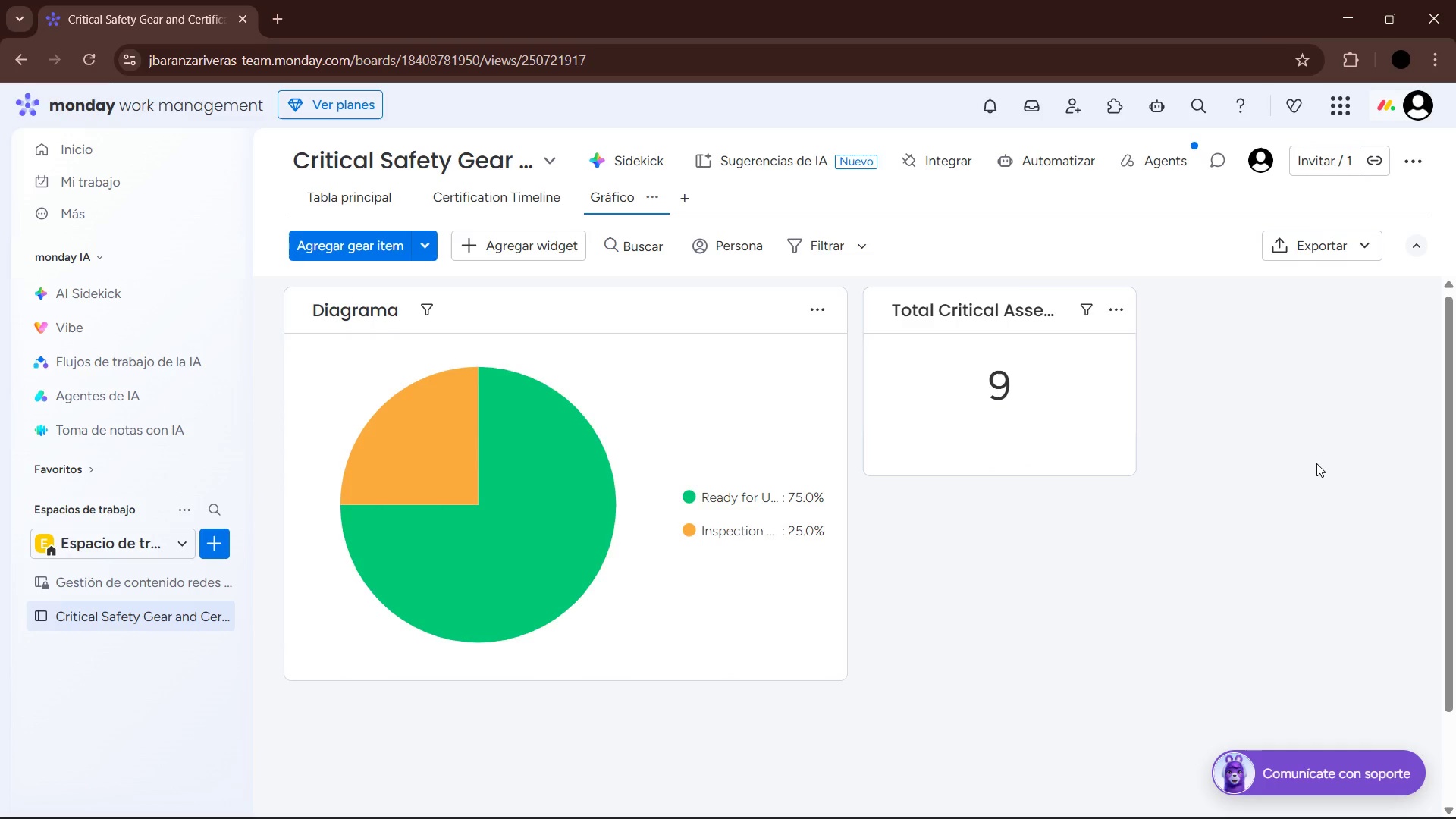 
left_click([373, 199])
 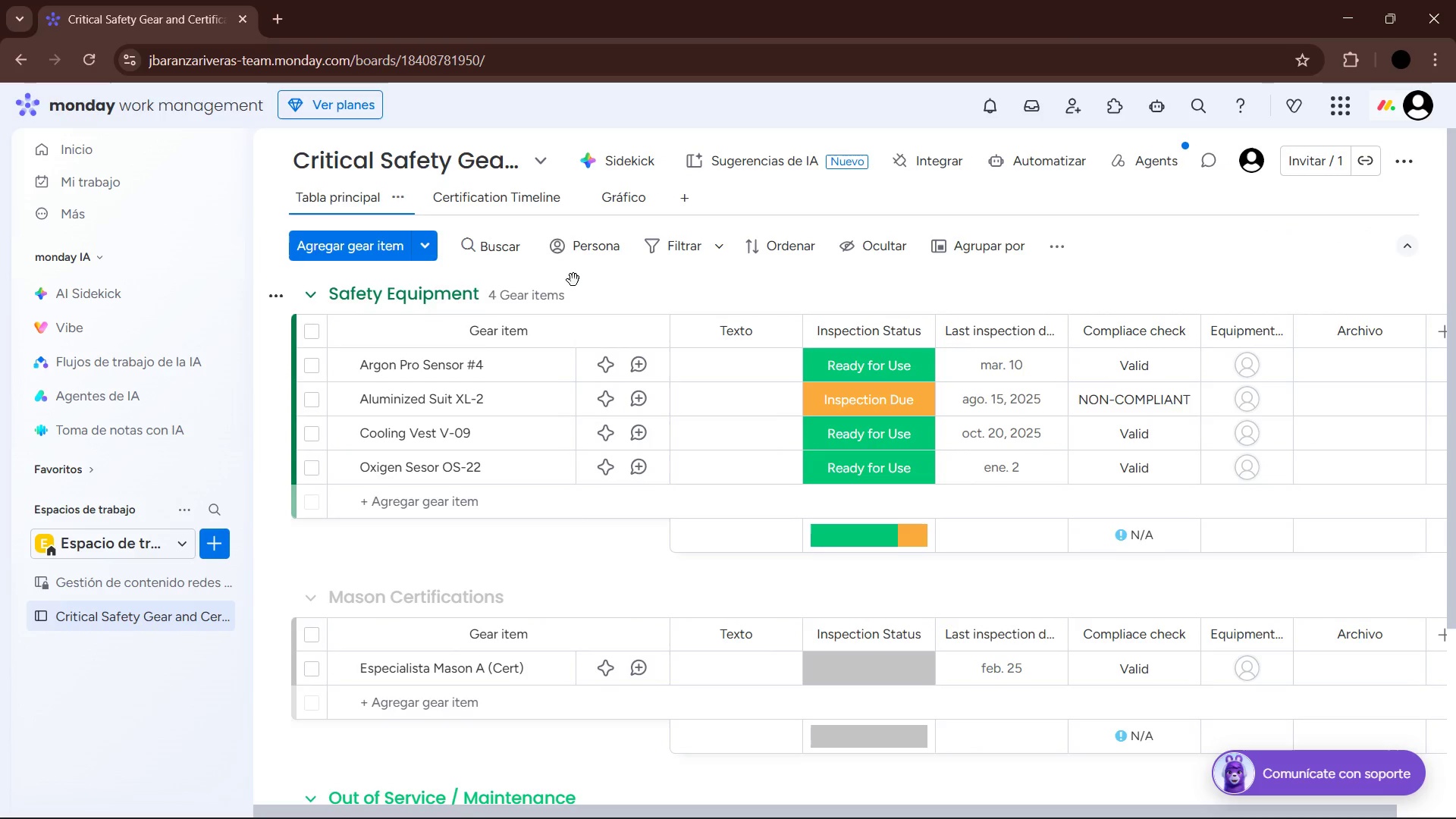 
wait(5.39)
 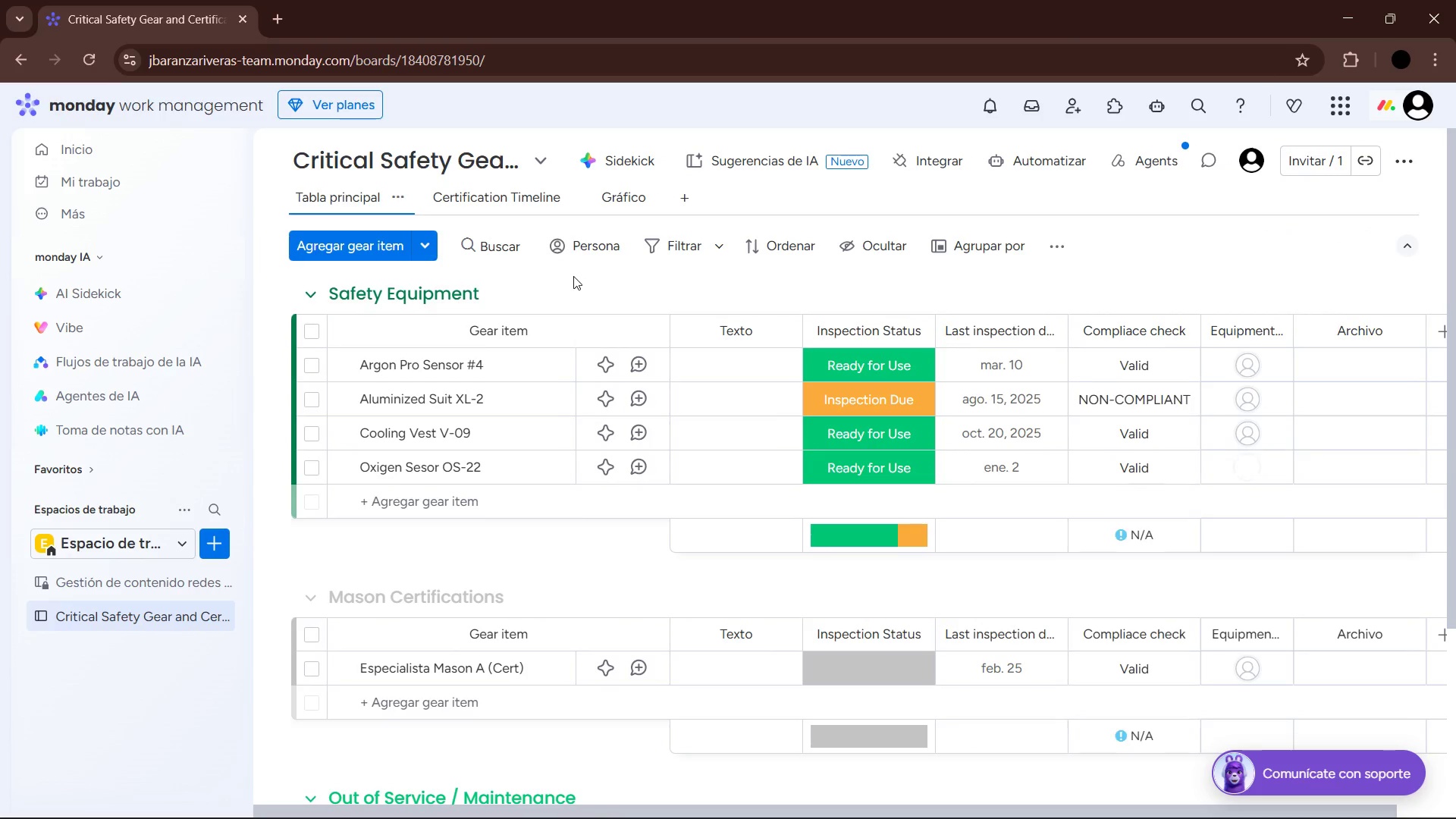 
left_click([704, 250])
 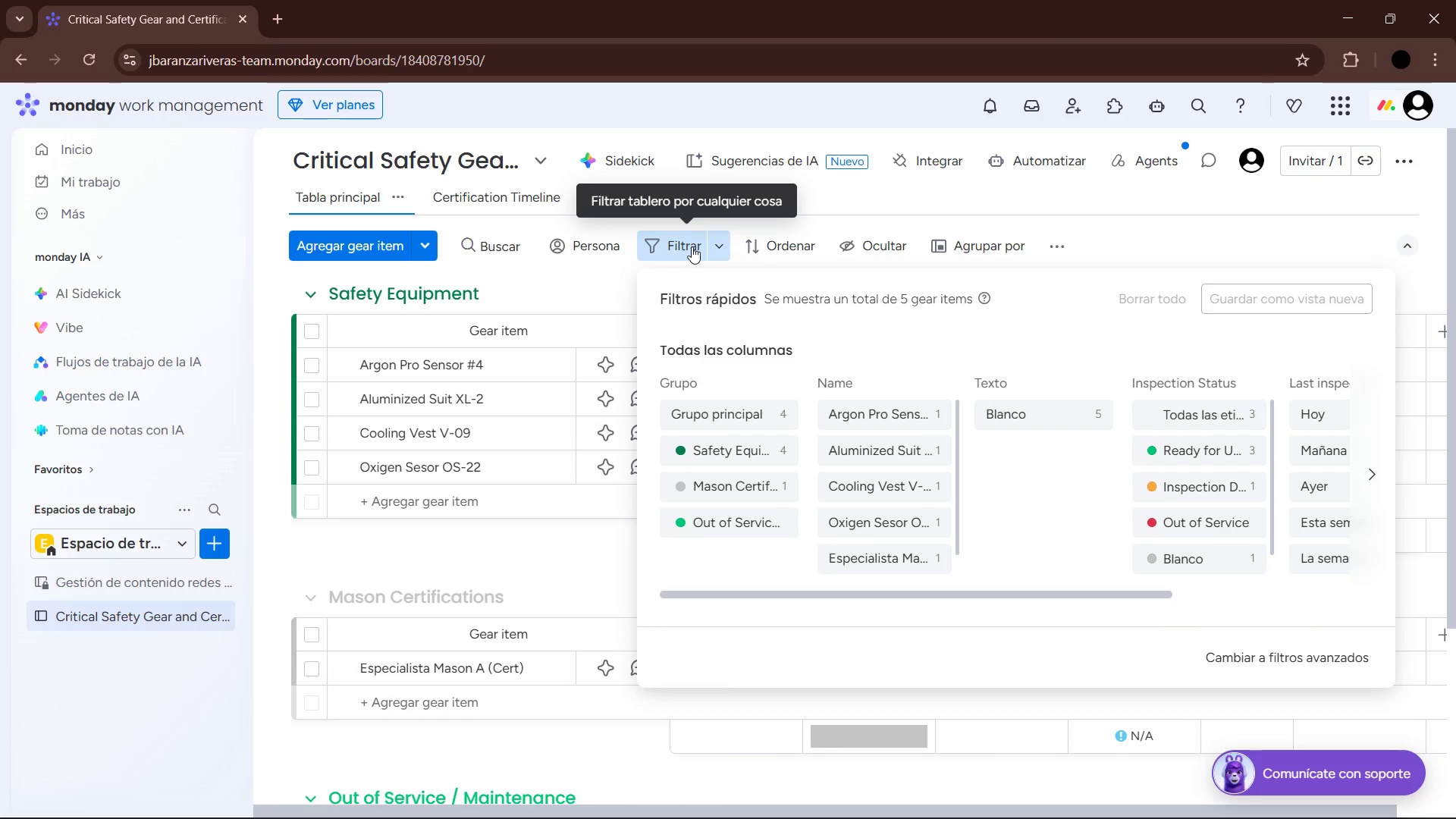 
left_click([692, 246])
 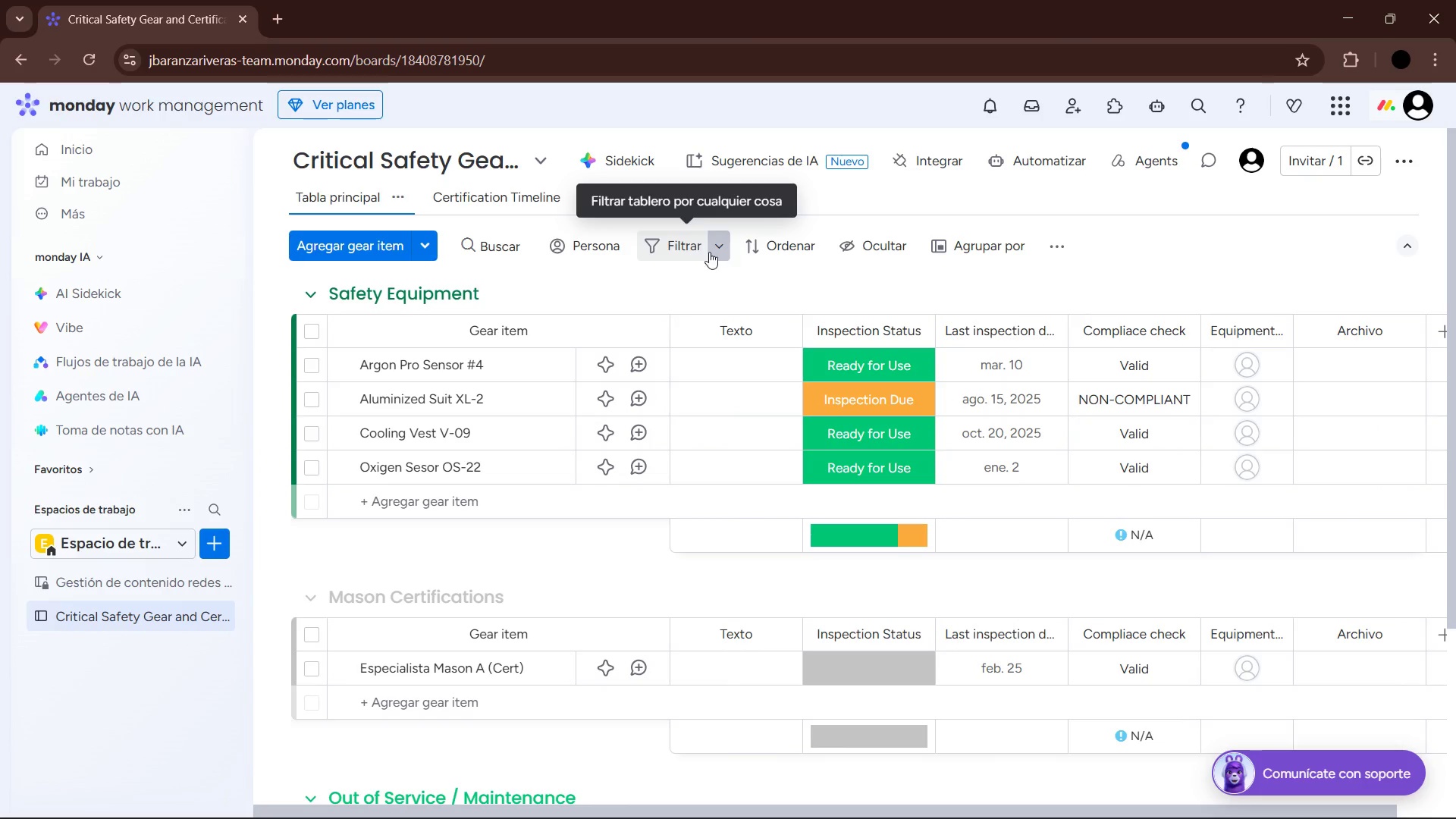 
left_click([675, 246])
 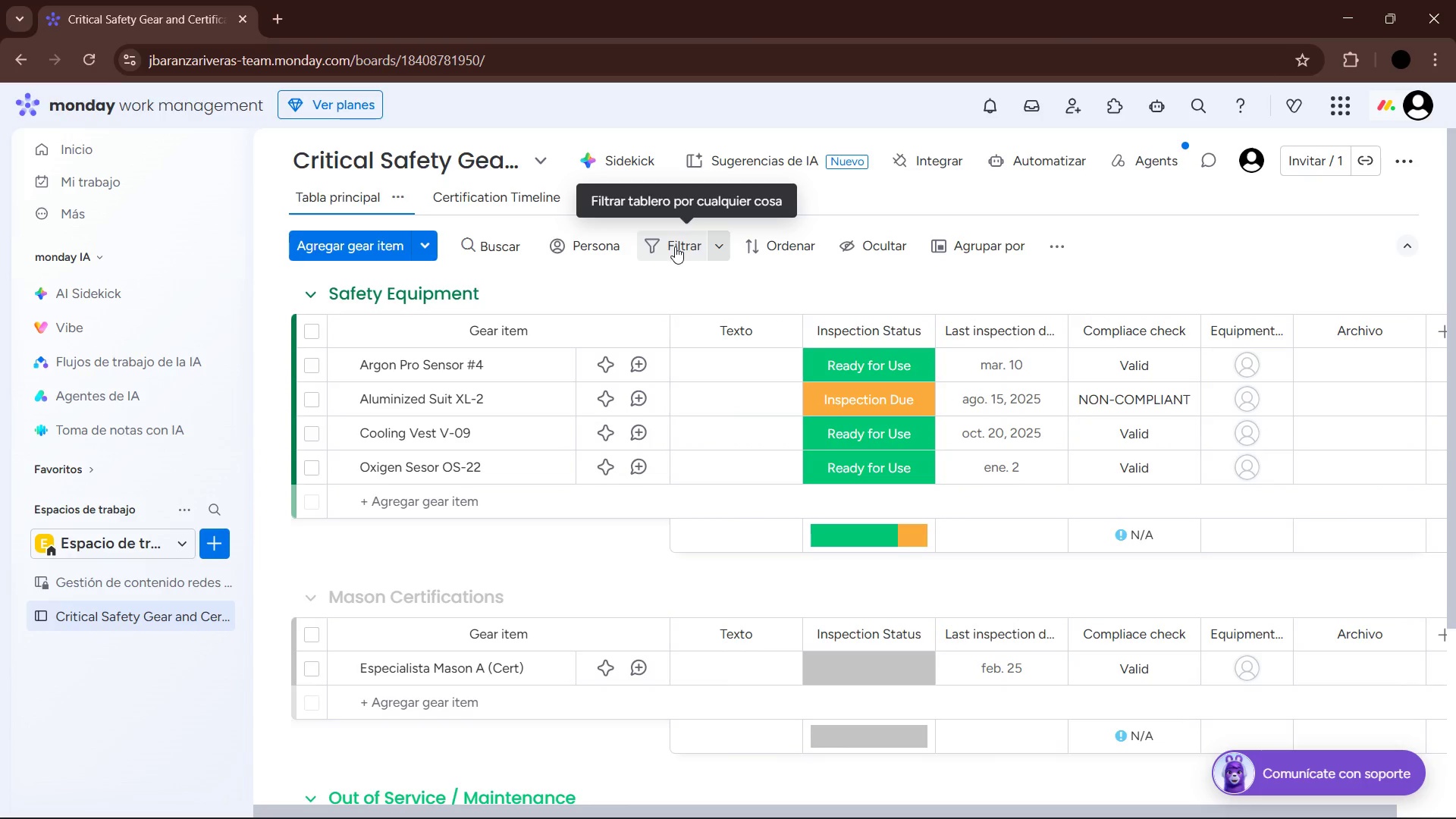 
mouse_move([712, 246])
 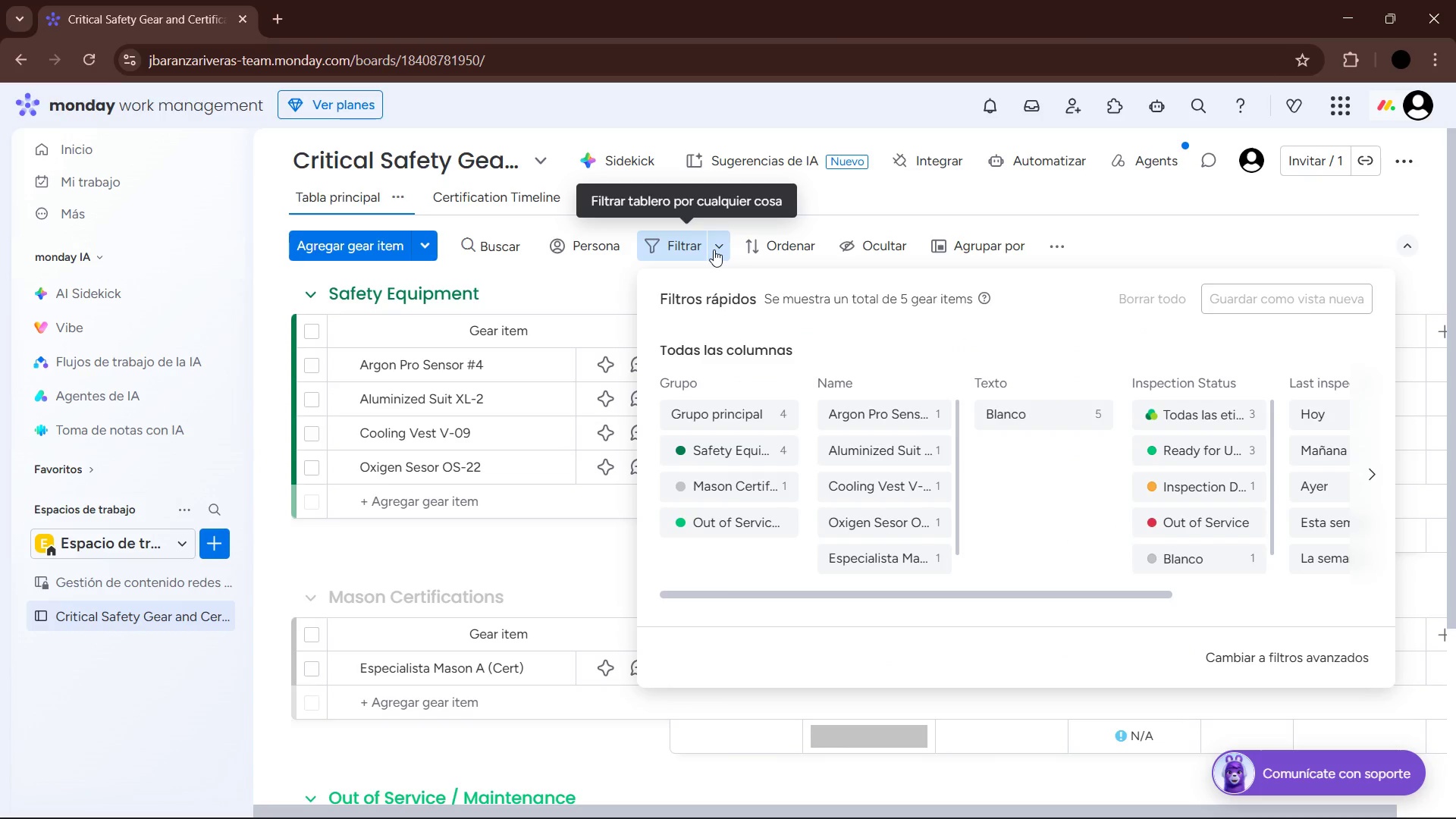 
wait(8.52)
 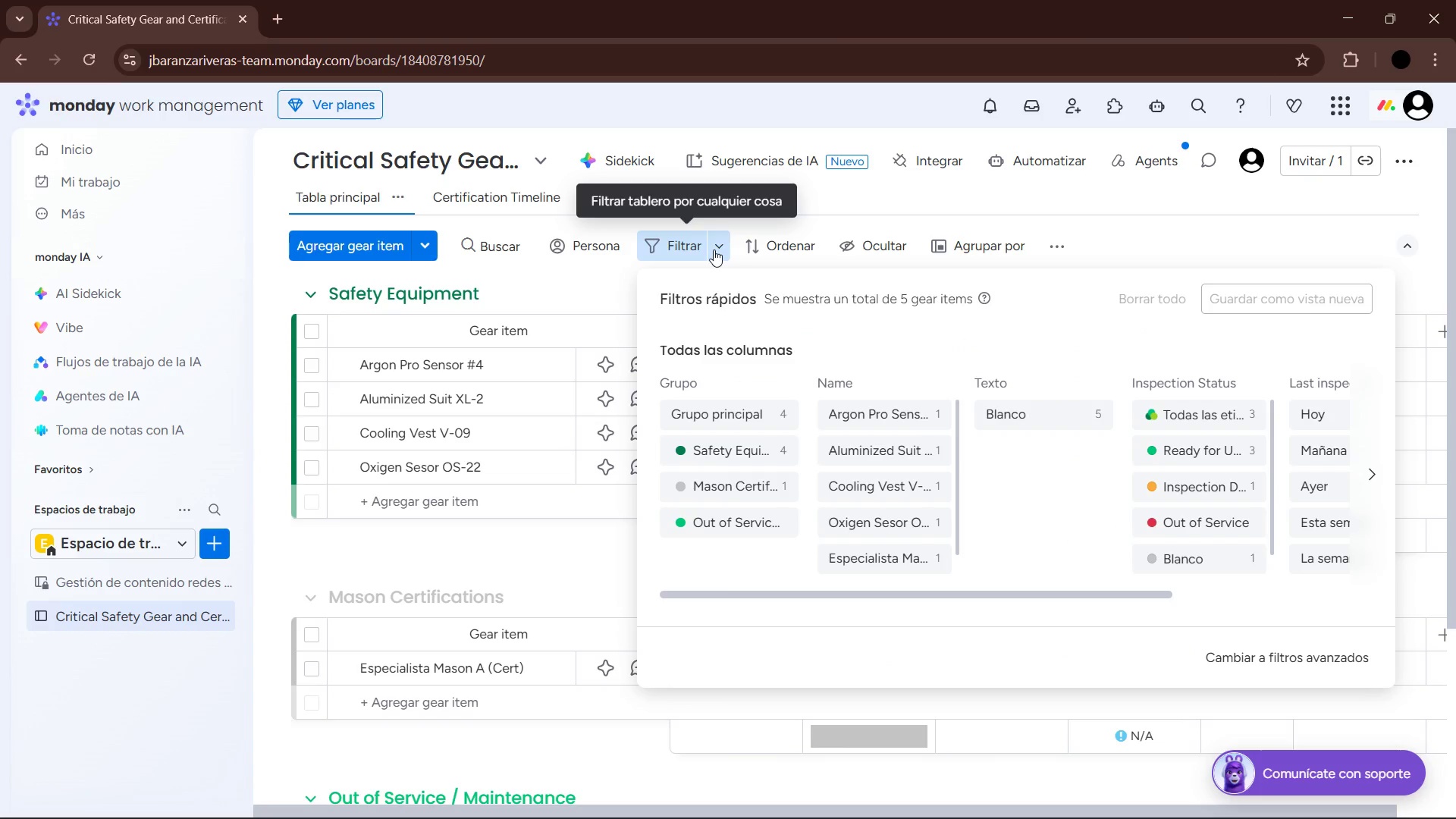 
scroll: coordinate [927, 505], scroll_direction: down, amount: 3.0
 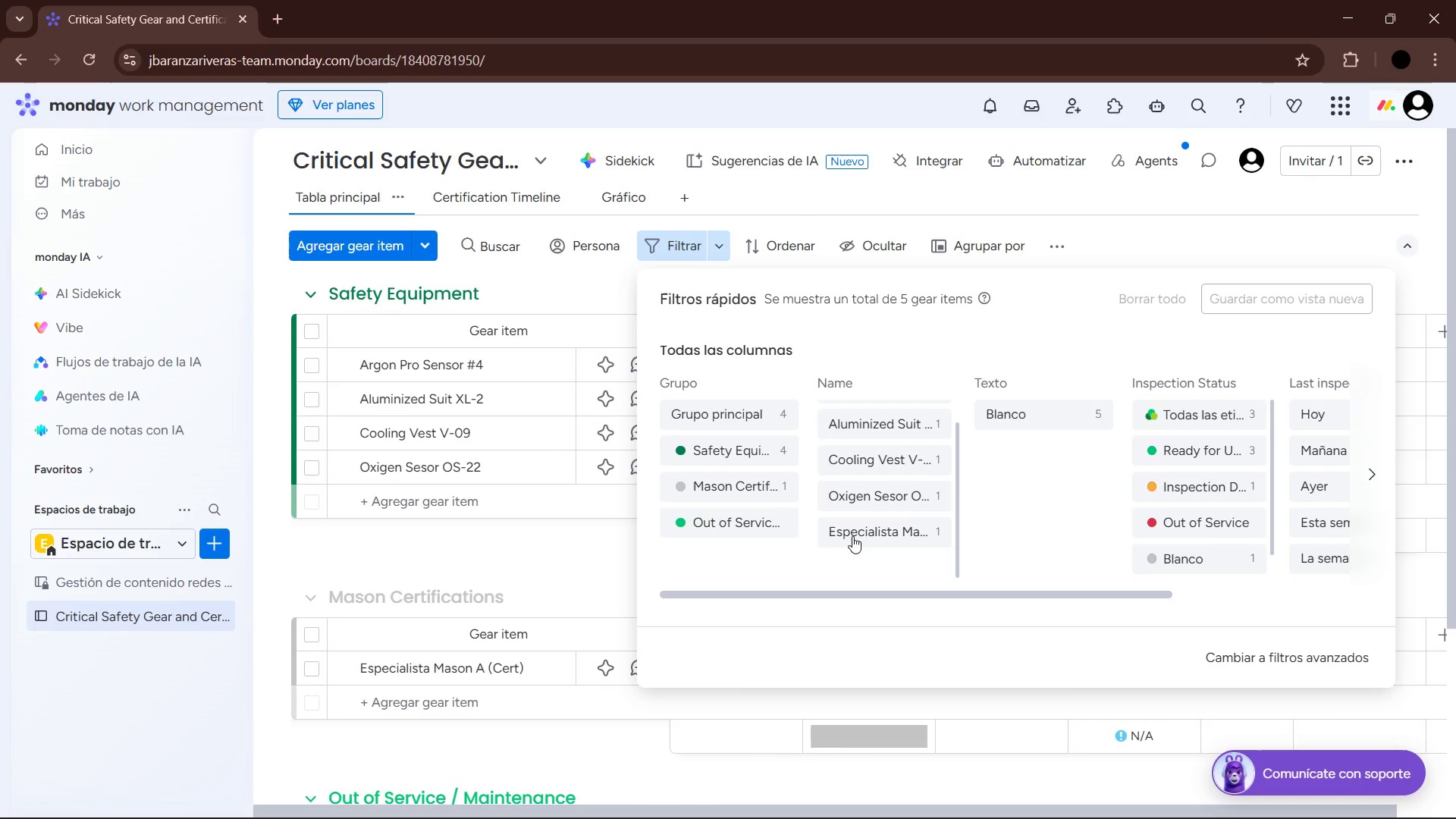 
scroll: coordinate [864, 481], scroll_direction: up, amount: 3.0
 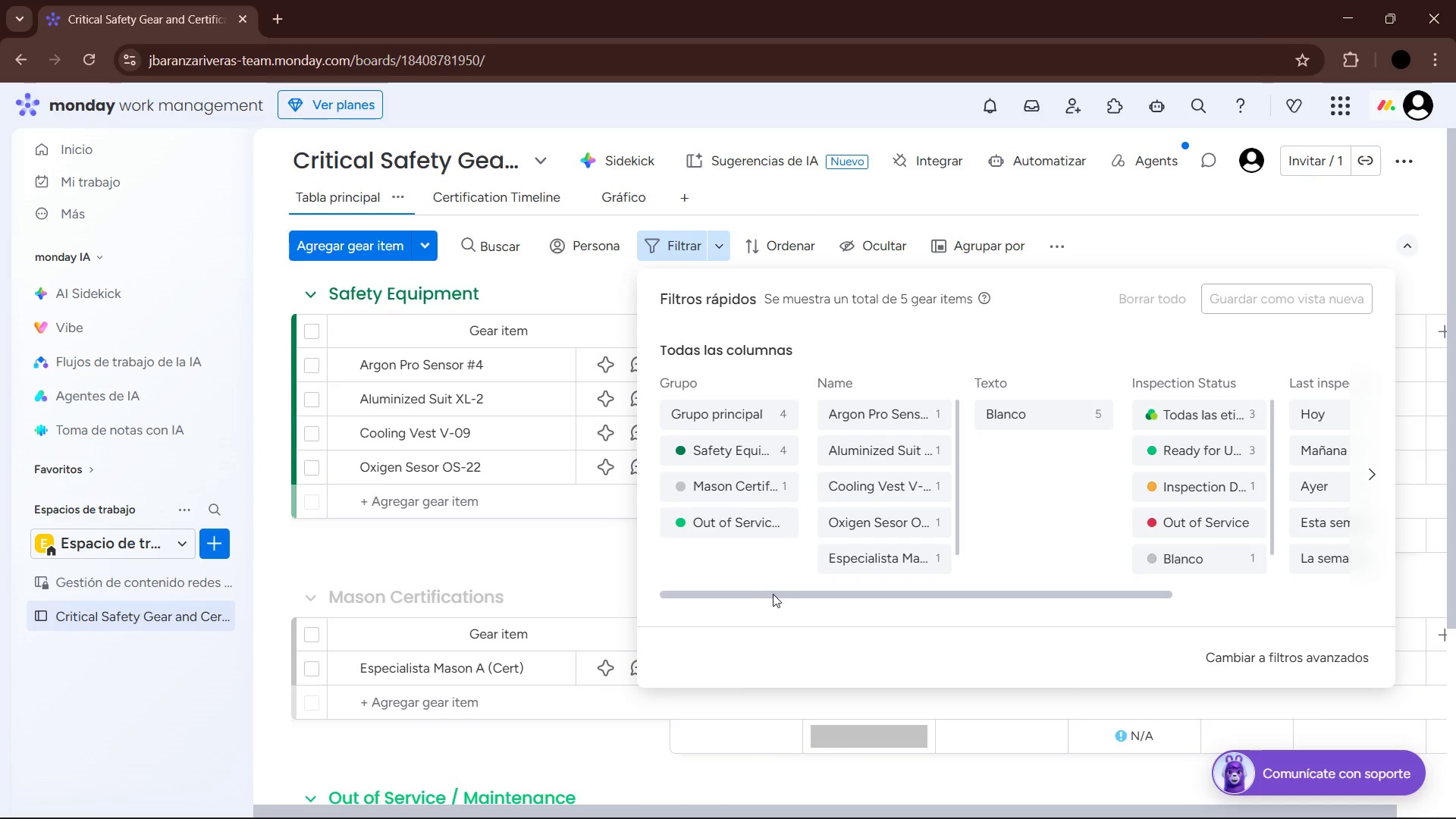 
left_click_drag(start_coordinate=[785, 601], to_coordinate=[872, 595])
 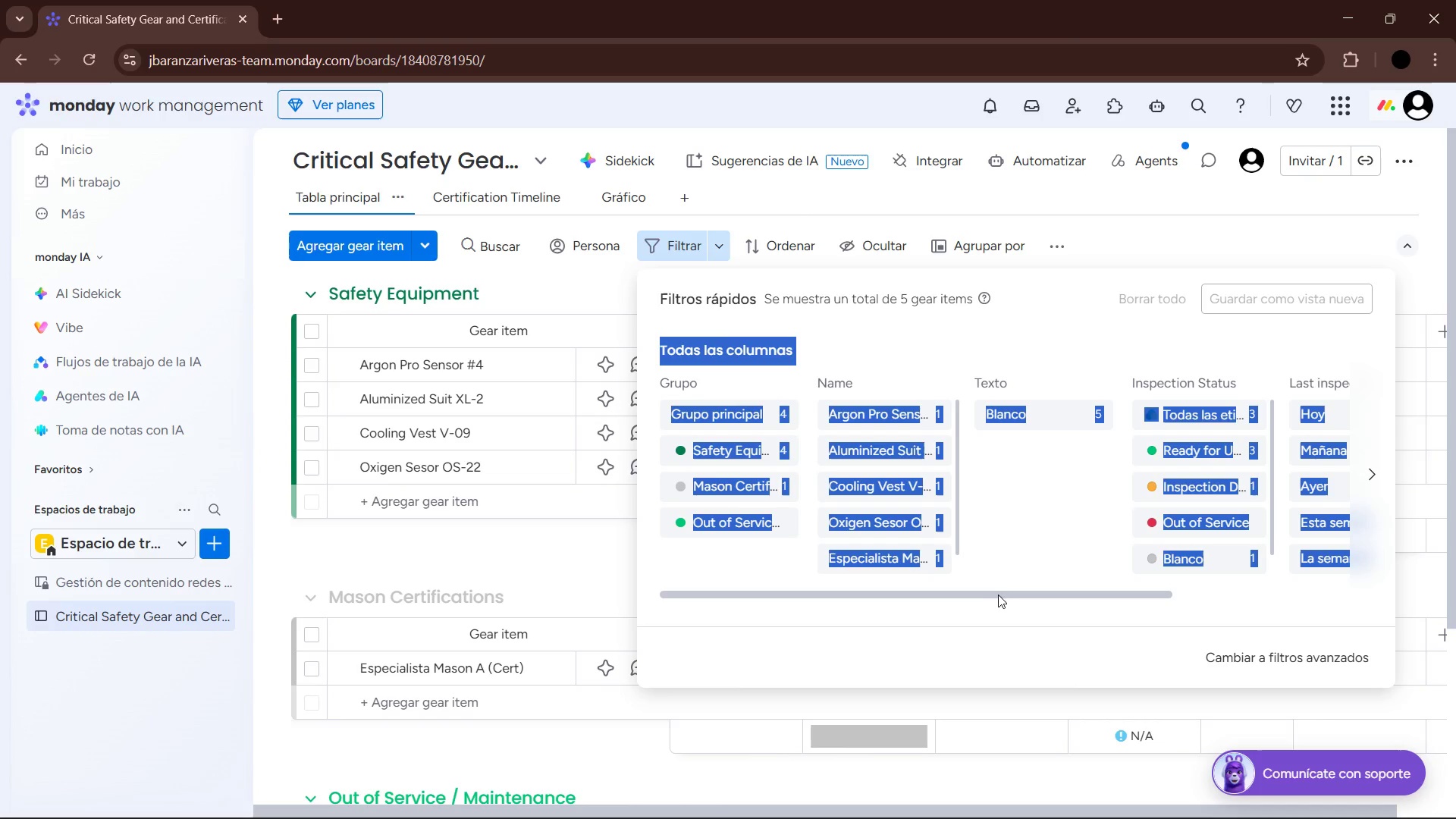 
double_click([1020, 573])
 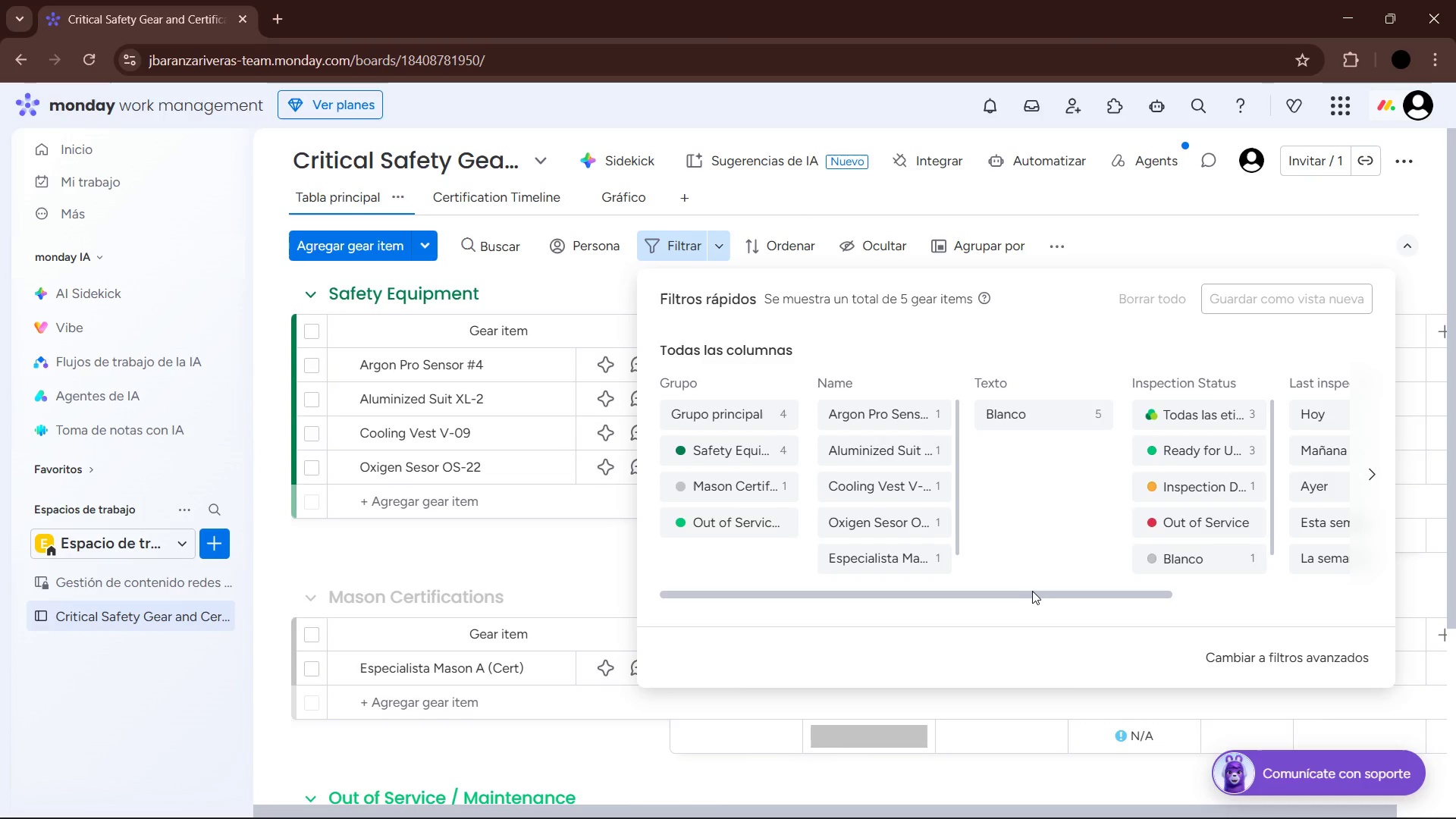 
left_click_drag(start_coordinate=[1037, 597], to_coordinate=[886, 572])
 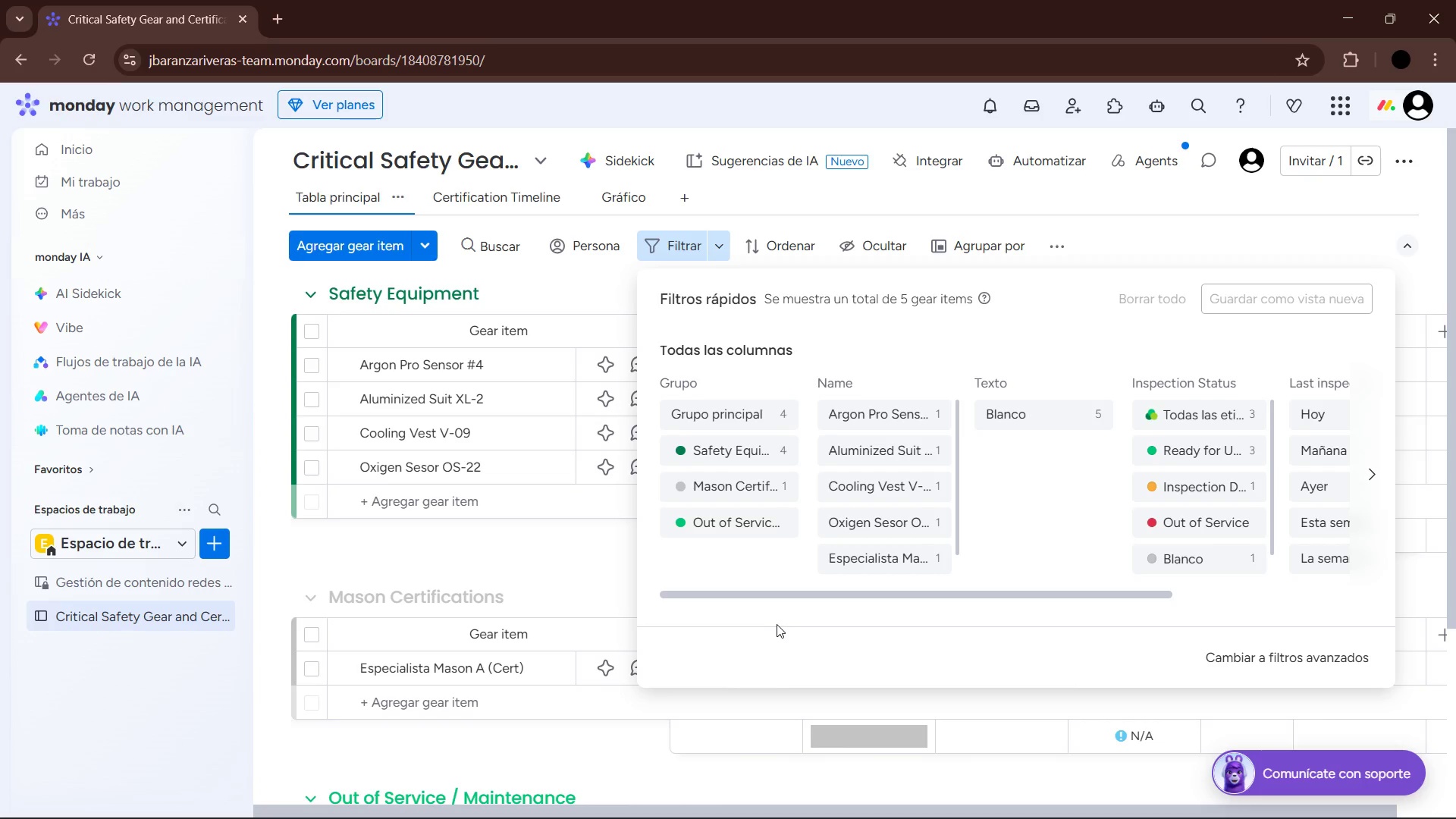 
wait(7.34)
 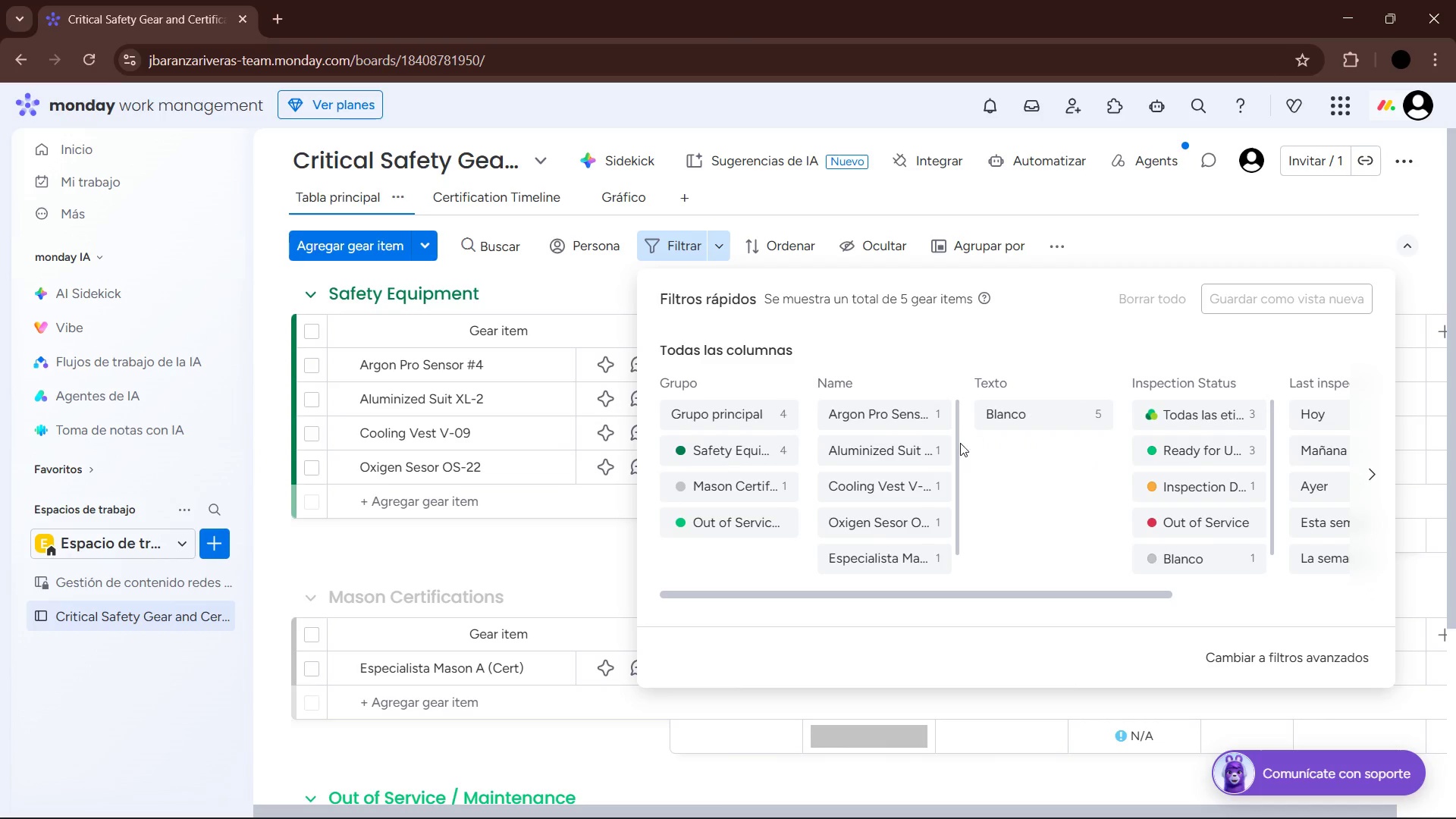 
left_click_drag(start_coordinate=[805, 596], to_coordinate=[792, 592])
 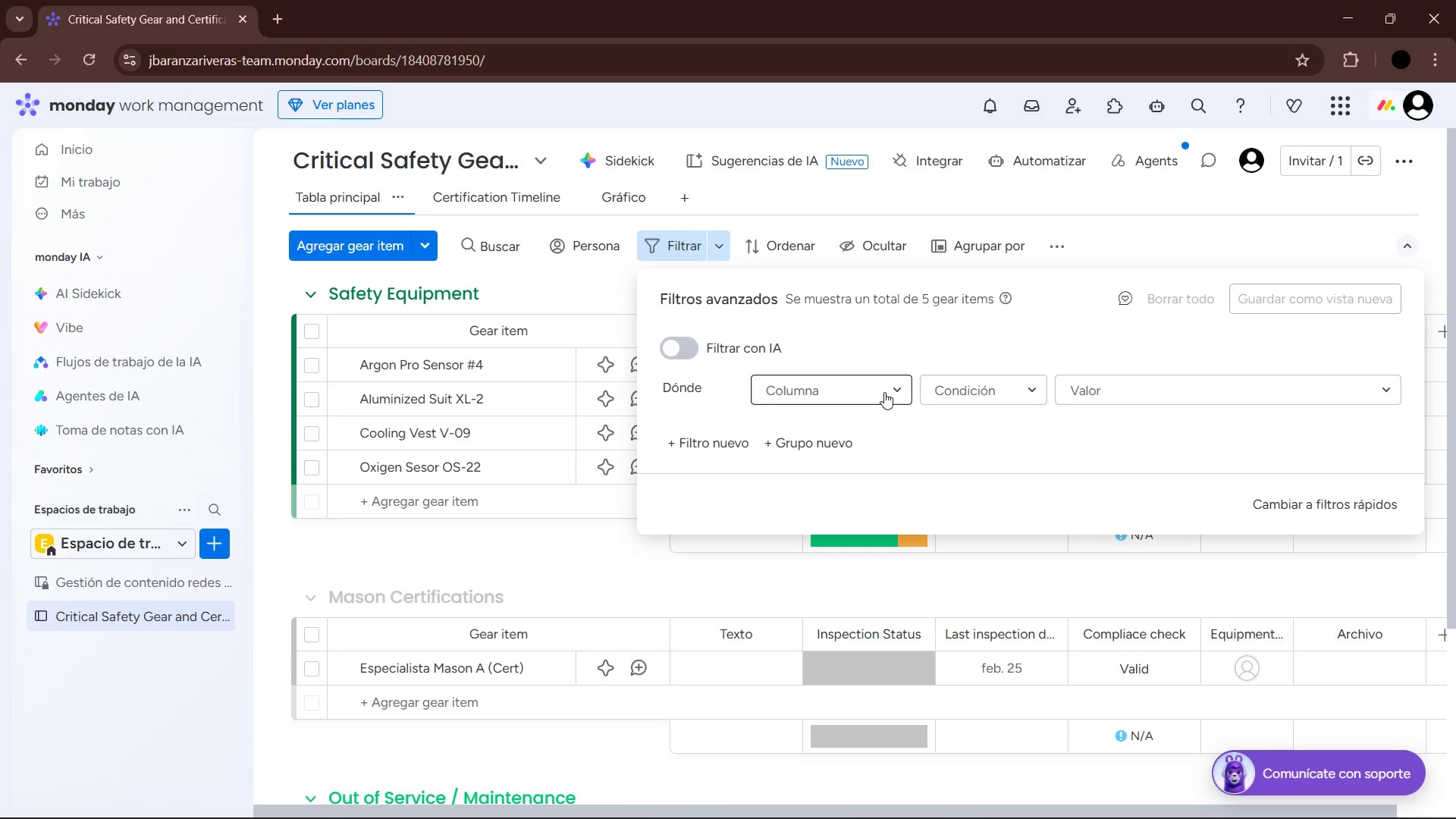 
wait(32.76)
 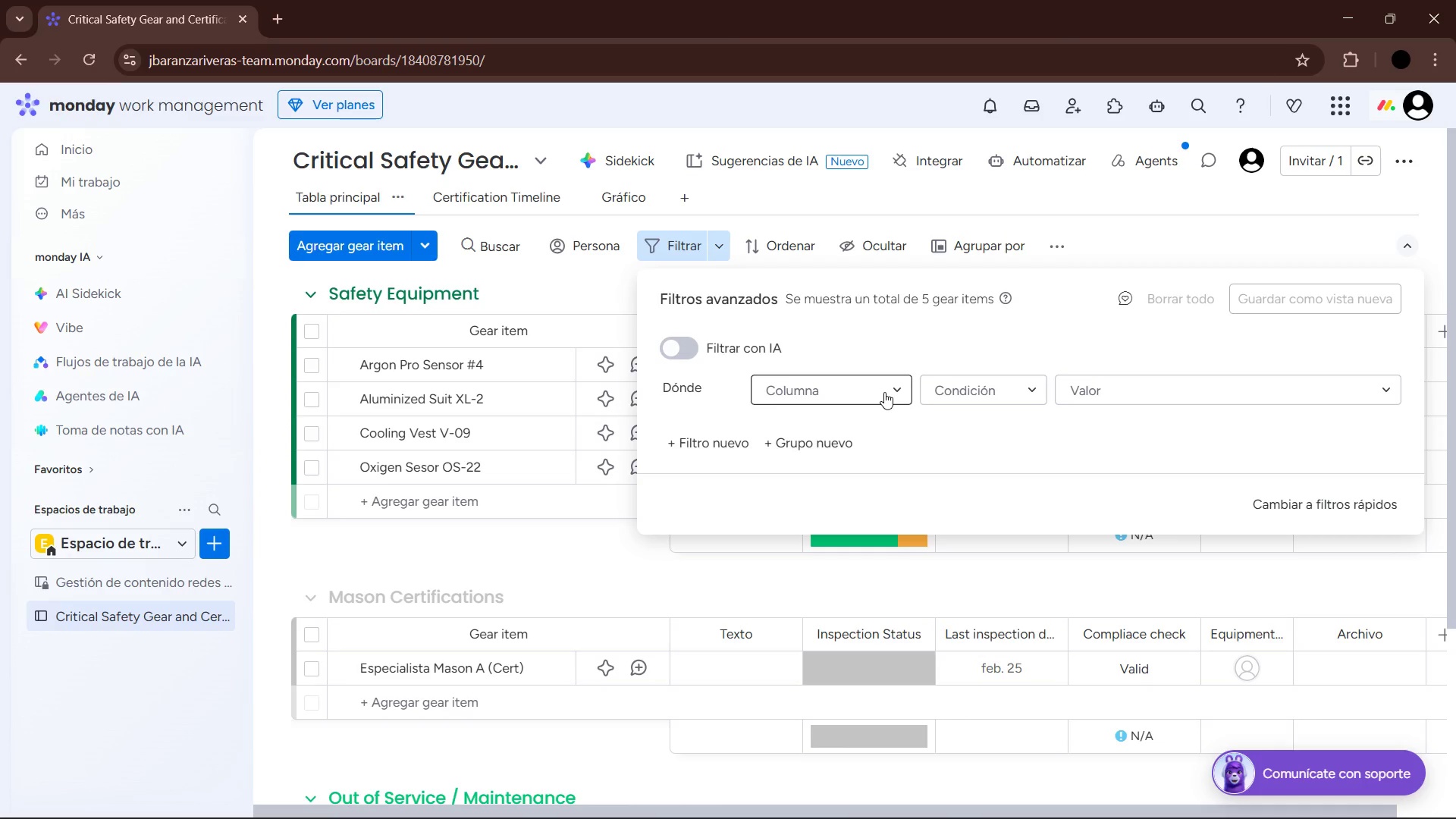 
left_click([730, 445])
 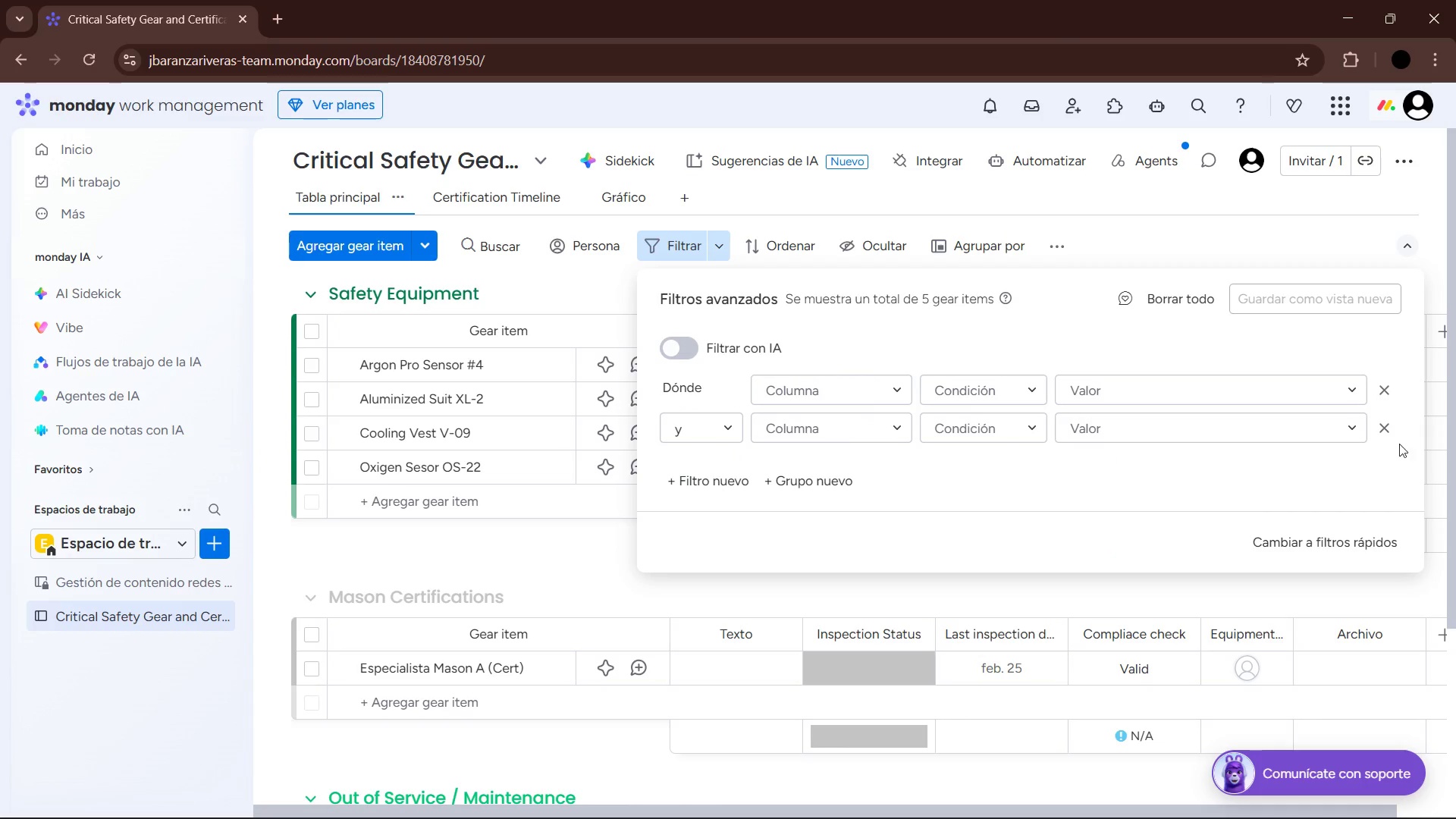 
left_click([1392, 422])
 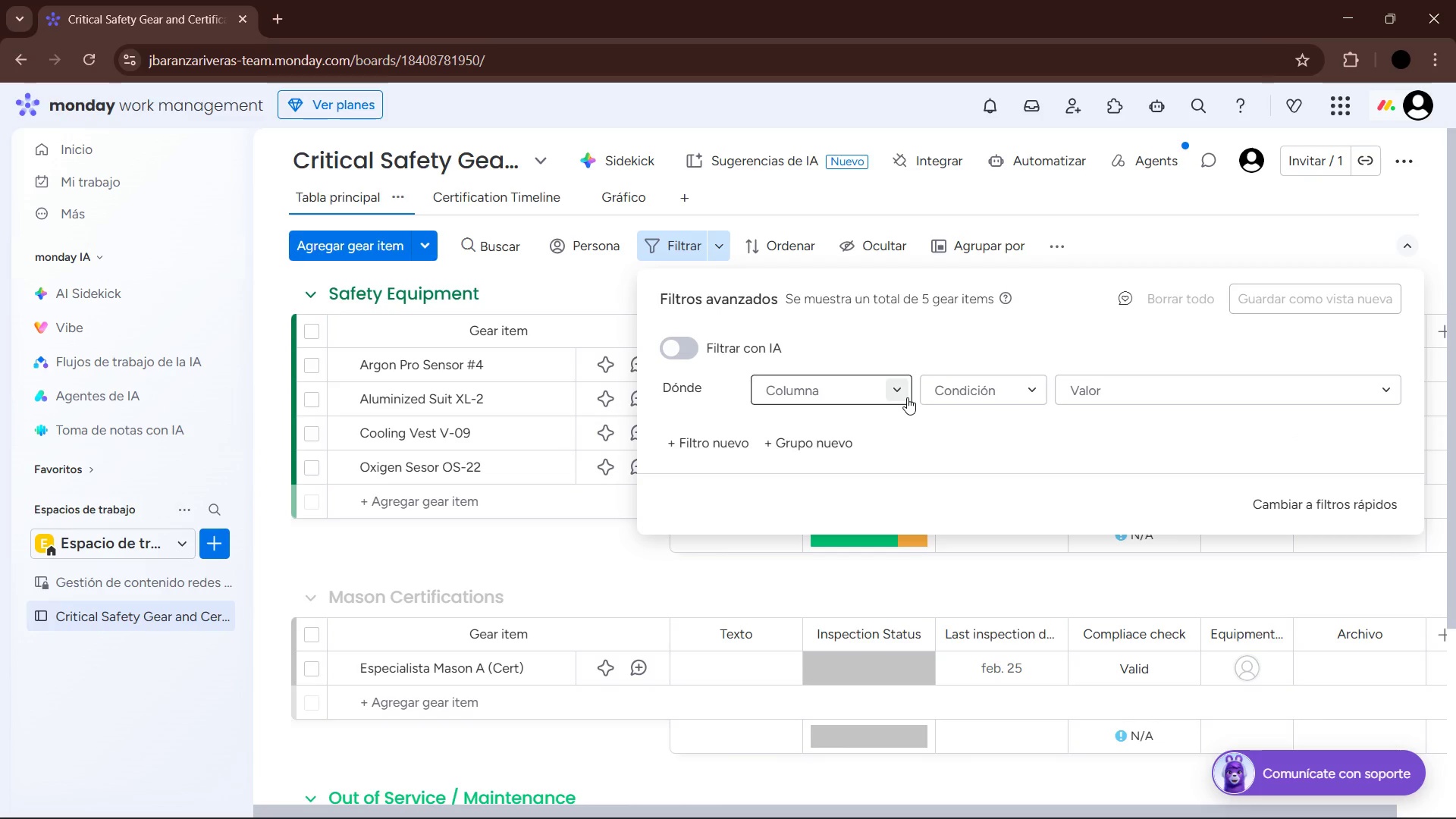 
left_click([907, 397])
 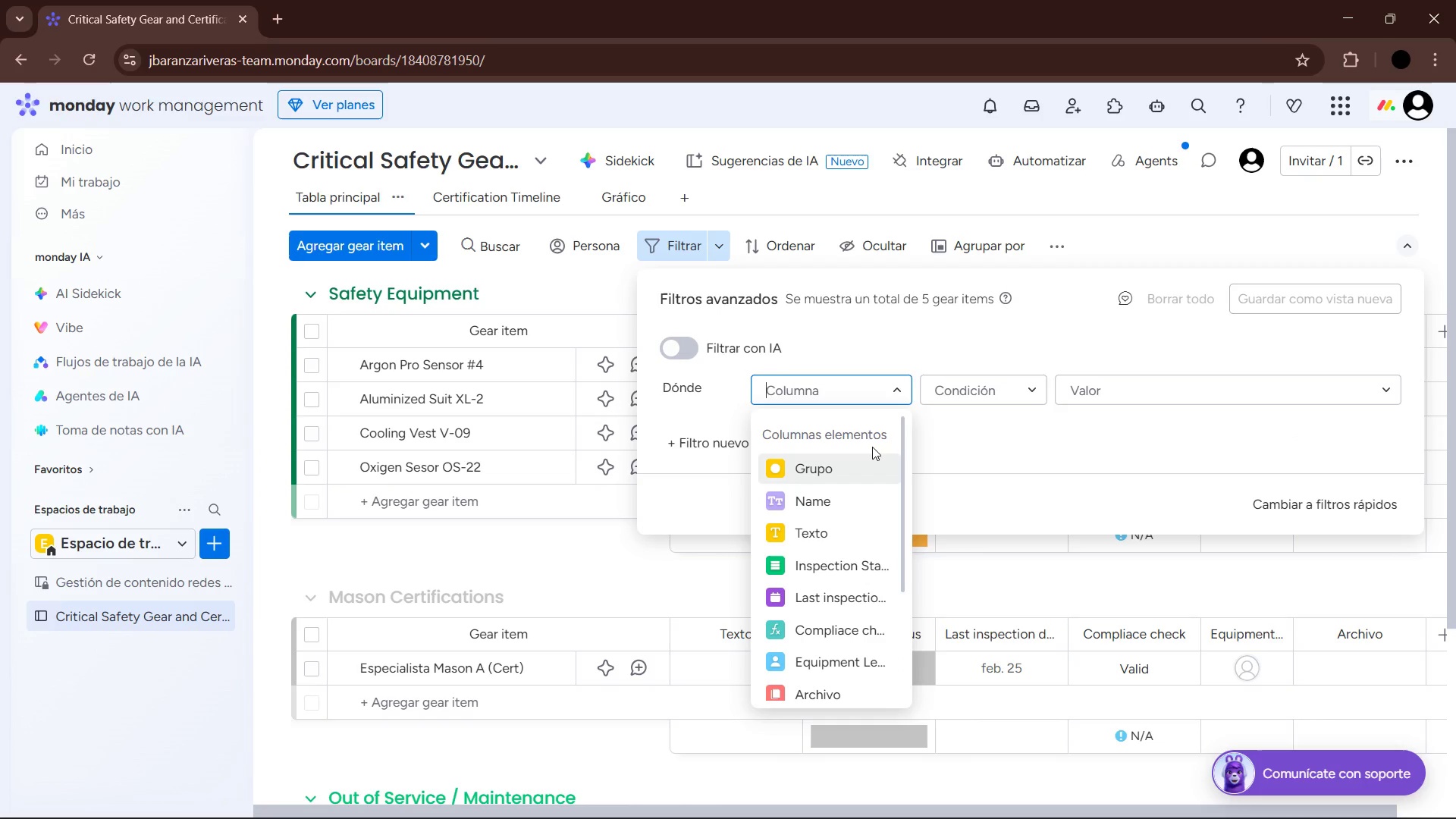 
scroll: coordinate [869, 521], scroll_direction: down, amount: 1.0
 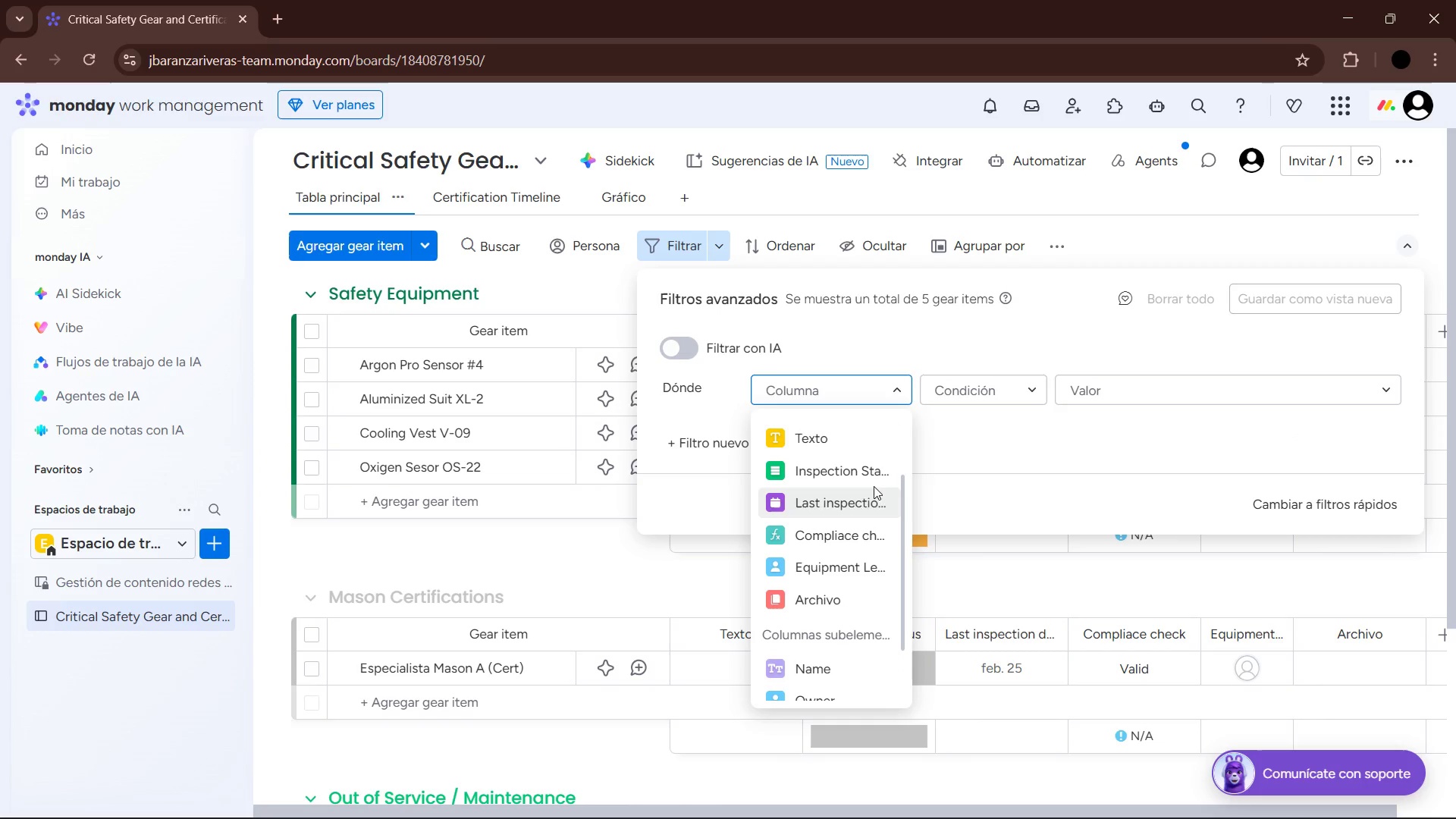 
left_click([864, 529])
 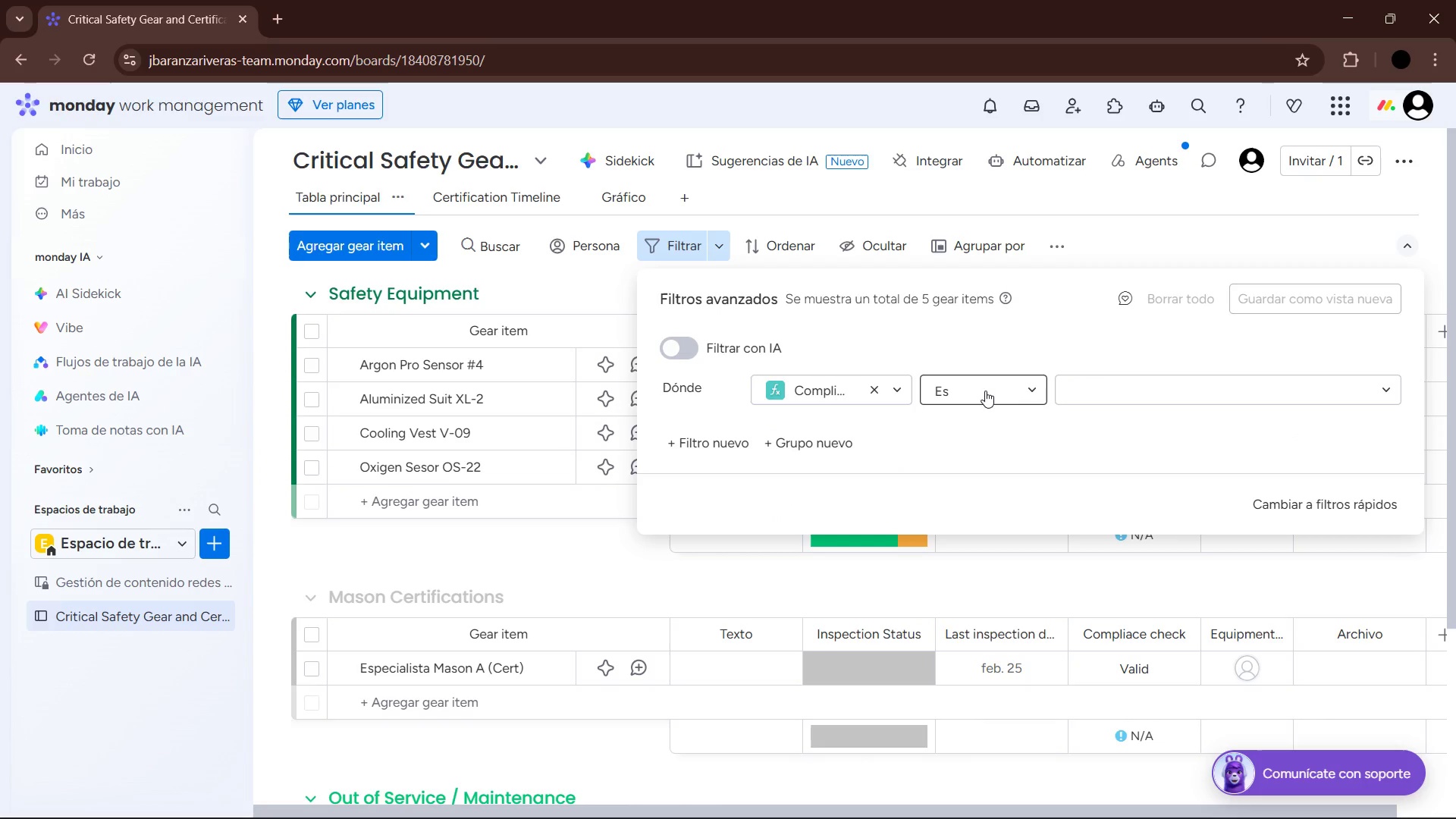 
left_click([1012, 384])
 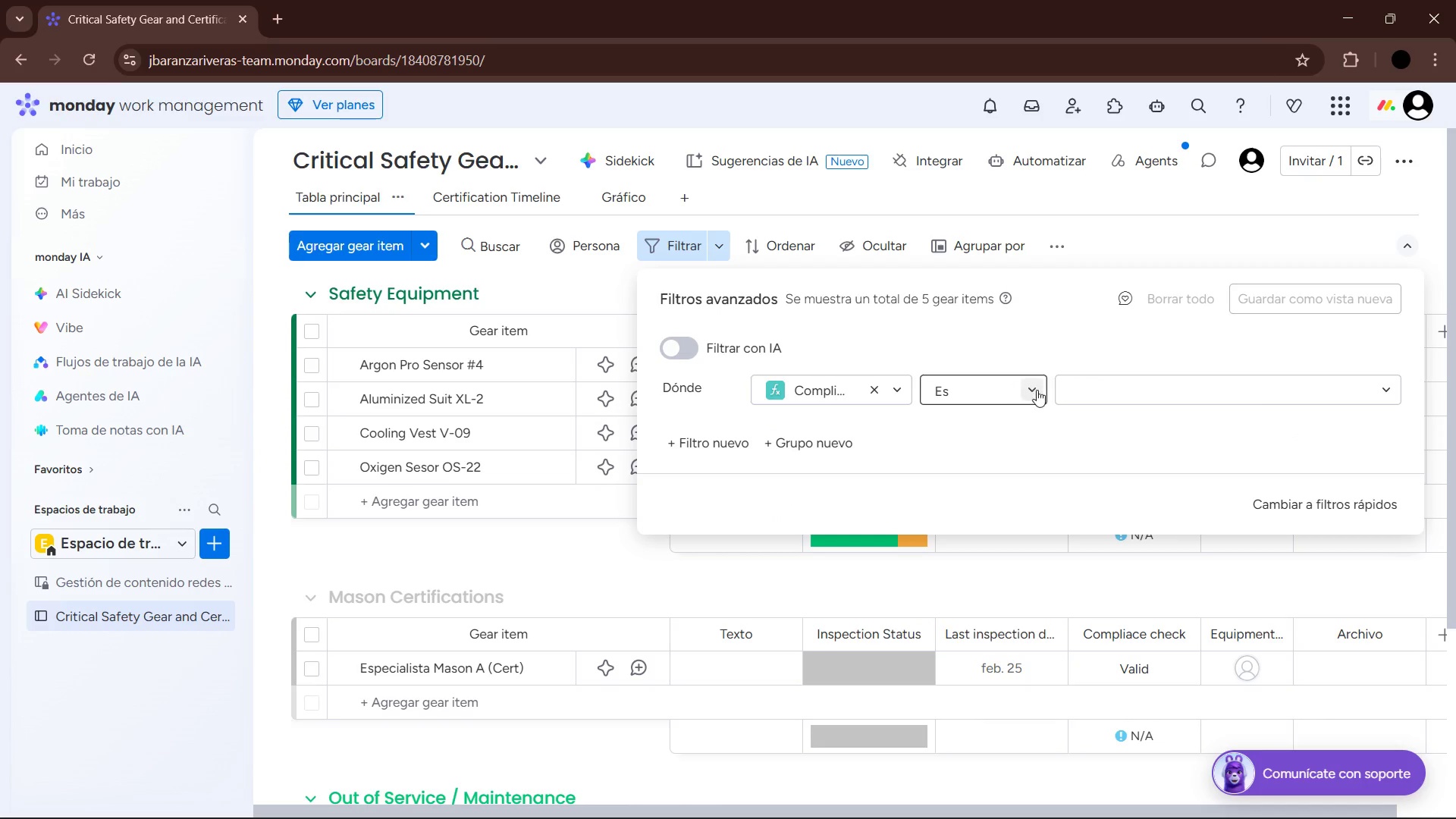 
left_click([1037, 392])
 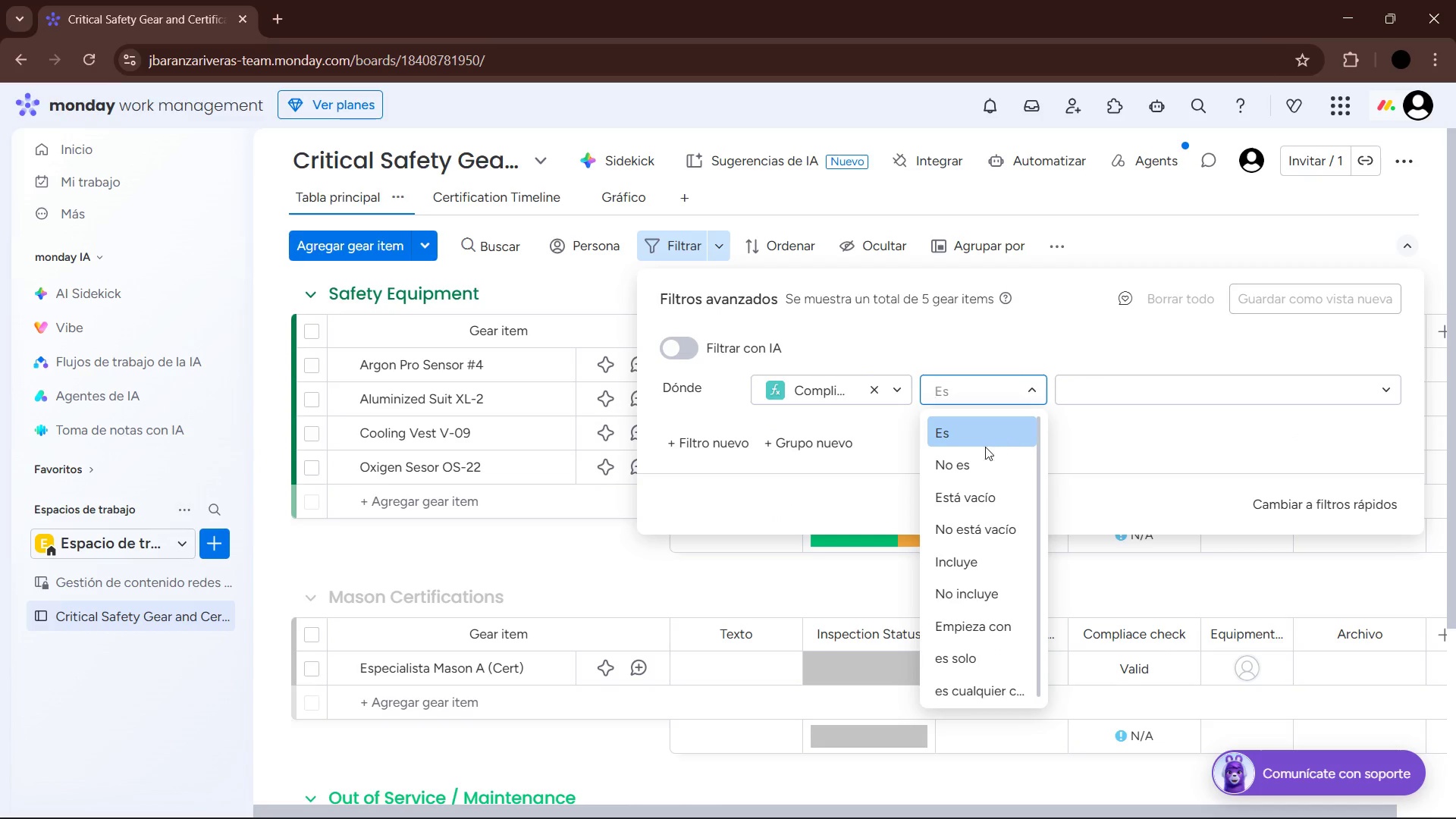 
left_click([985, 441])
 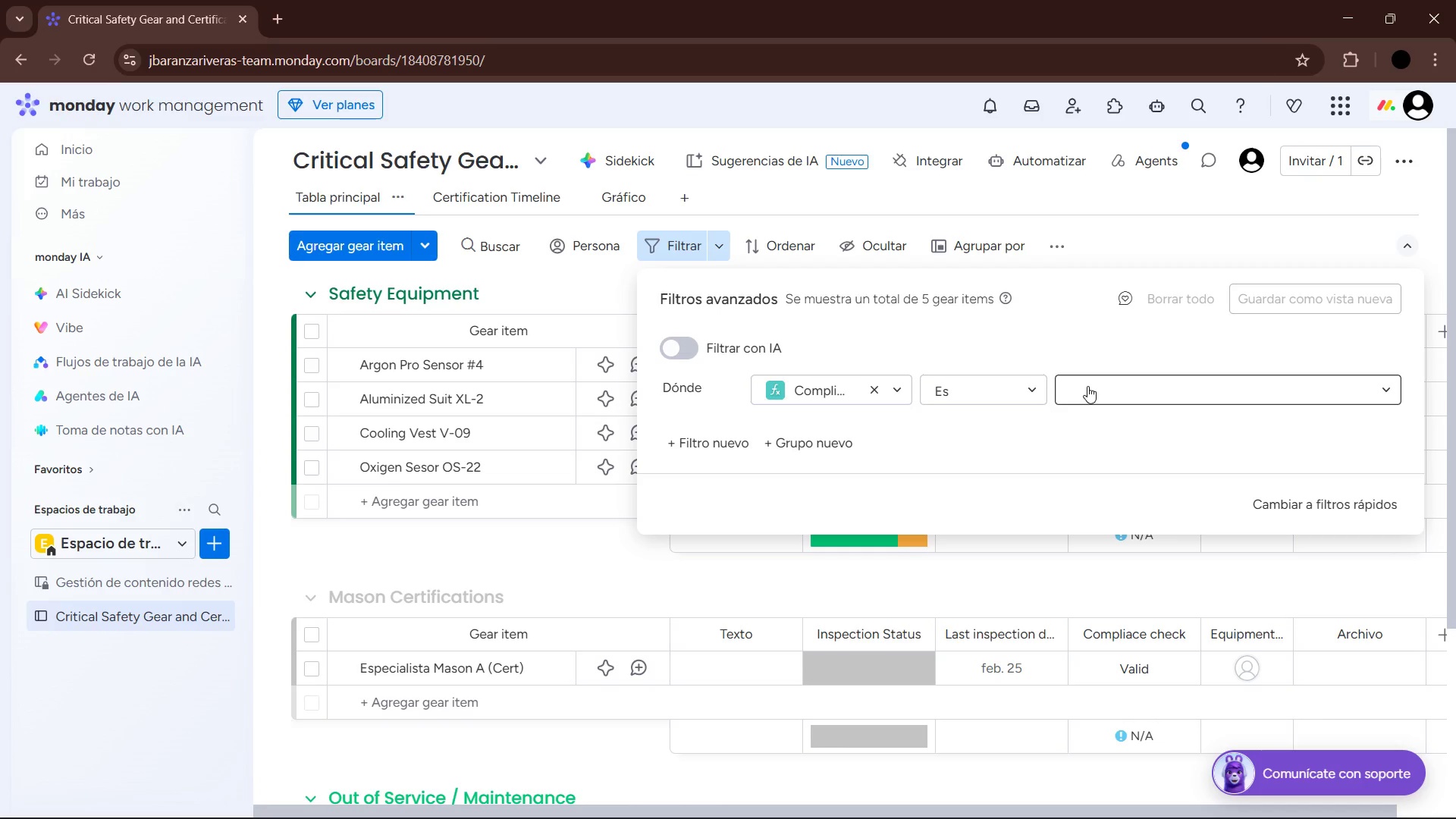 
left_click([1087, 386])
 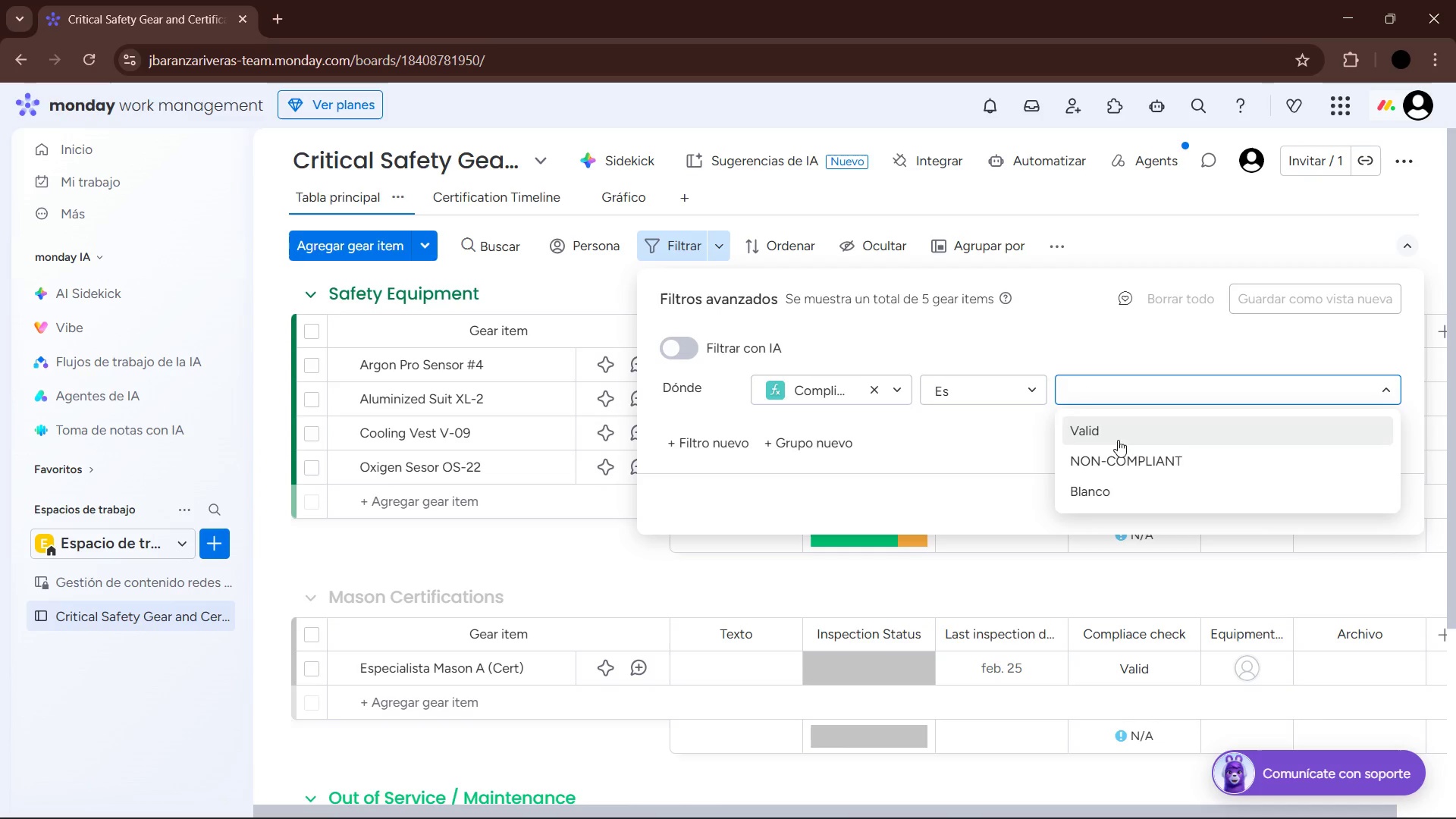 
left_click([1128, 469])
 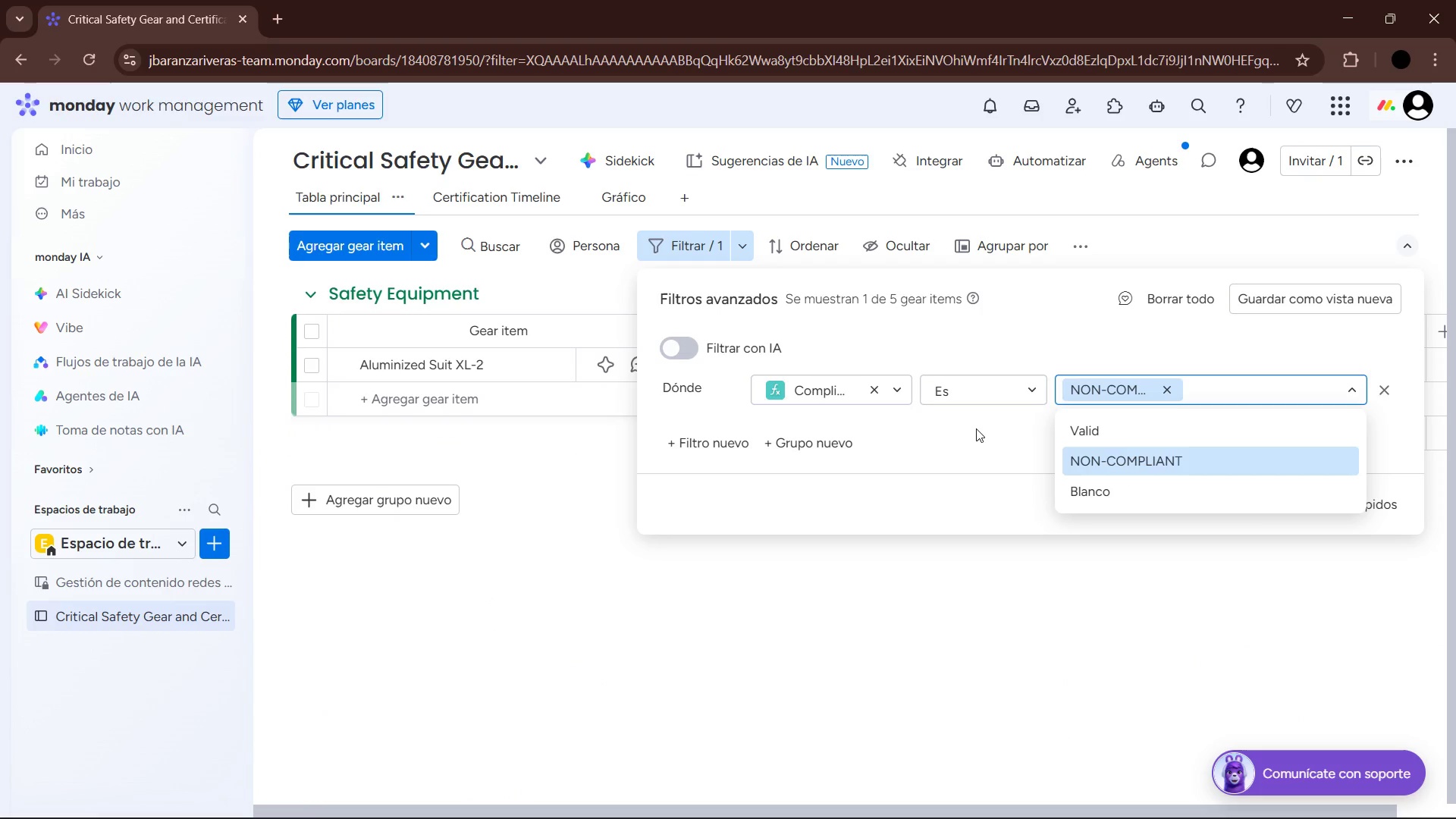 
left_click([976, 428])
 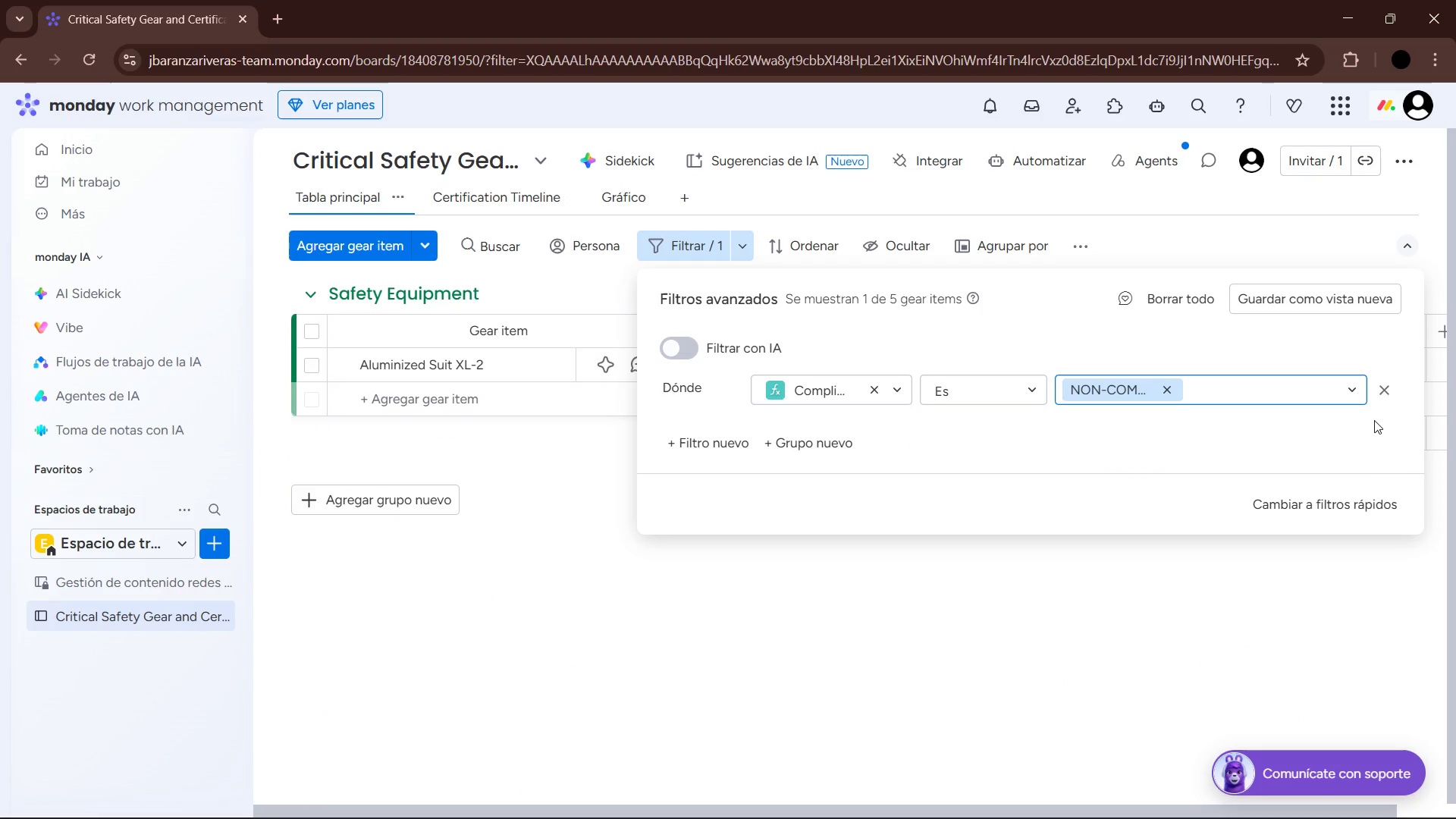 
left_click([1364, 445])
 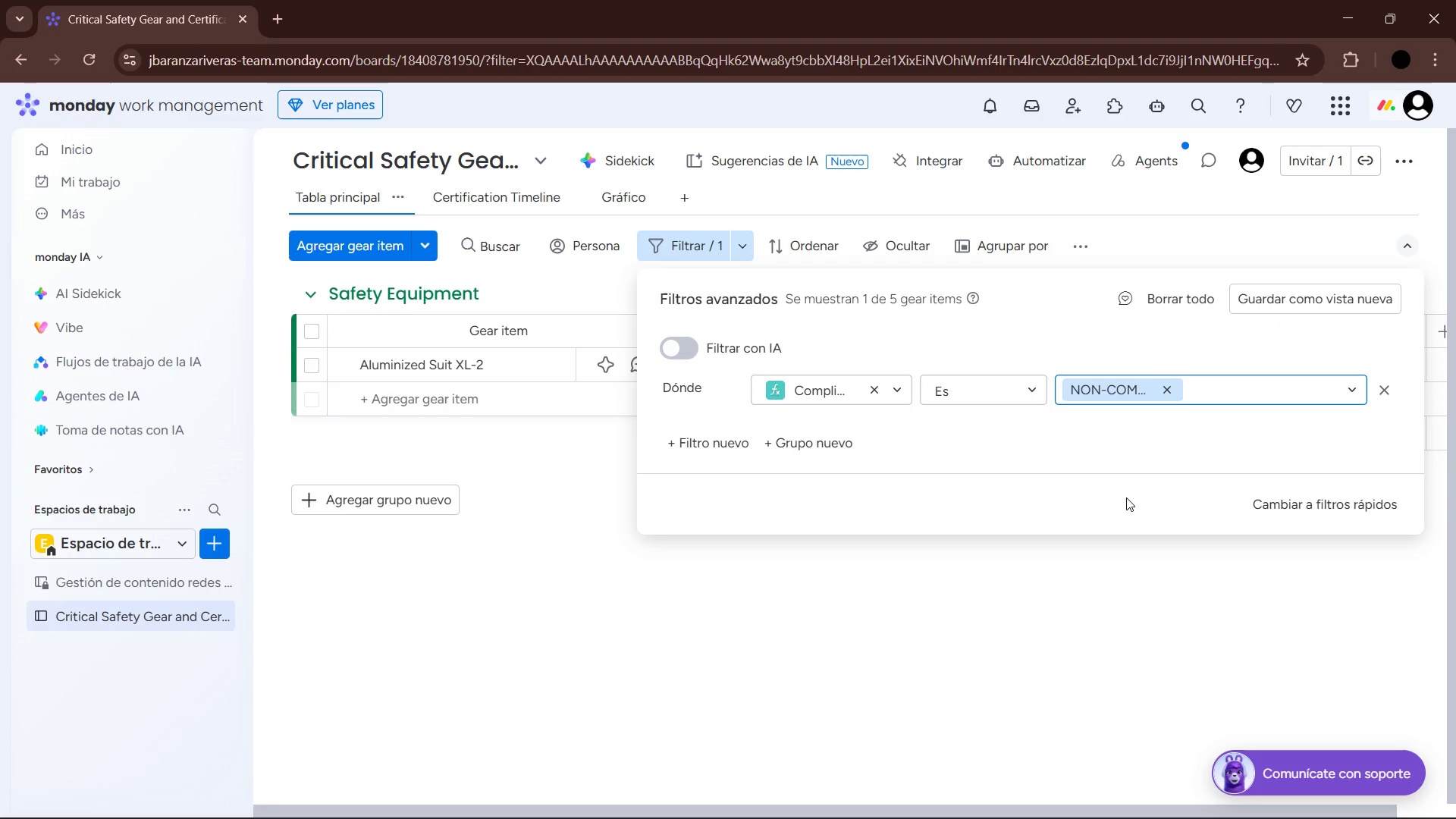 
wait(10.58)
 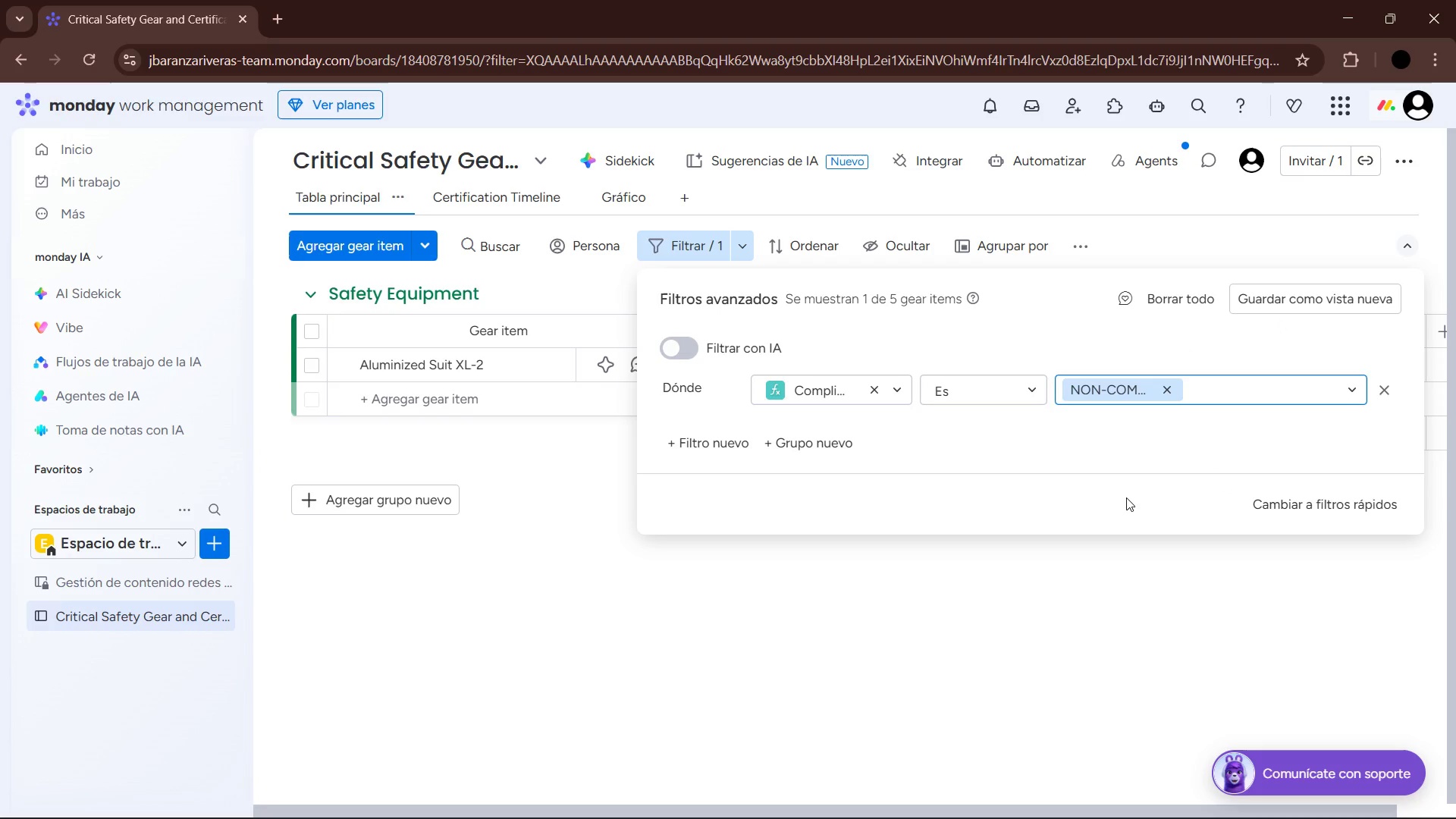 
left_click([1278, 312])
 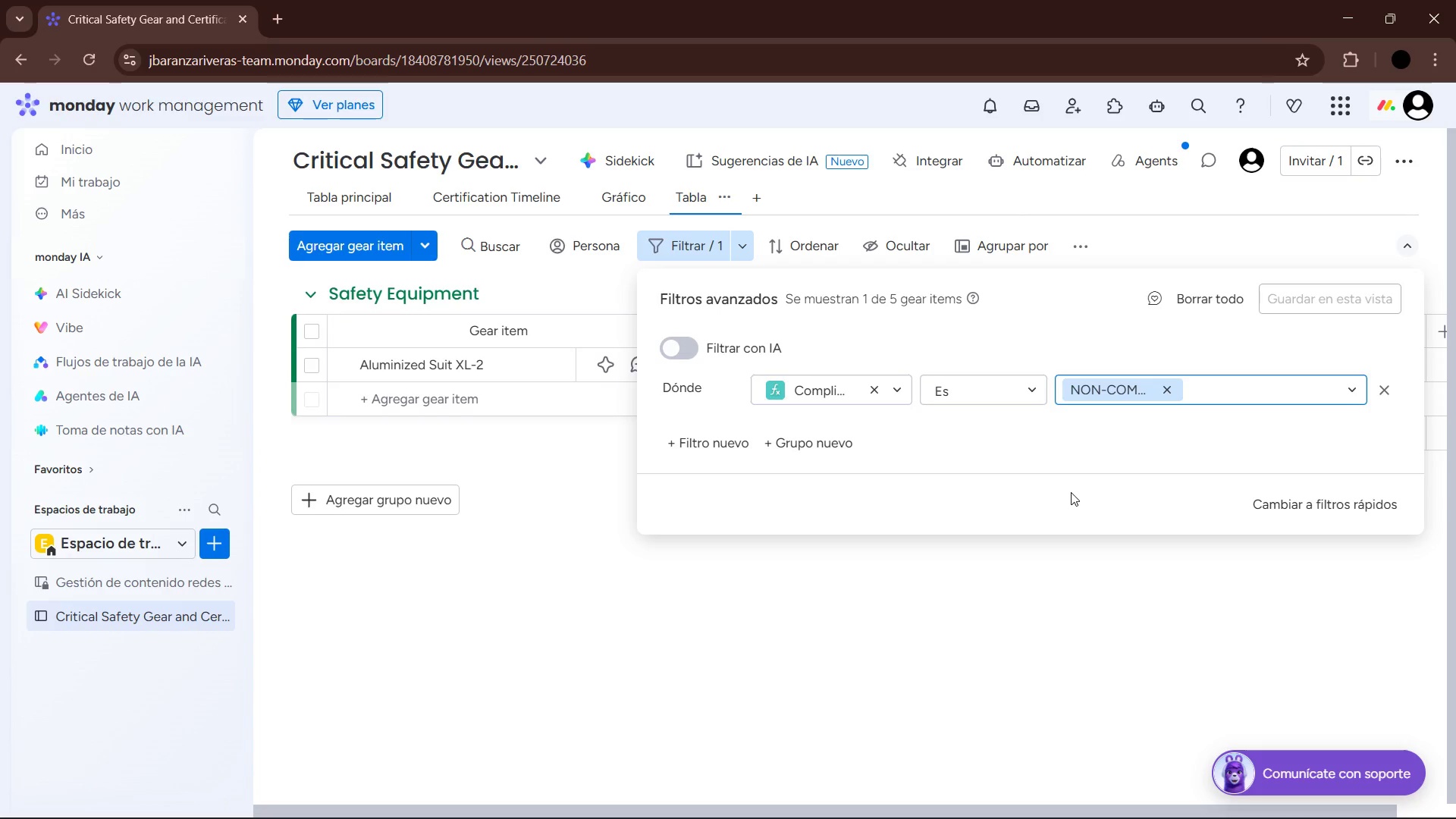 
wait(19.66)
 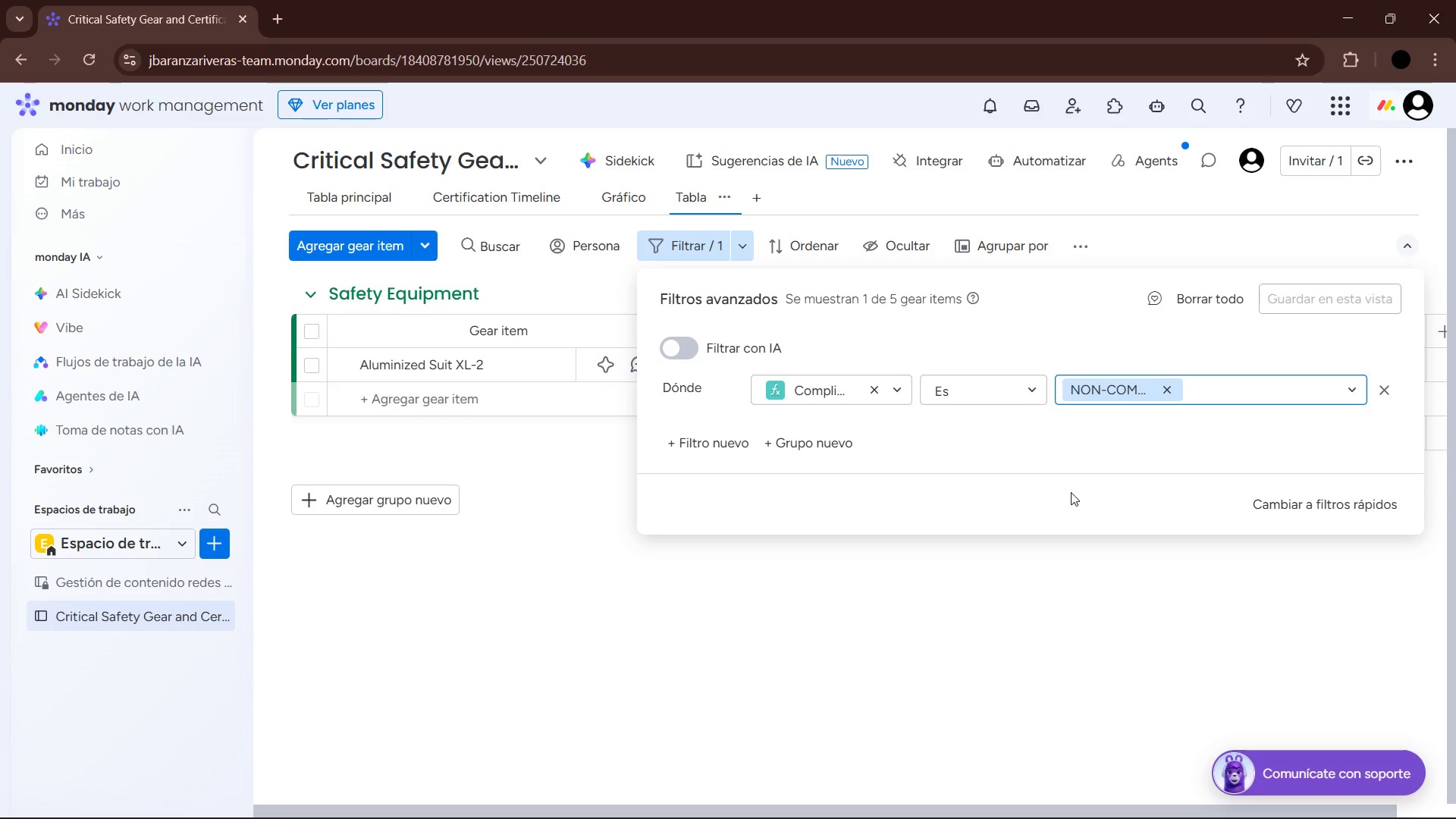 
left_click([1024, 553])
 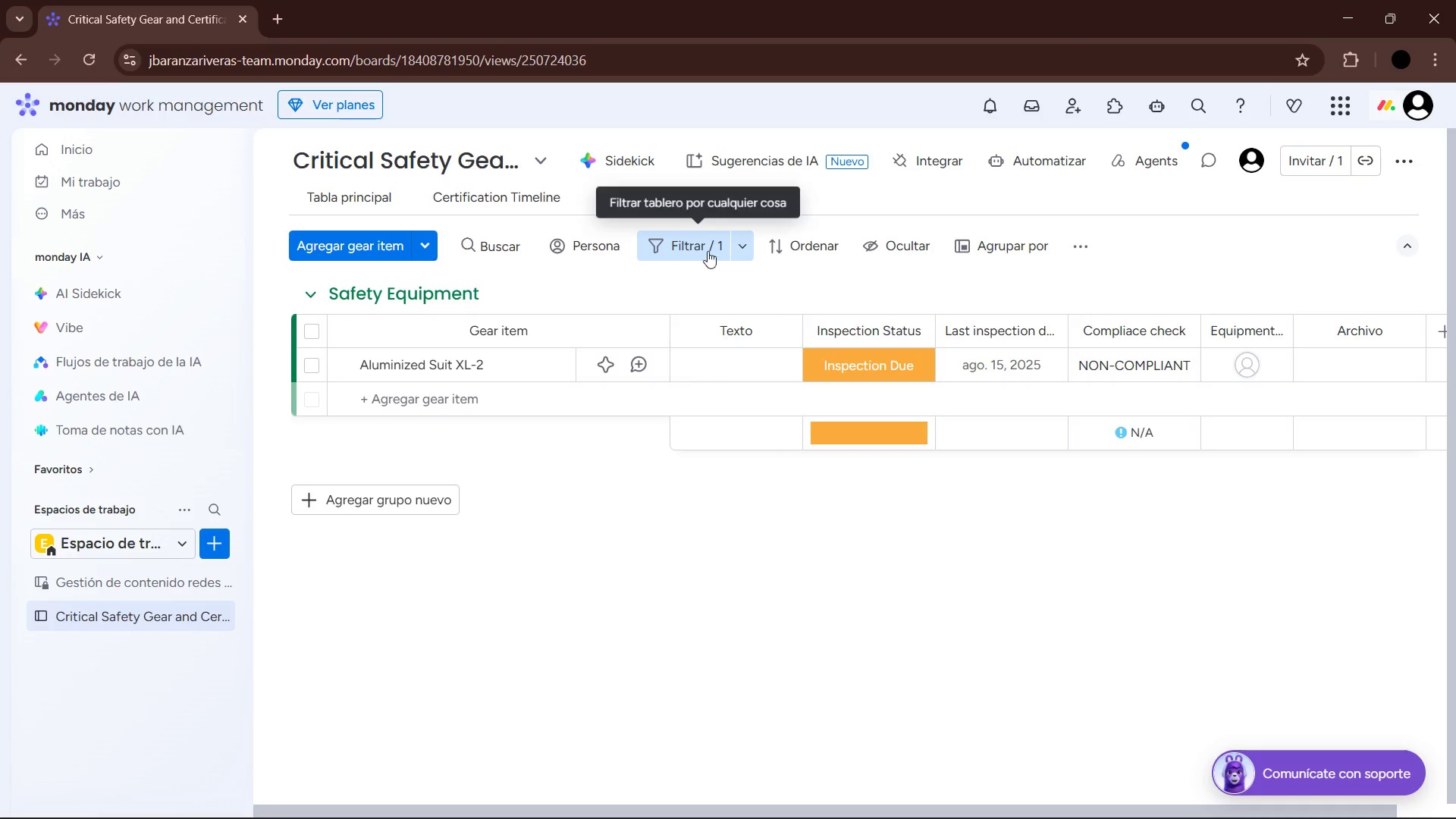 
left_click([741, 244])
 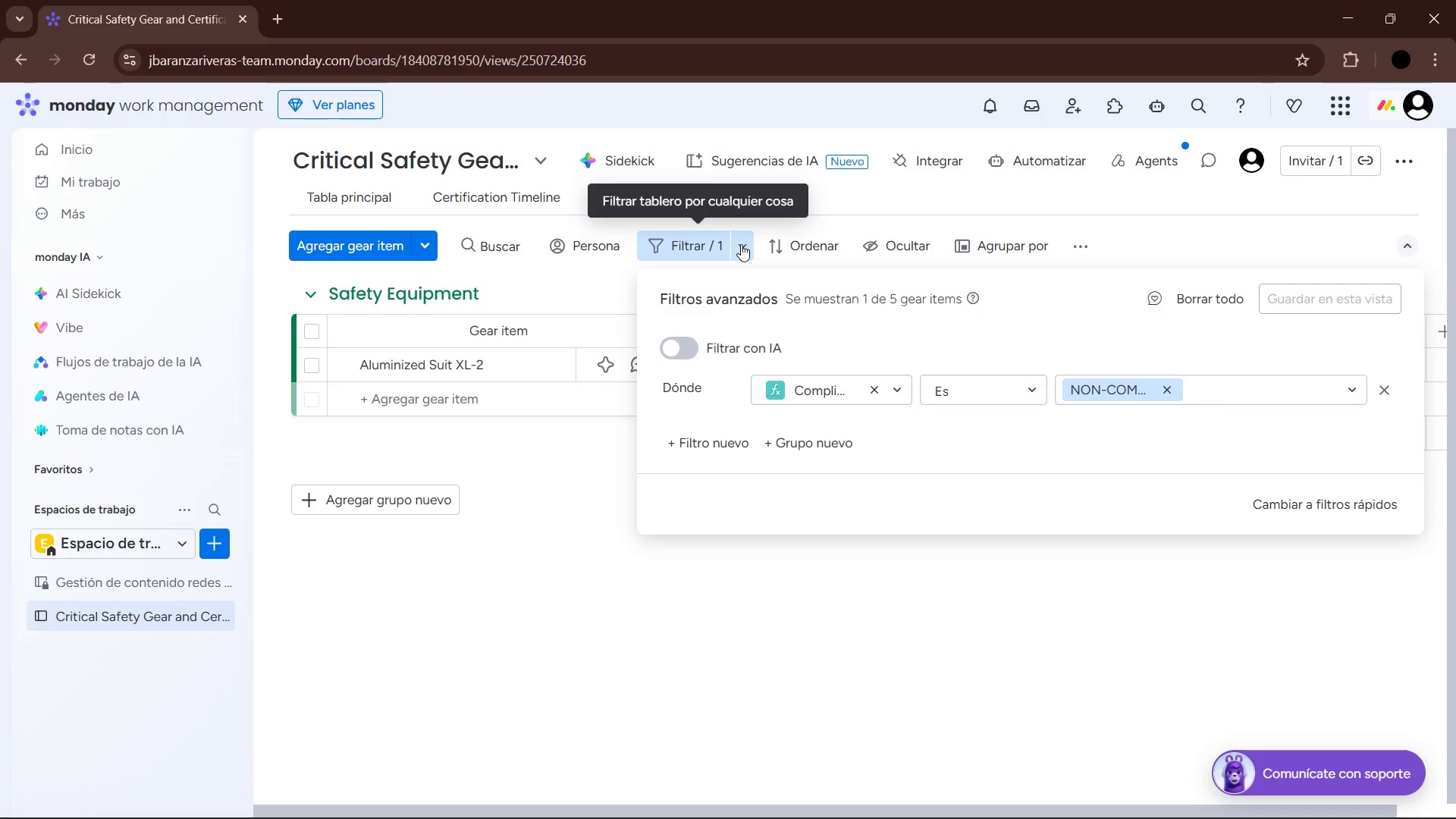 
left_click([741, 244])
 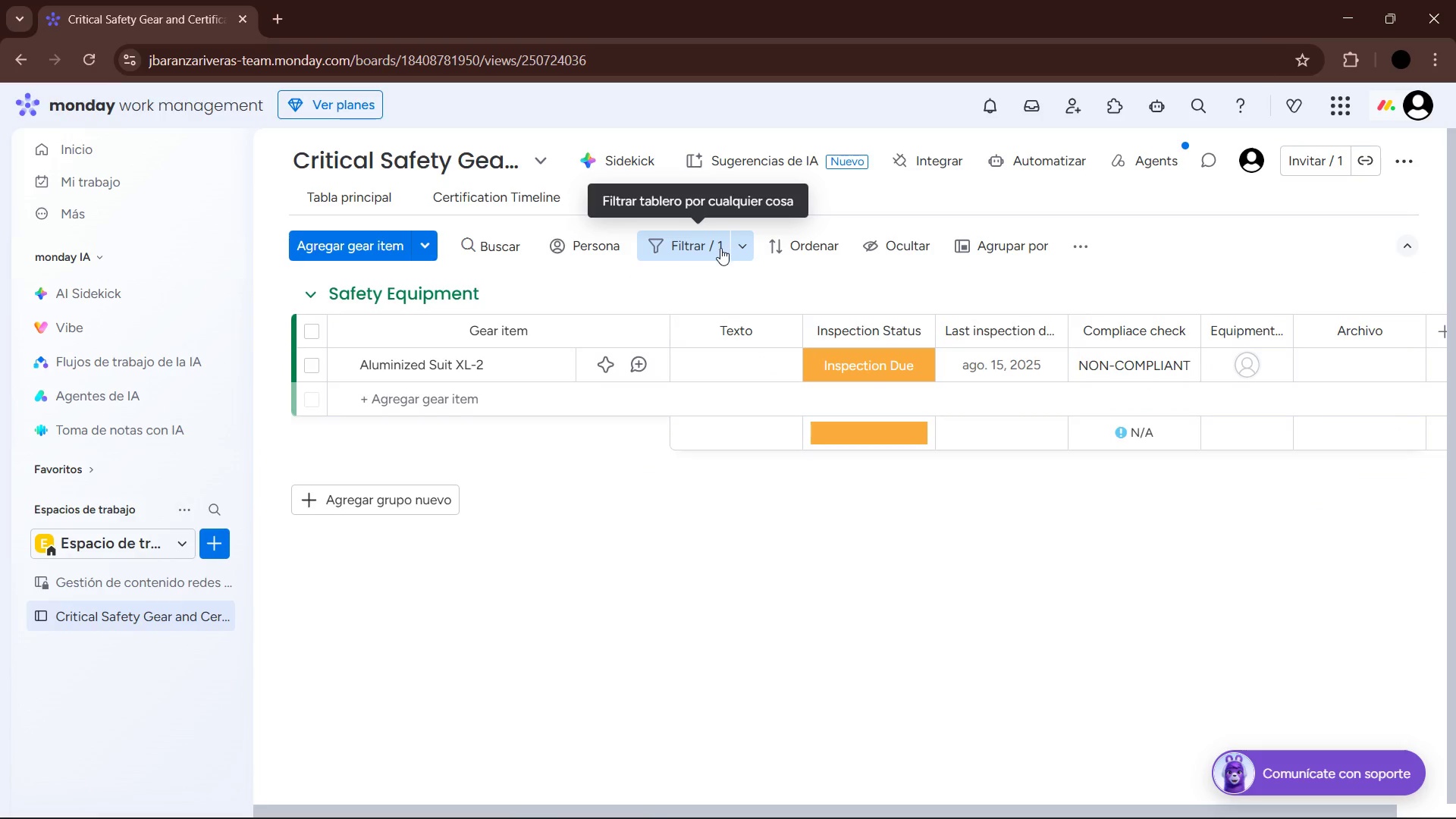 
double_click([717, 248])
 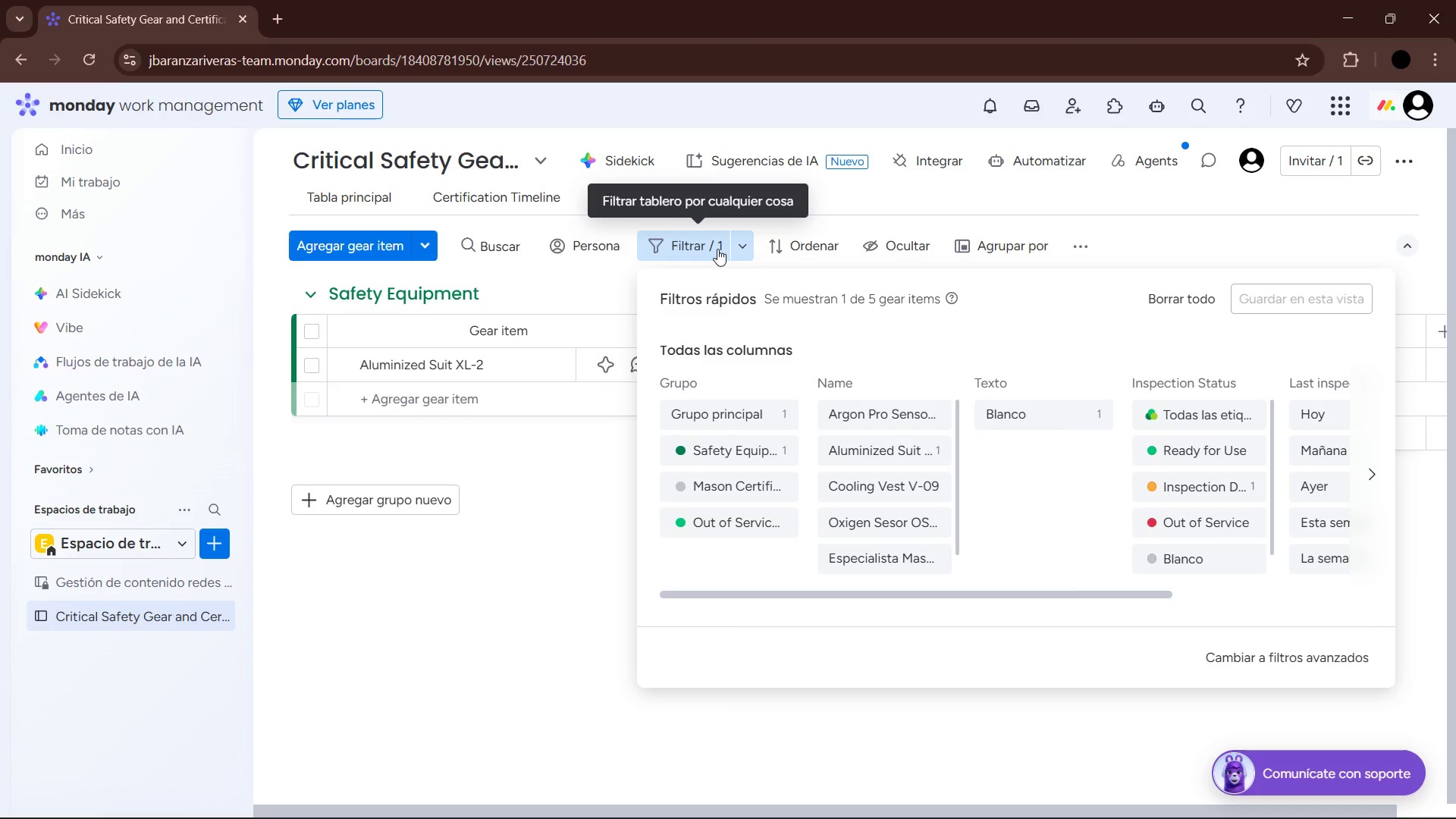 
wait(9.09)
 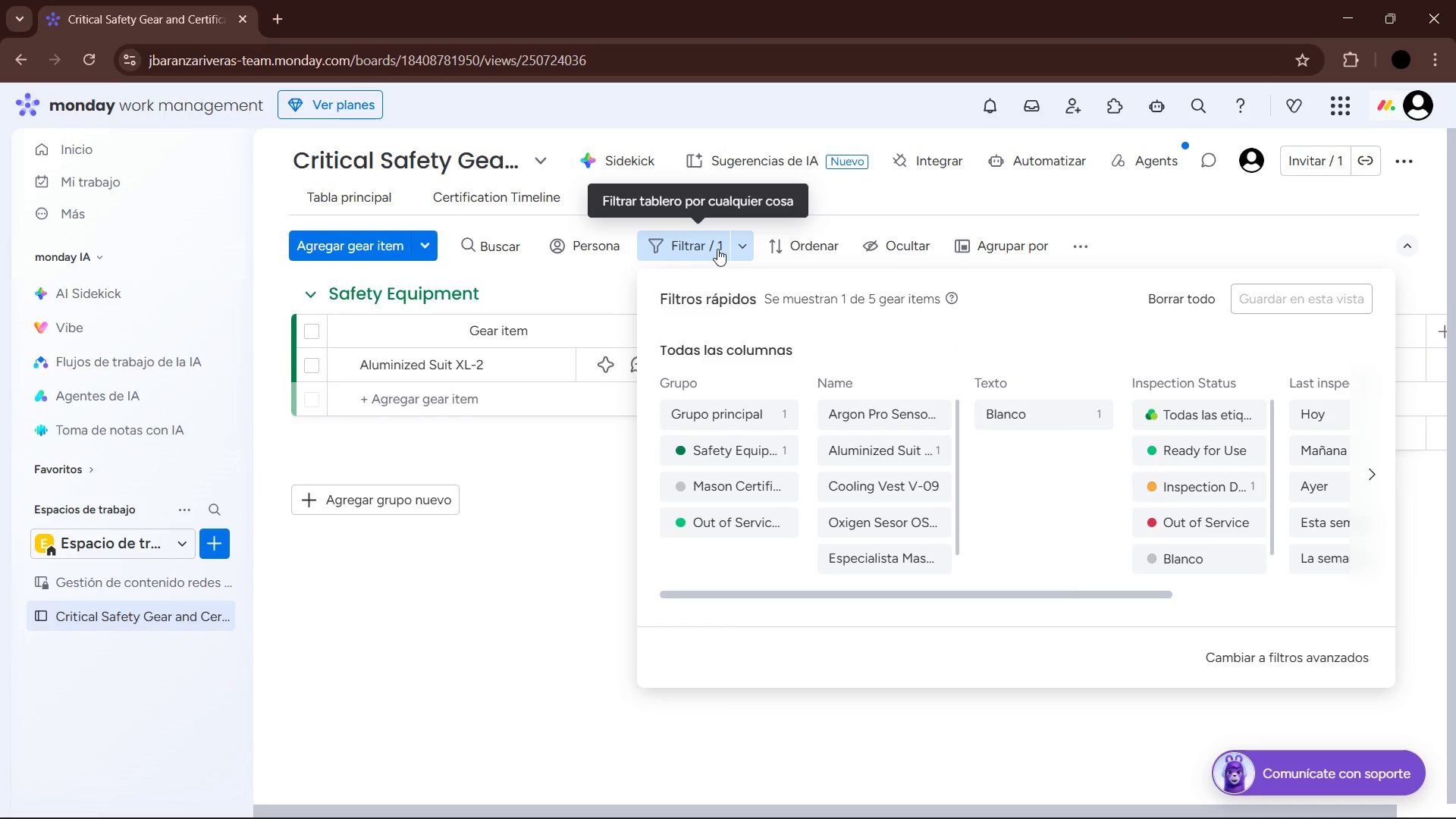 
left_click([736, 246])
 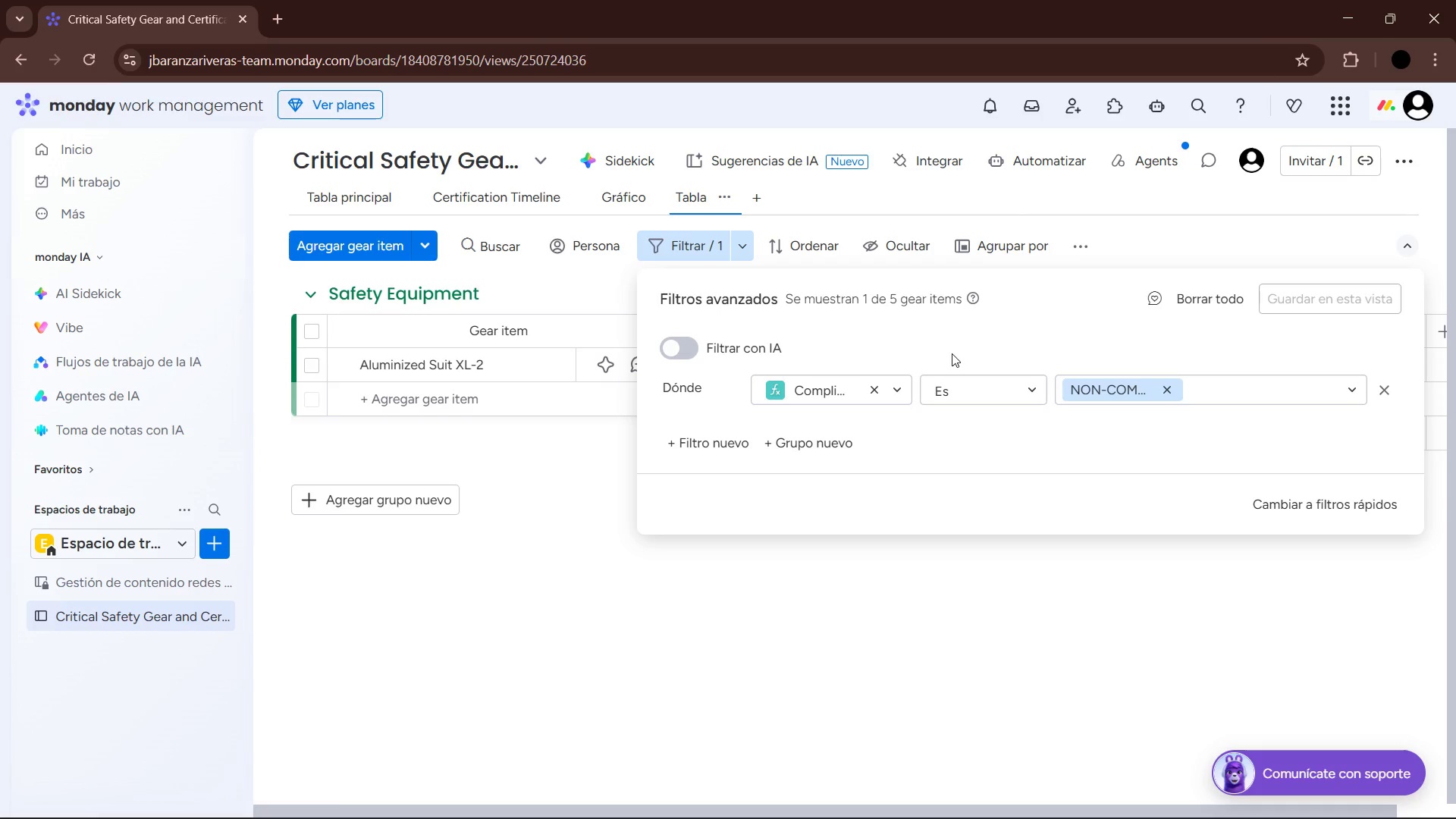 
wait(33.45)
 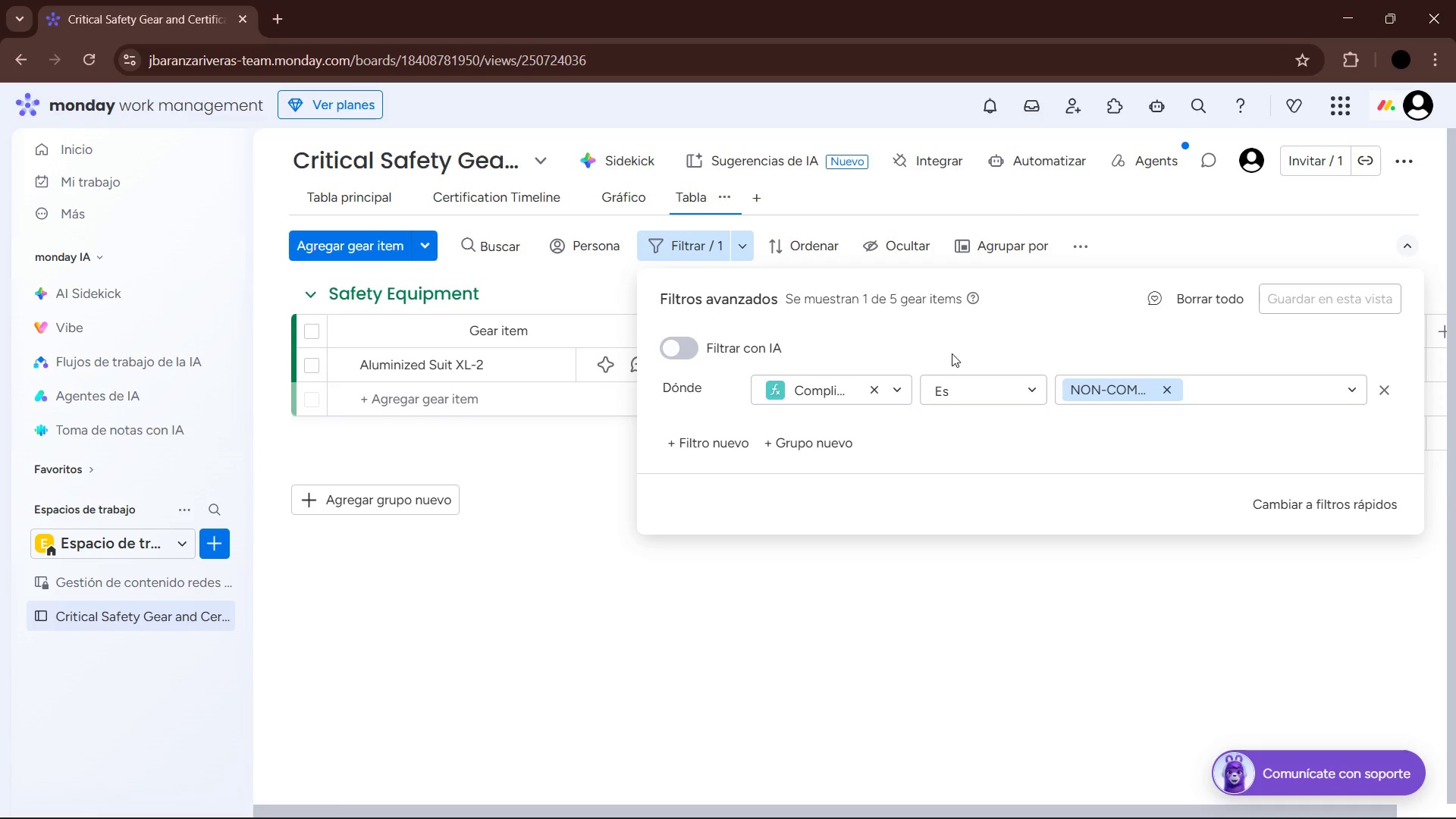 
mouse_move([1338, 297])
 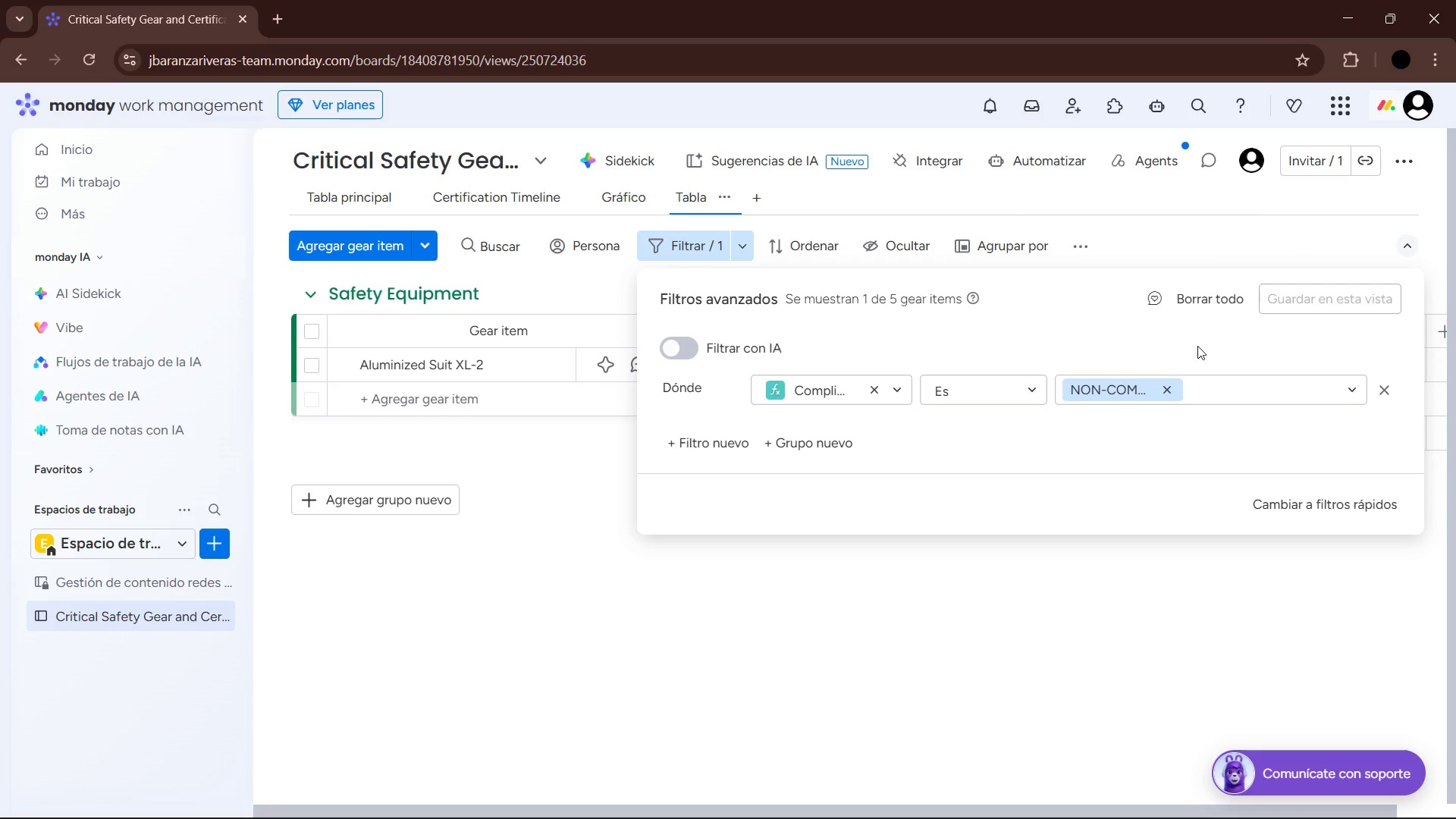 
left_click([1357, 303])
 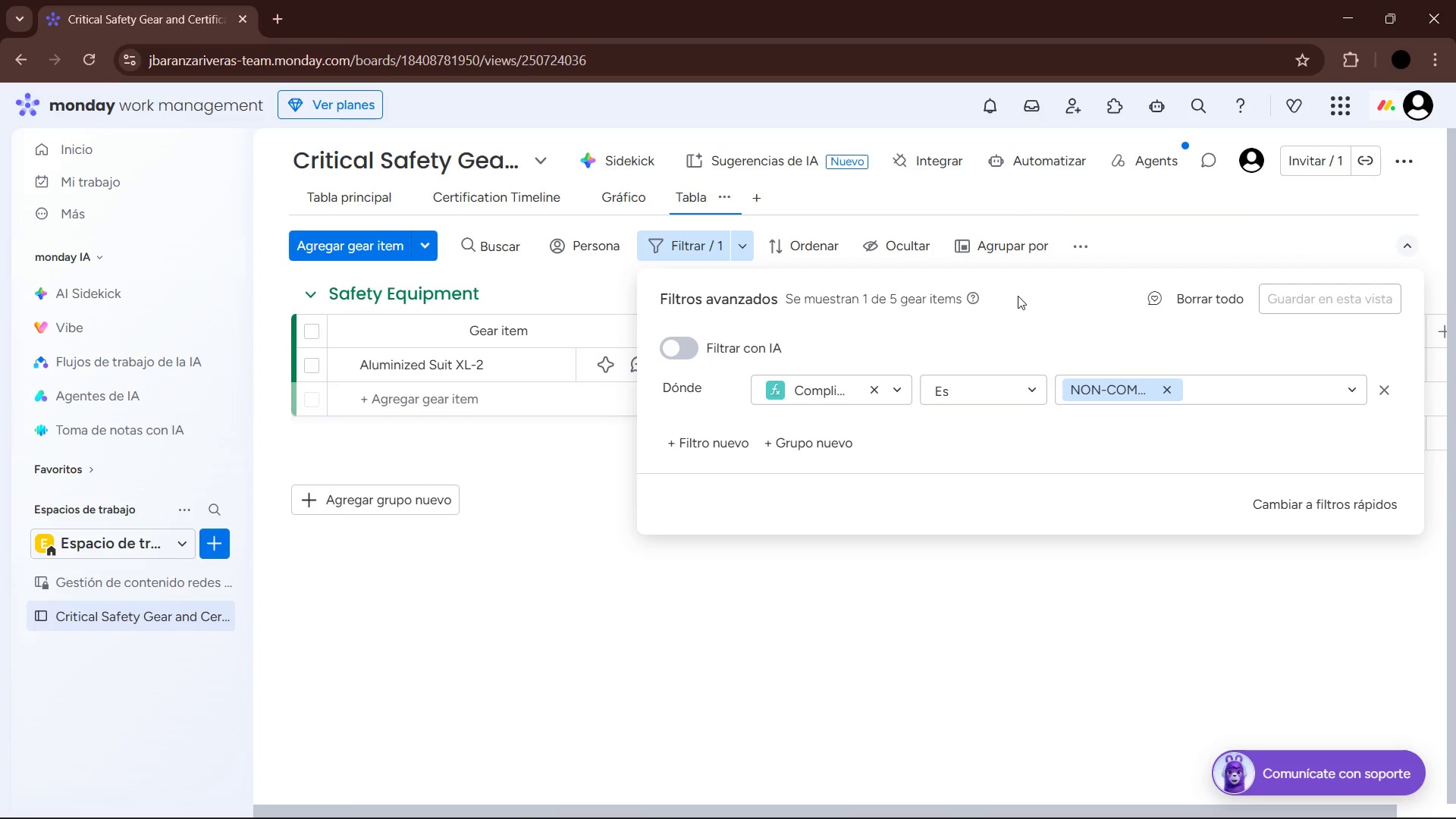 
wait(7.44)
 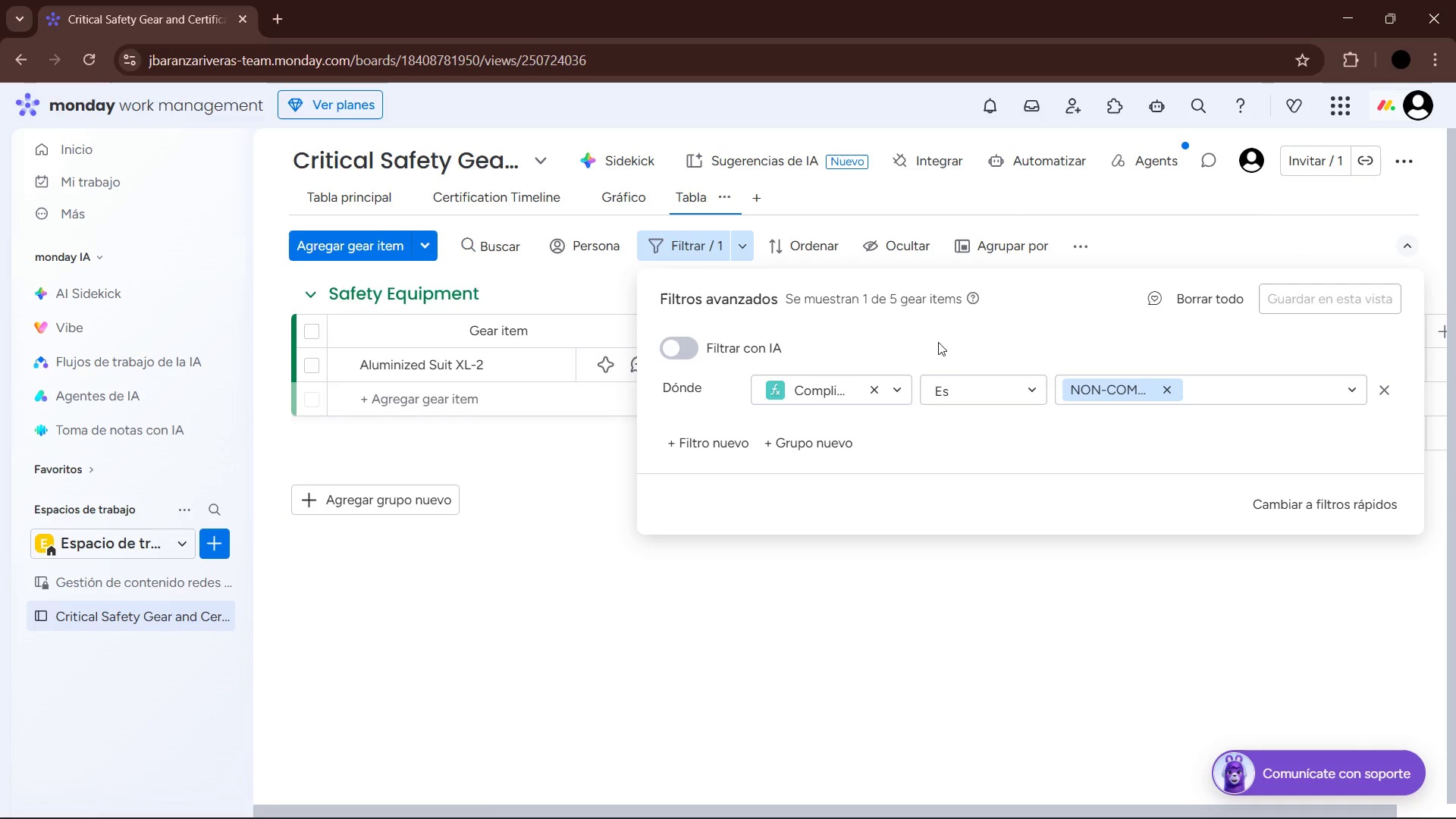 
double_click([1150, 249])
 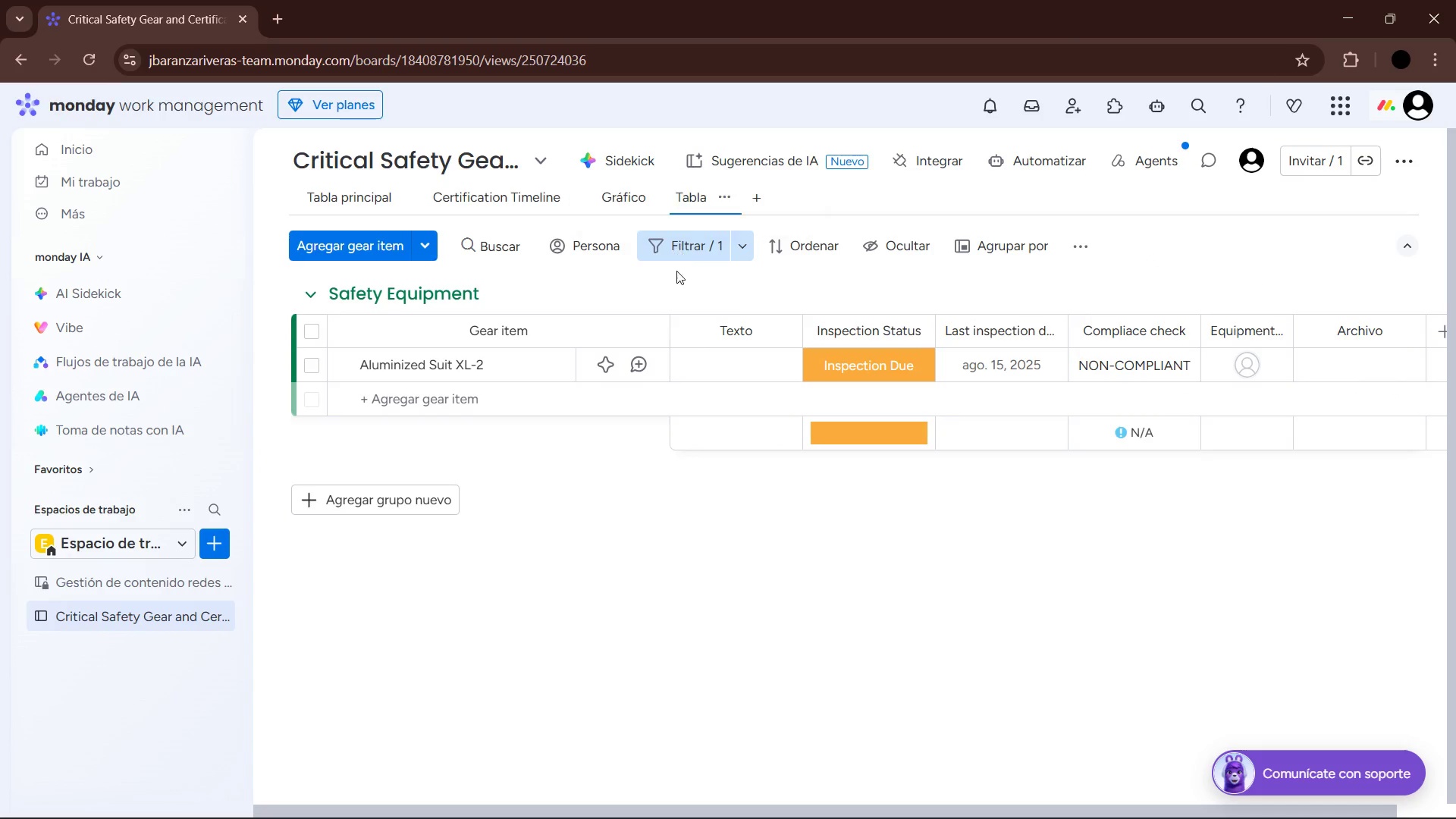 
left_click([676, 248])
 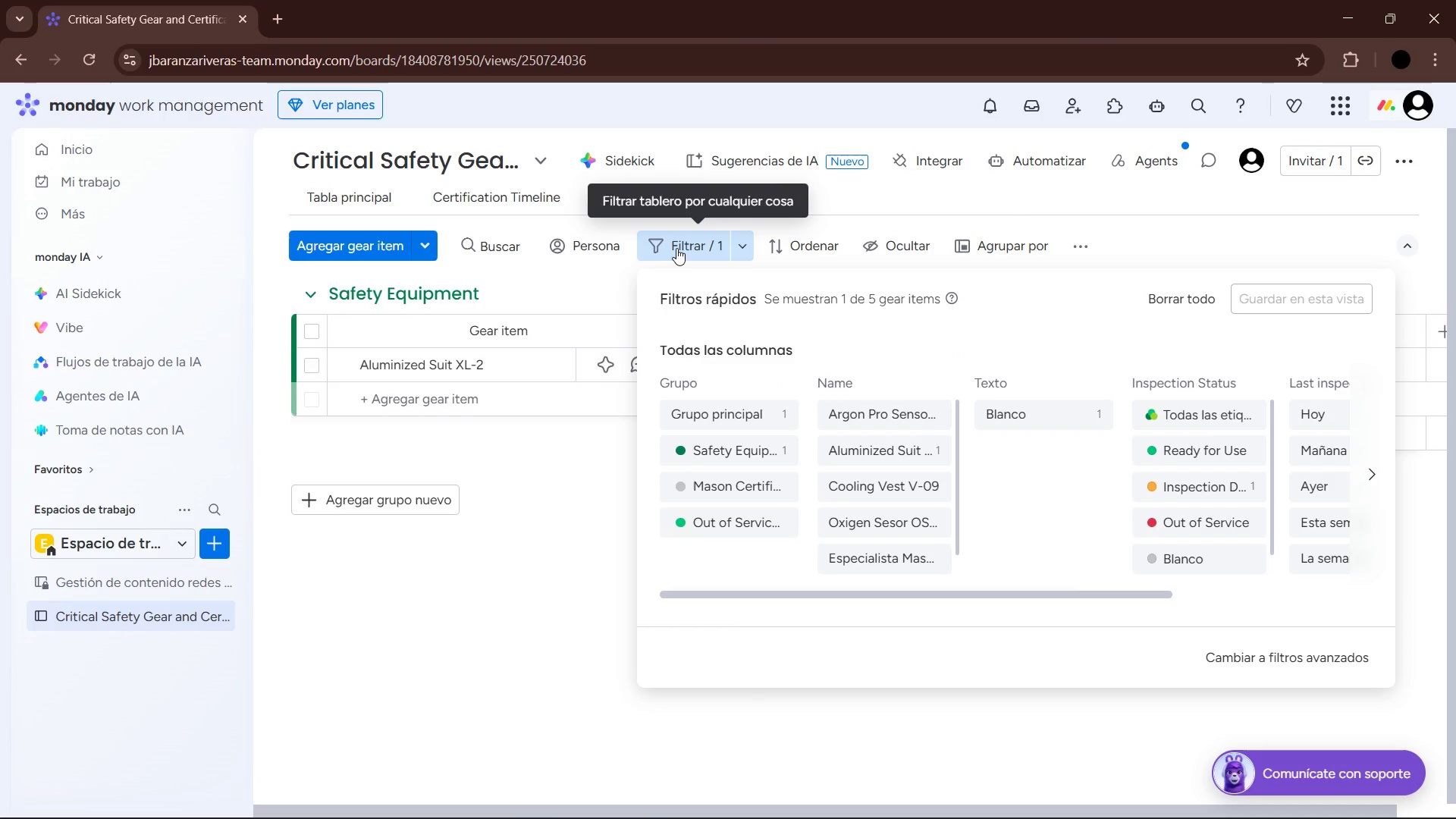 
wait(8.66)
 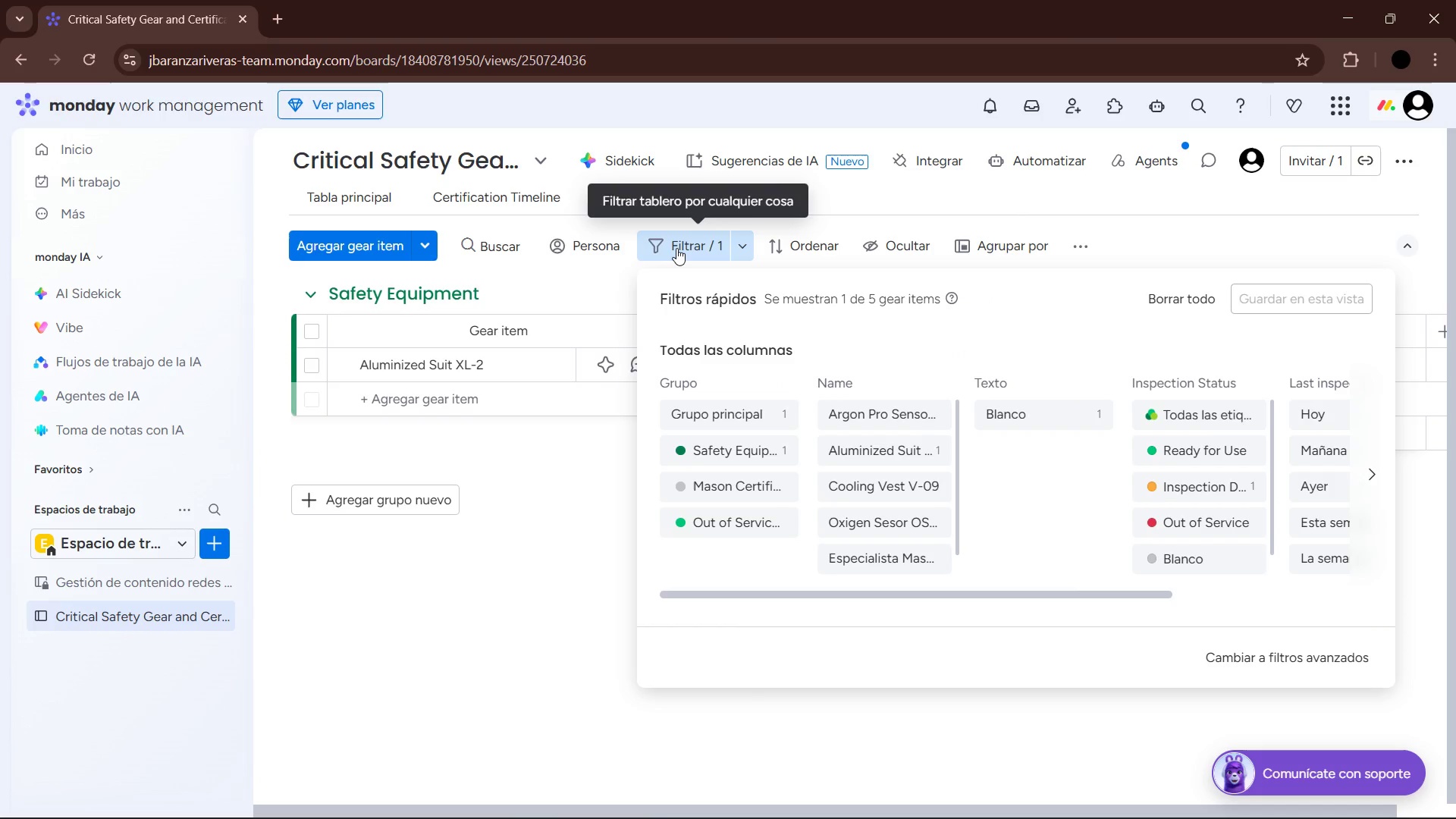 
left_click([1269, 660])
 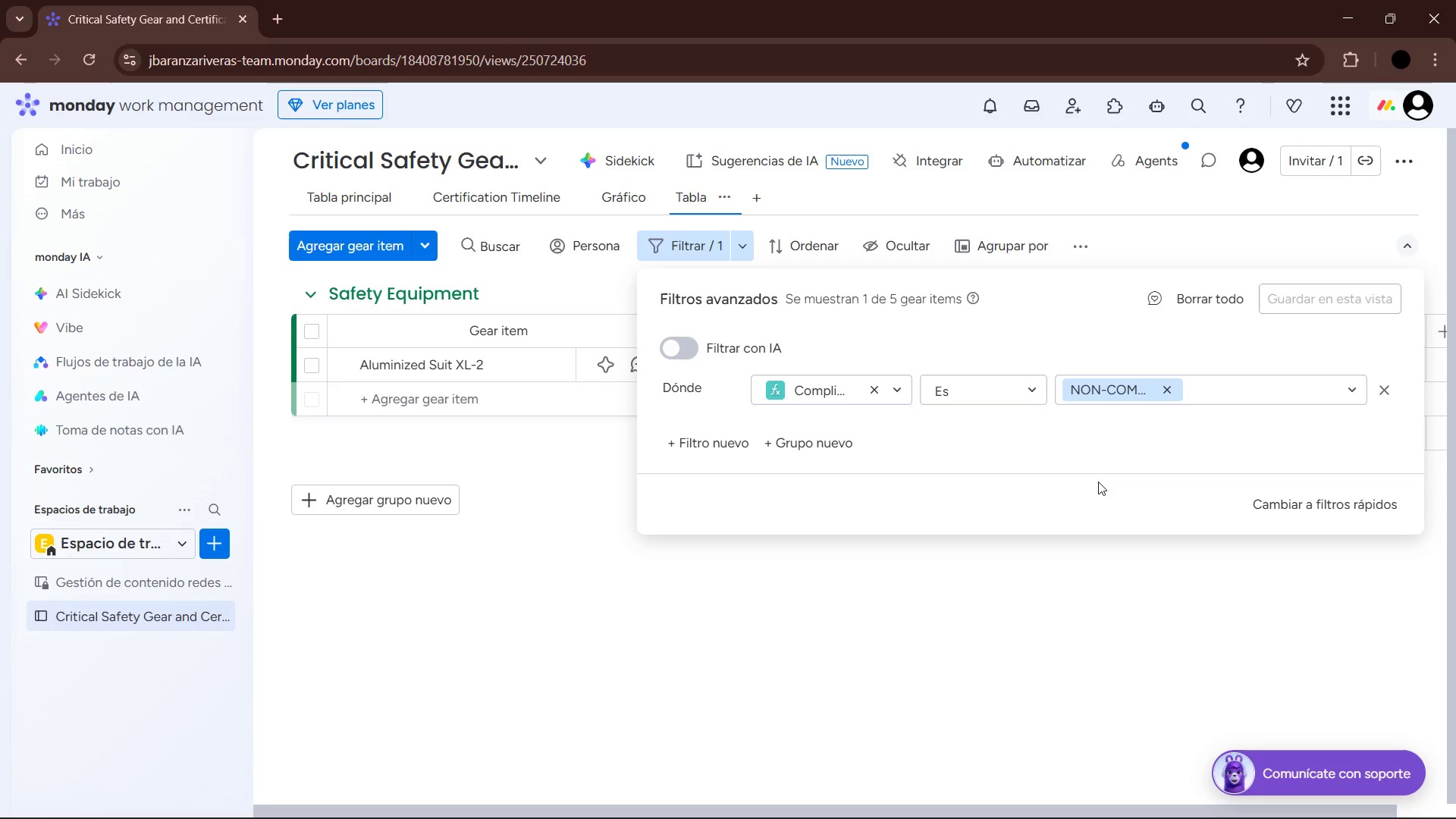 
wait(39.8)
 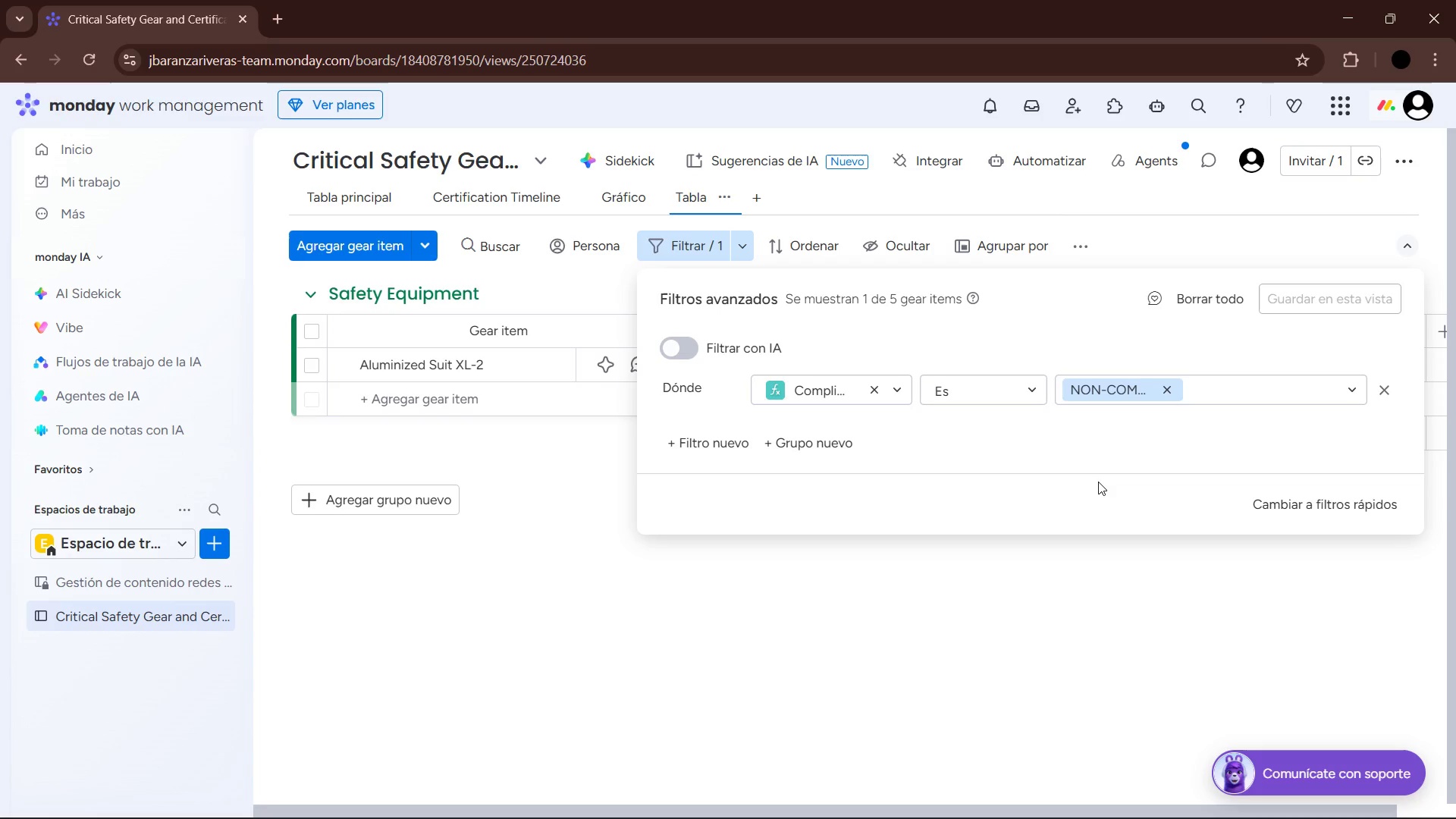 
left_click([727, 204])
 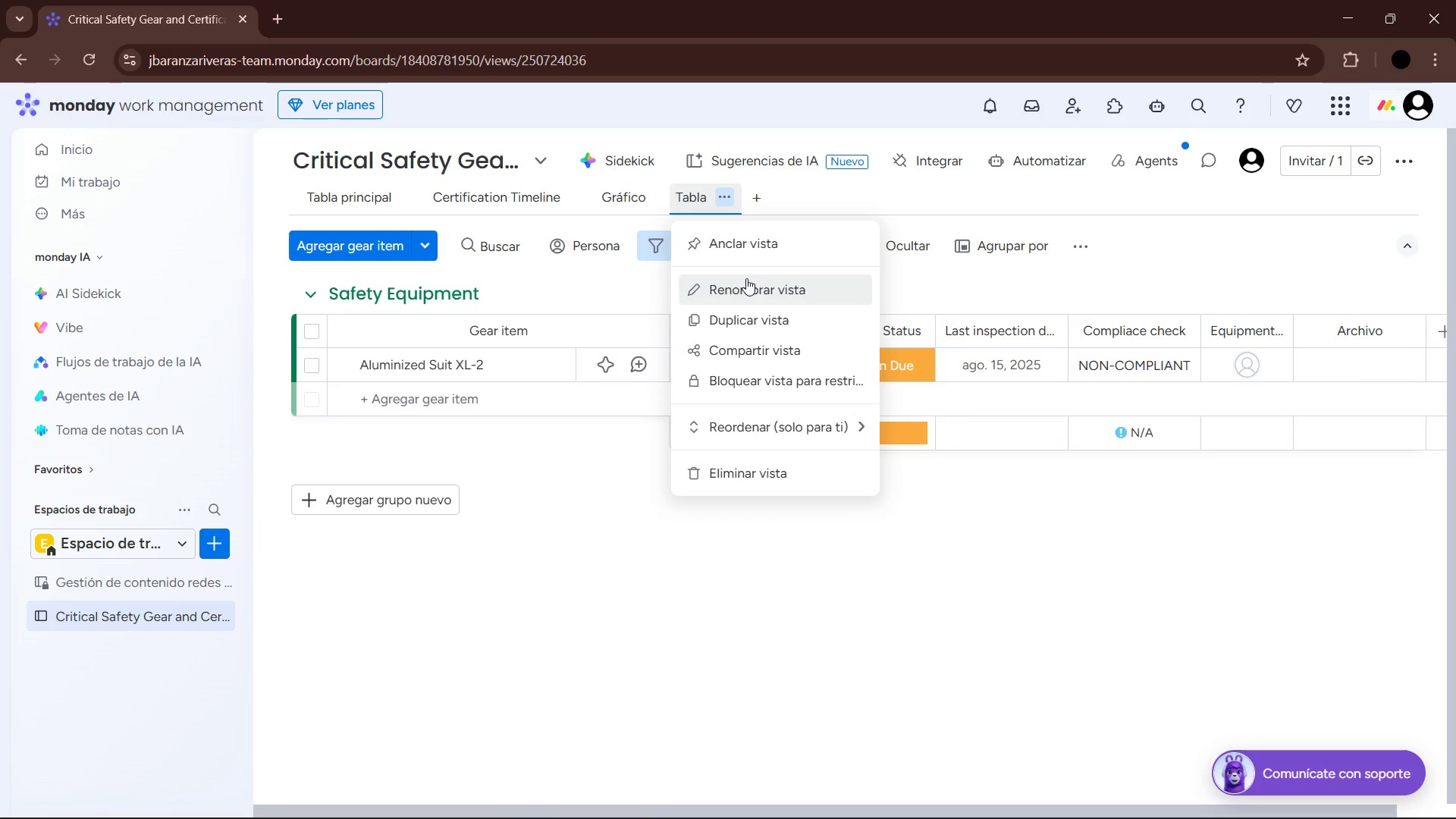 
left_click([746, 278])
 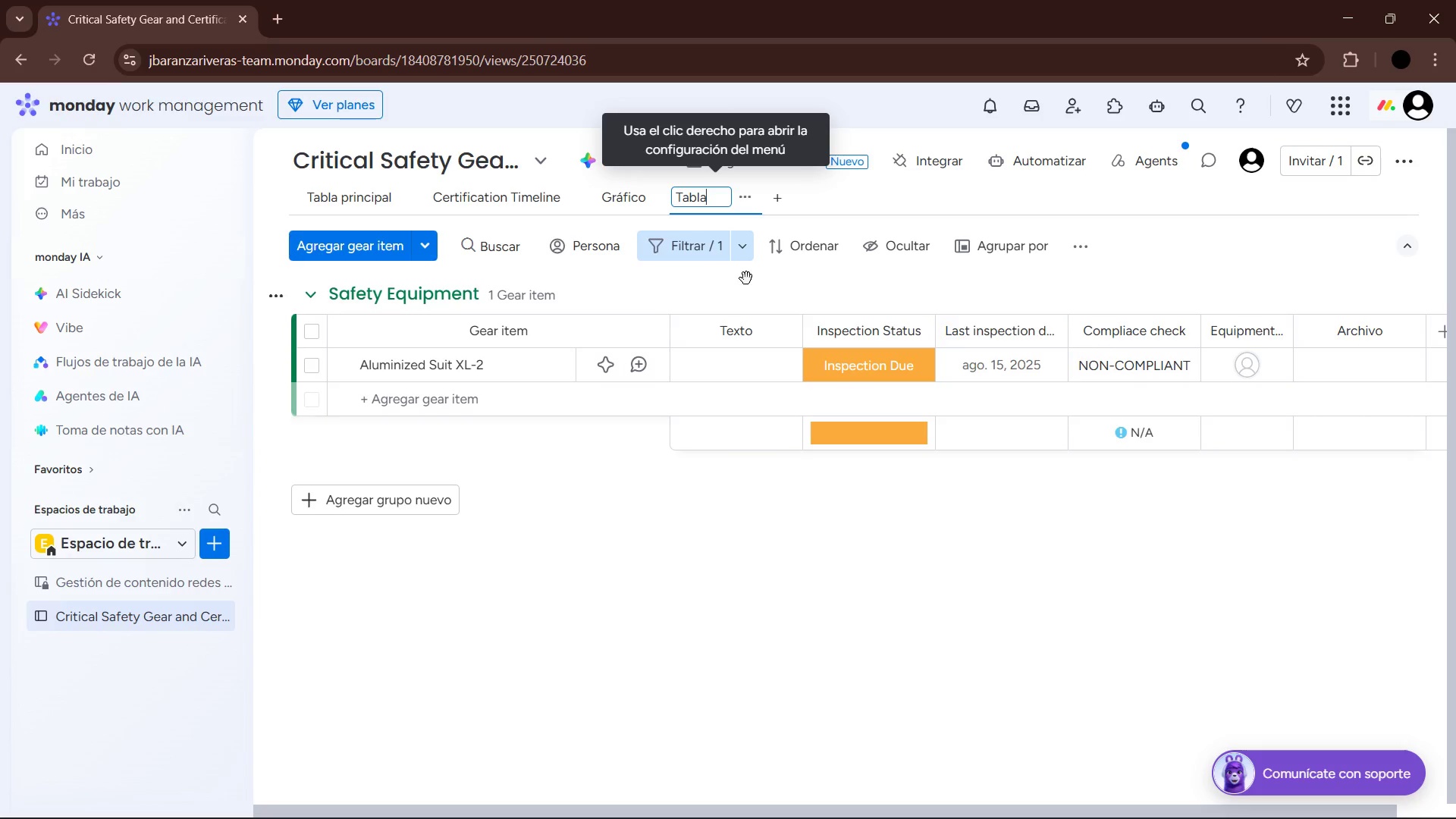 
key(Backspace)
 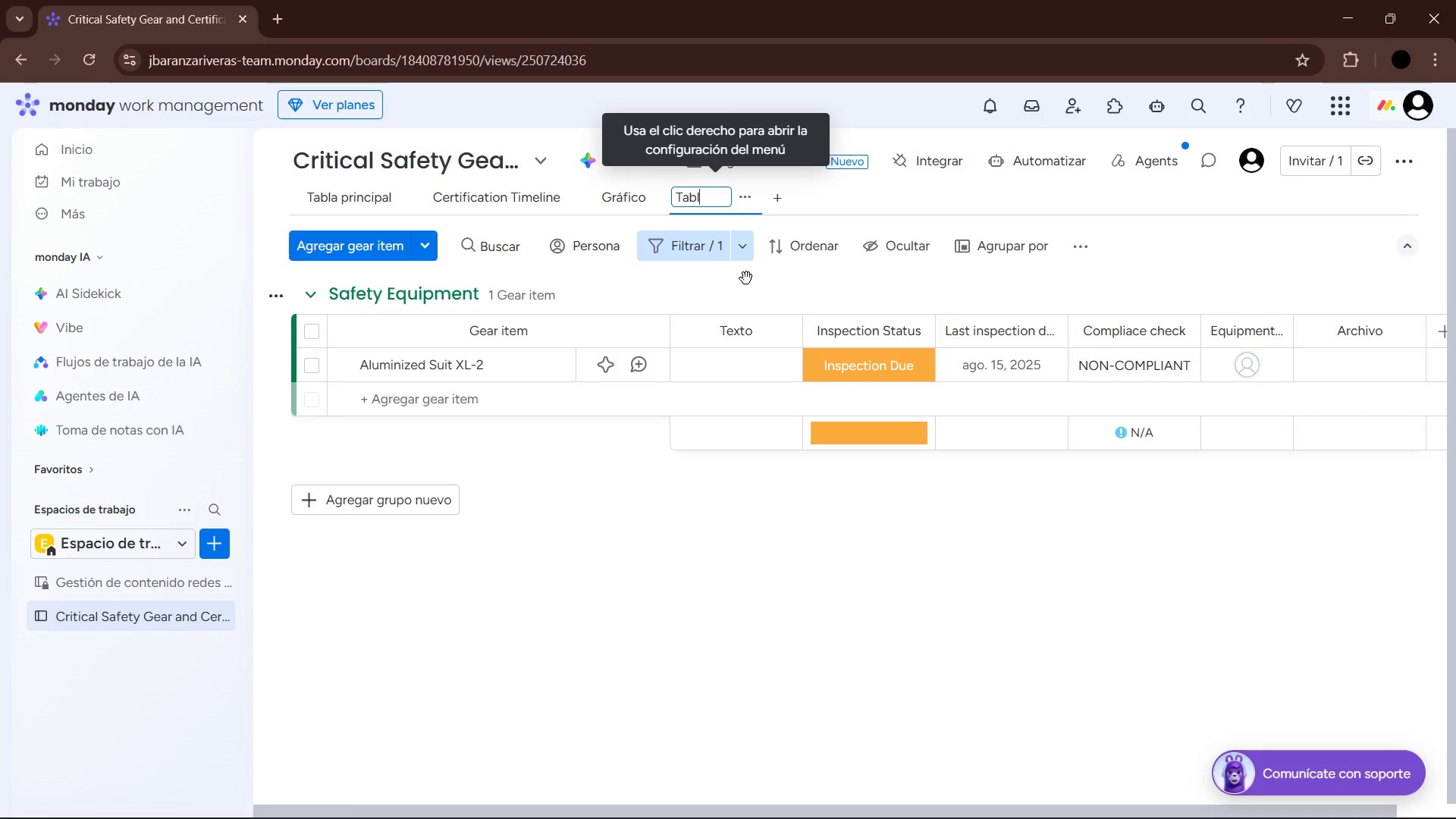 
key(Backspace)
 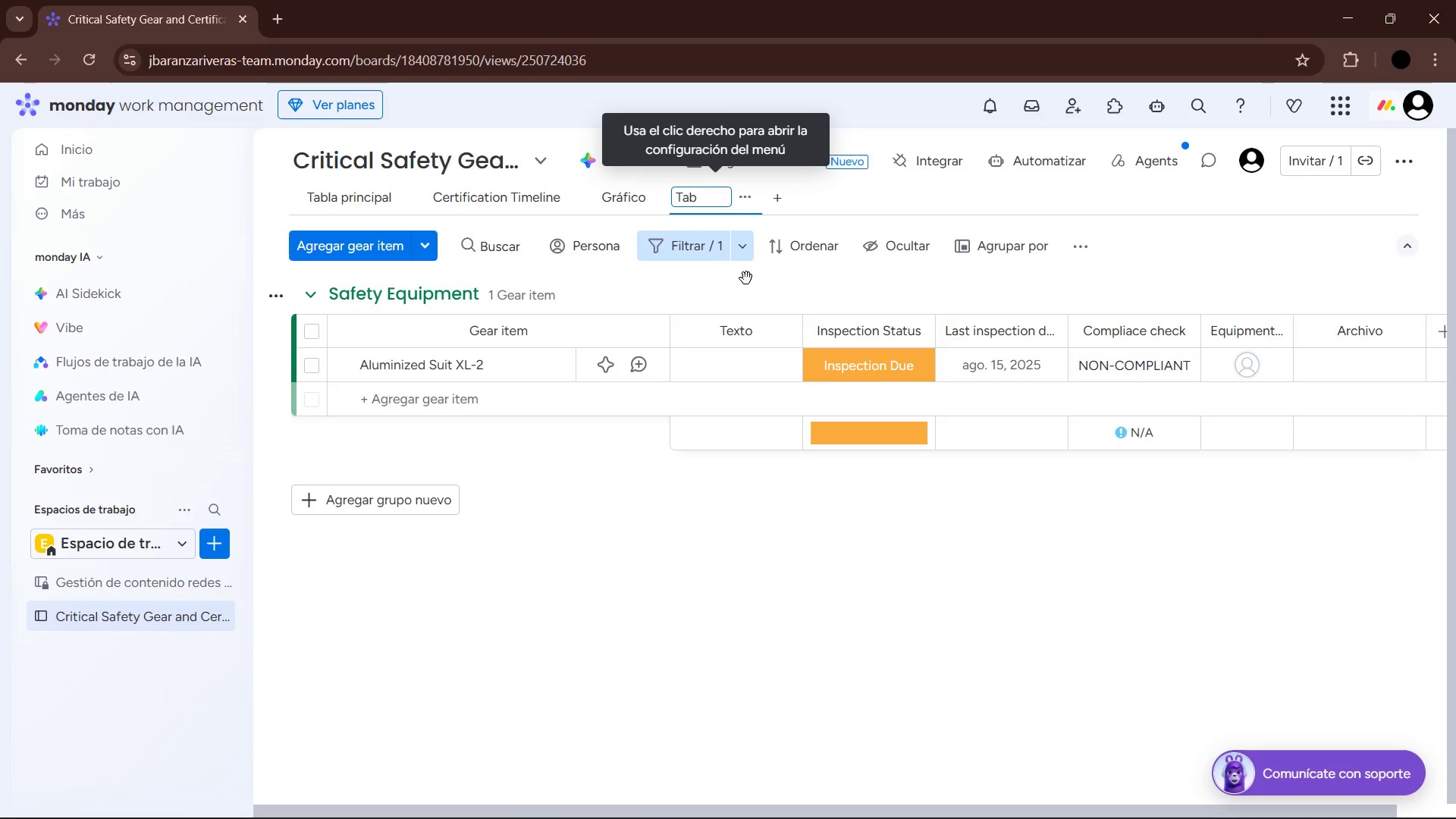 
key(Backspace)
 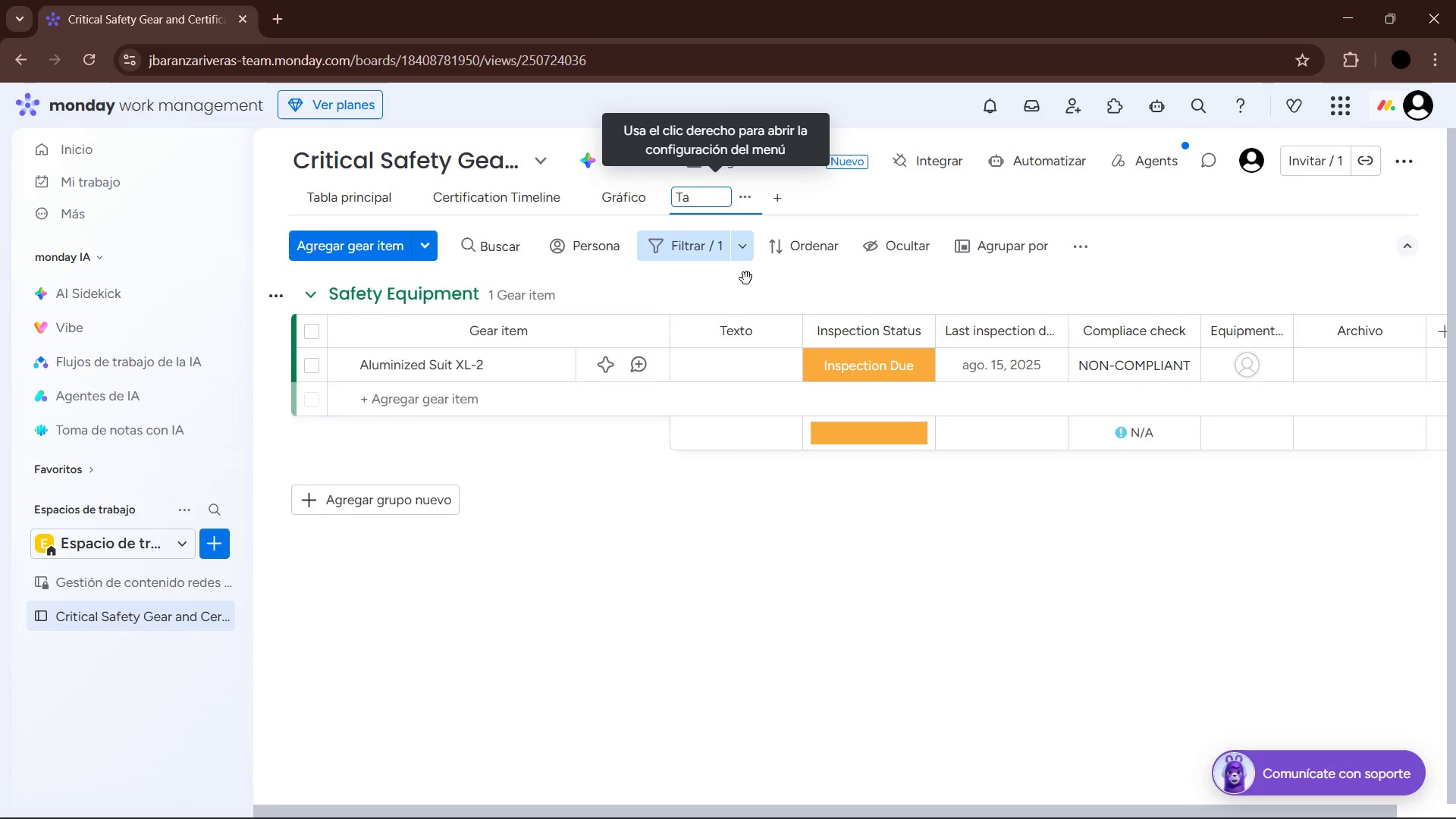 
key(Backspace)
 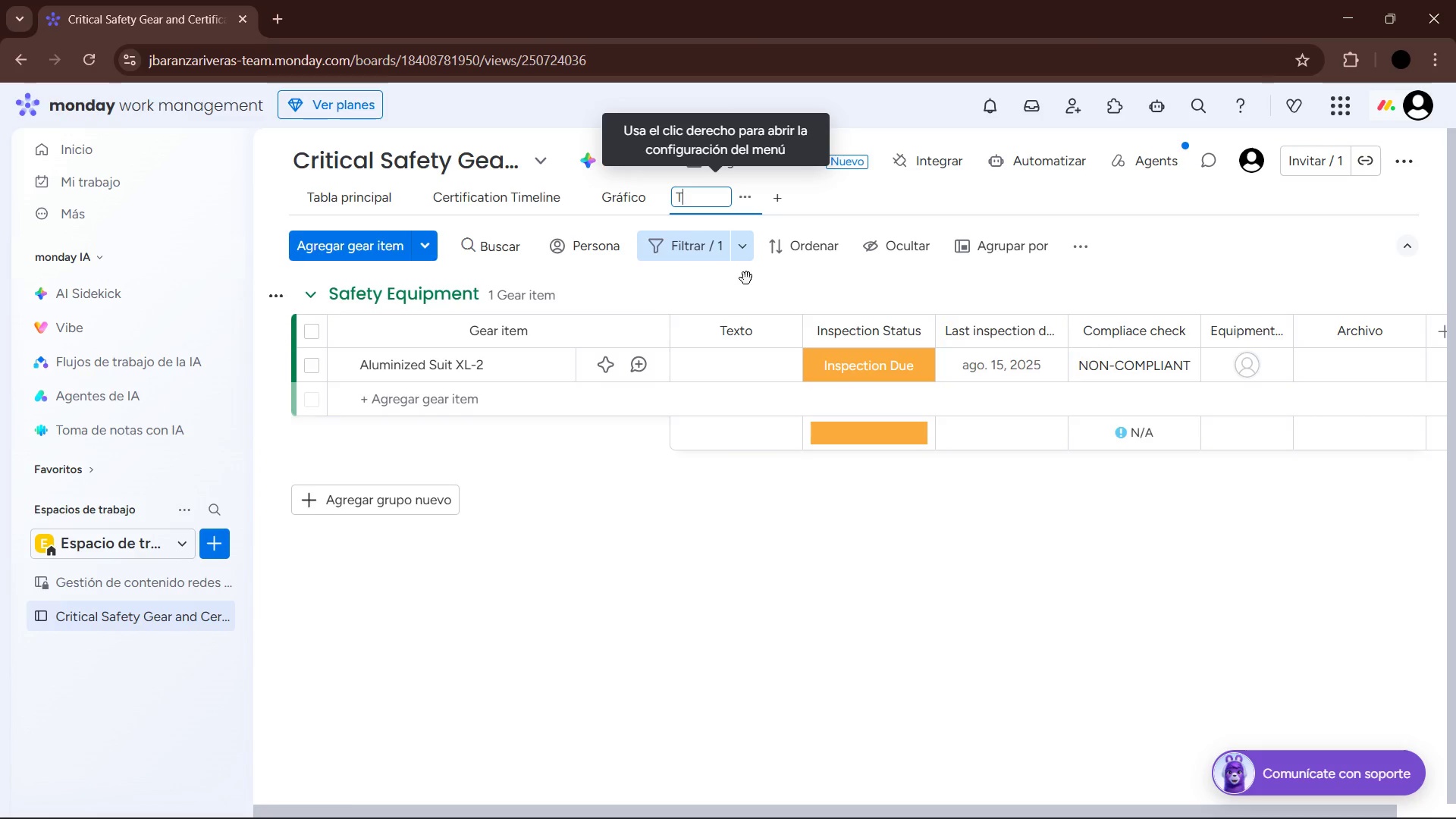 
key(Backspace)
 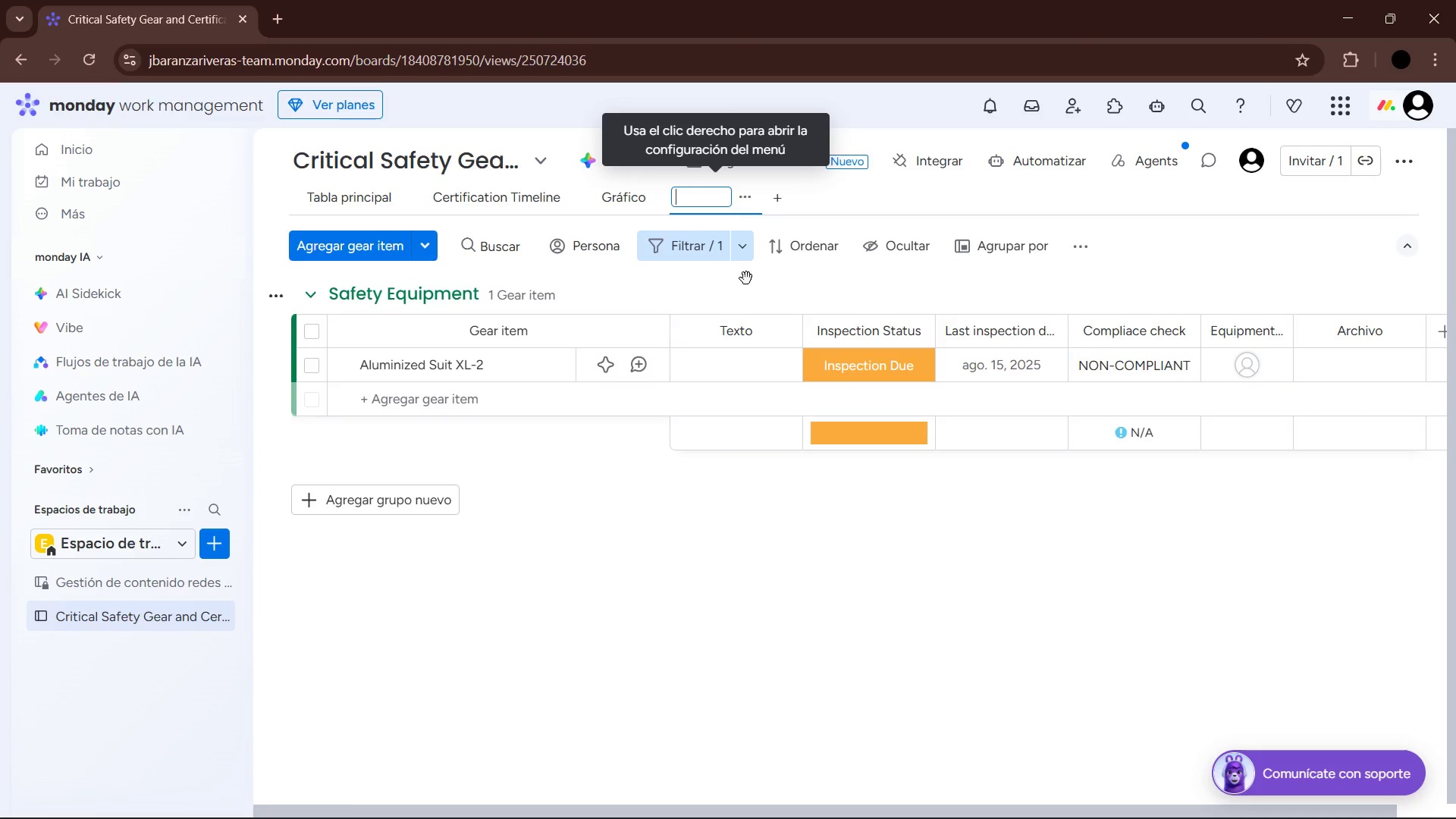 
key(Backspace)
 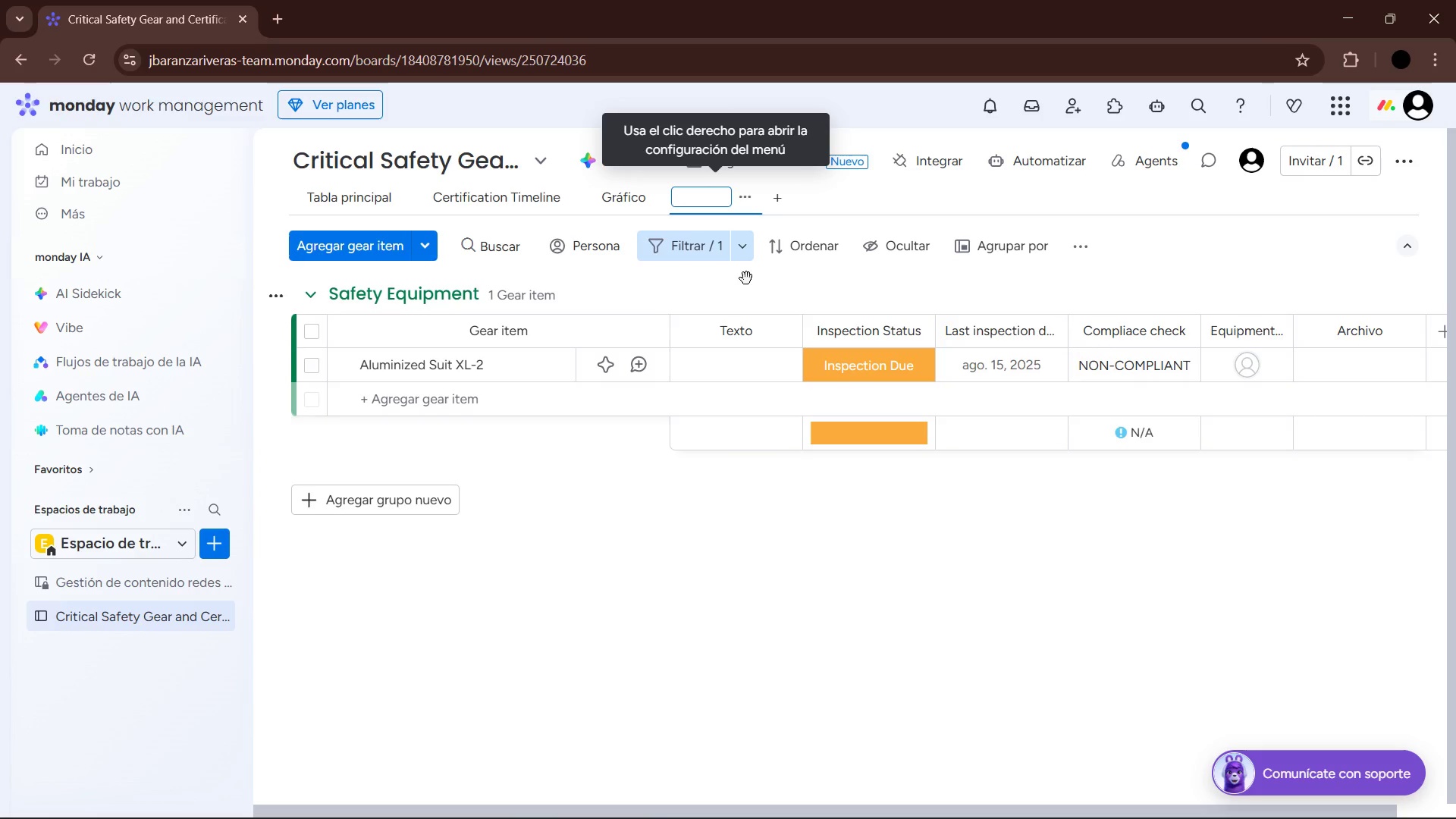 
key(Backspace)
 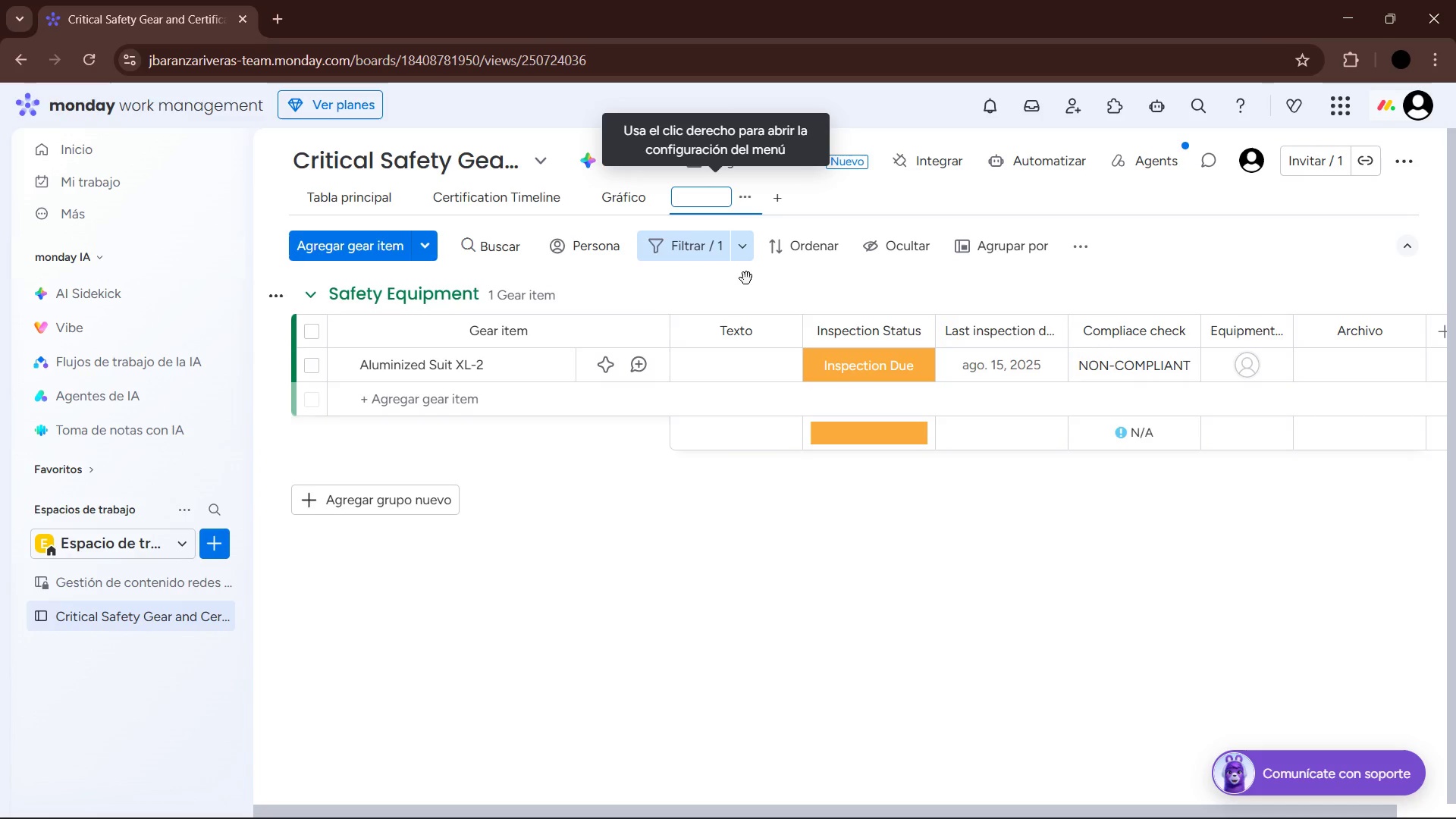 
key(Backspace)
 